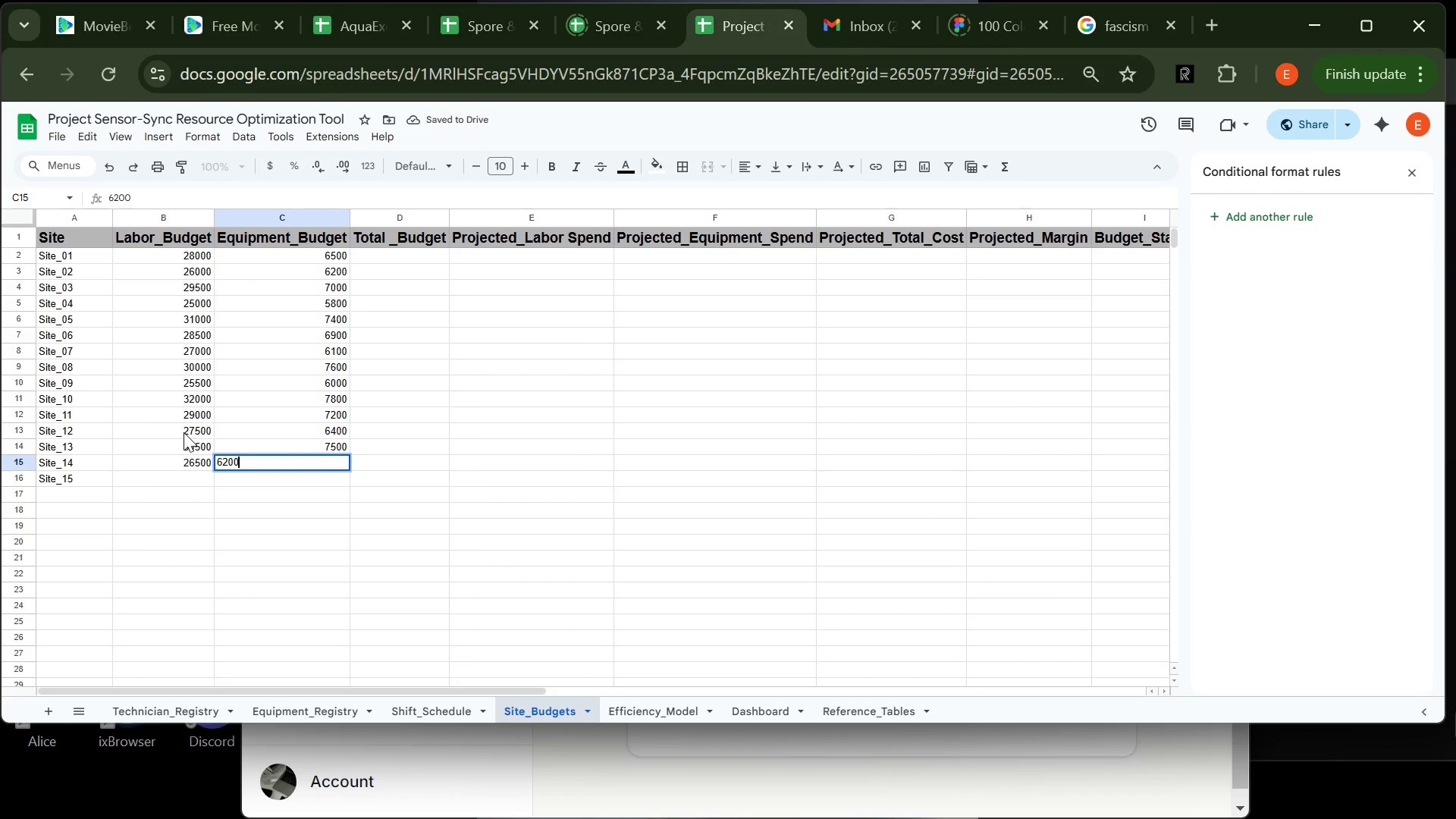 
key(Enter)
 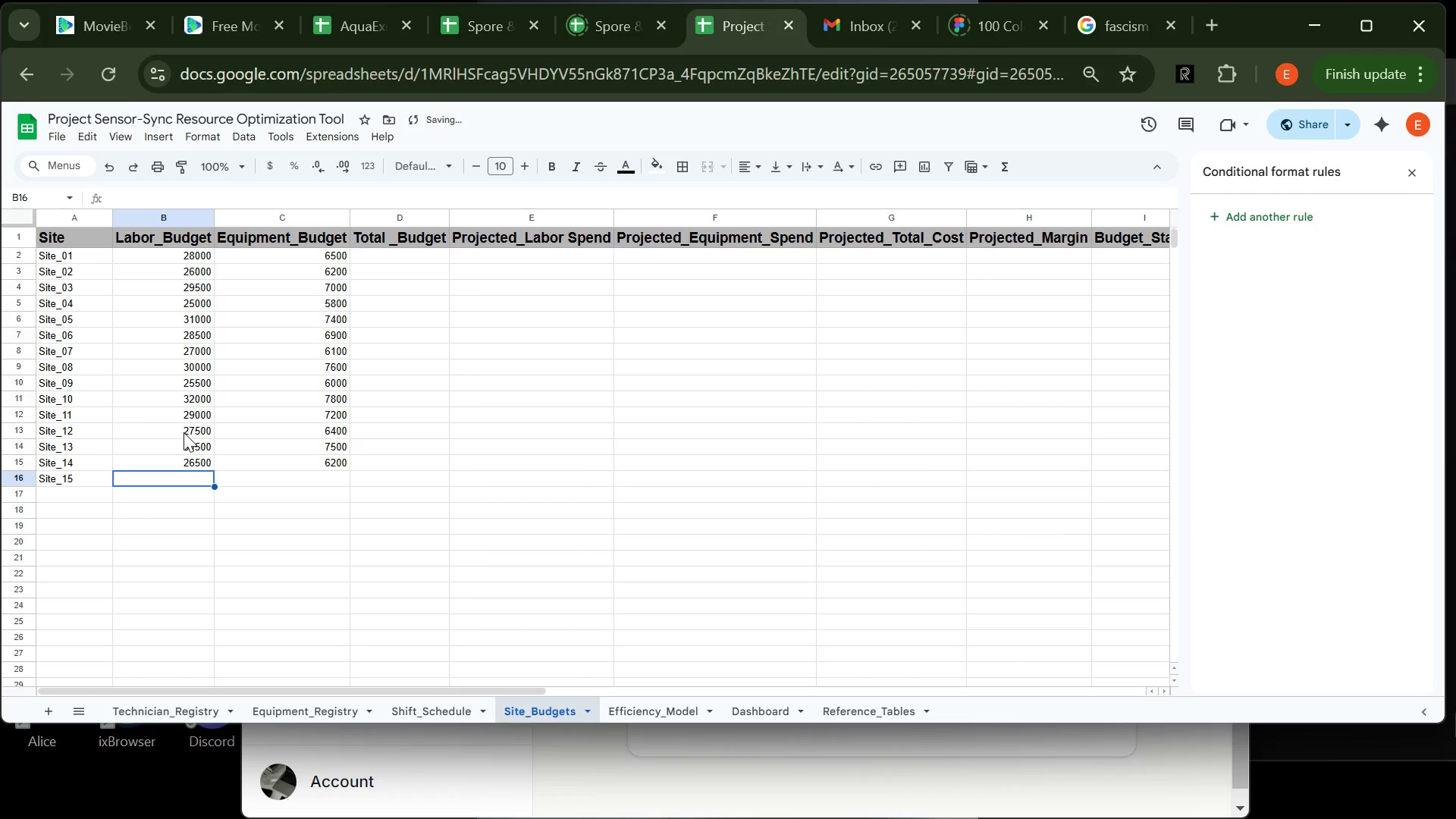 
type(31500)
key(Tab)
type(70900)
 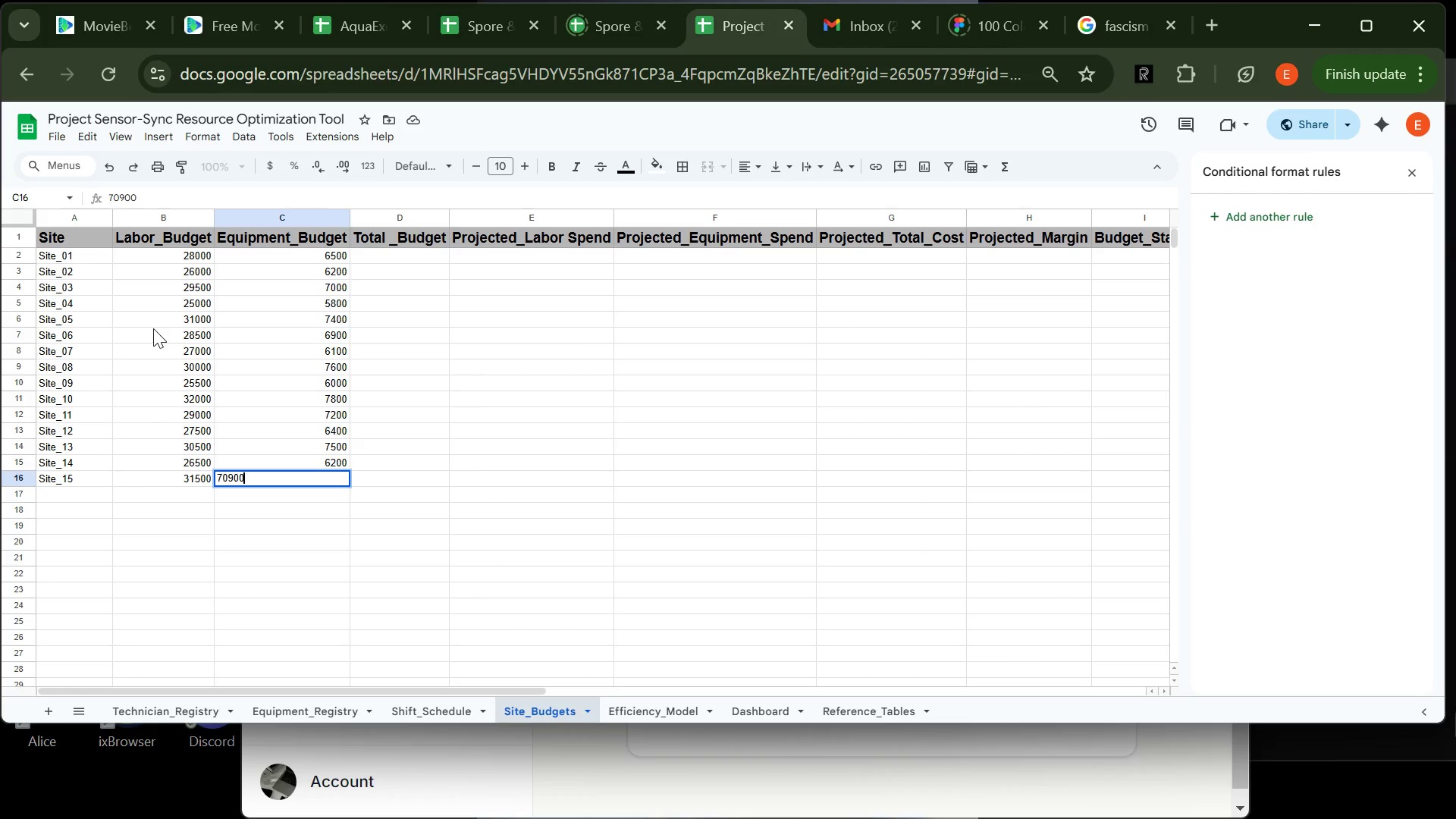 
wait(7.7)
 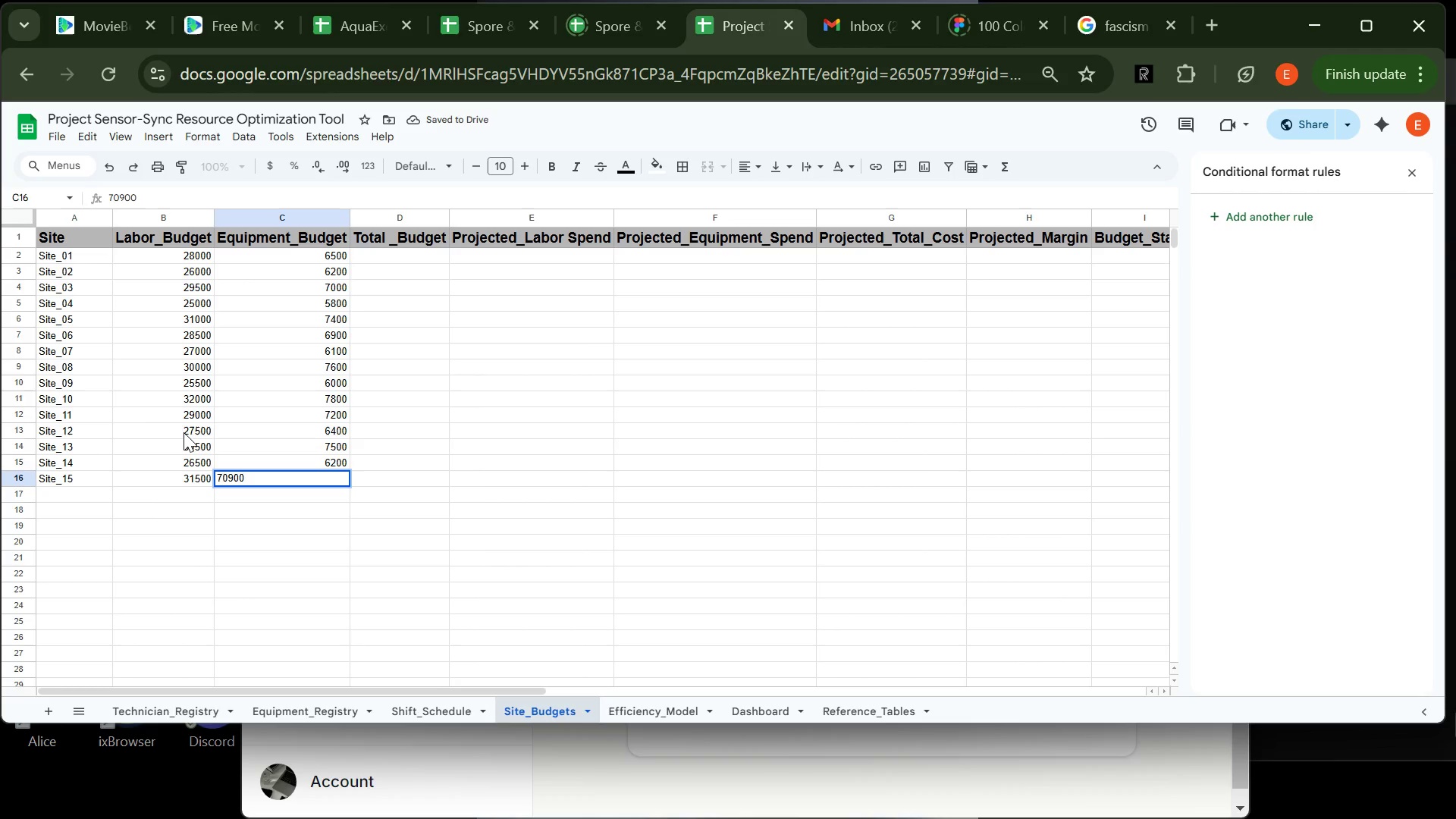 
left_click([566, 496])
 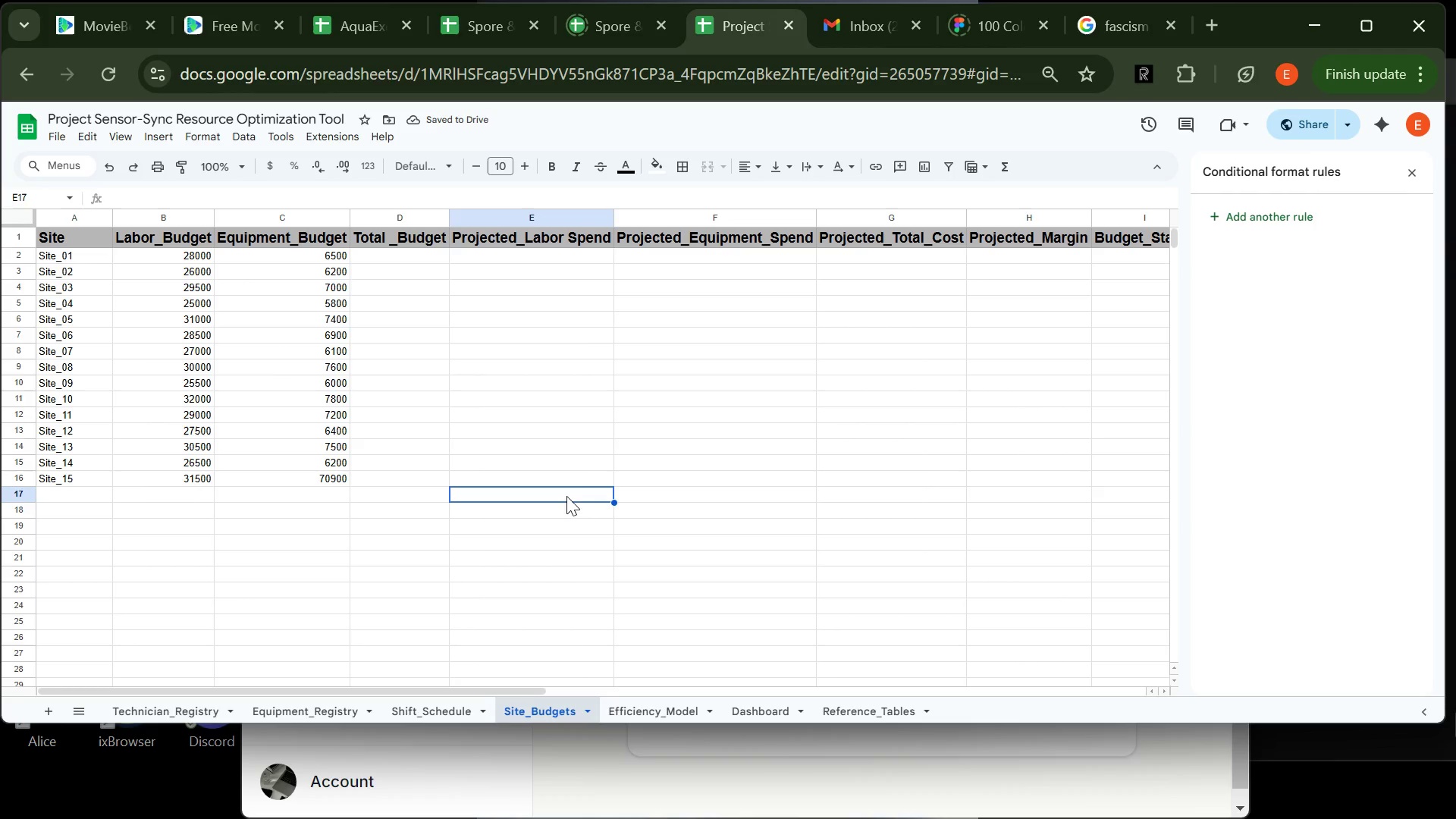 
wait(10.03)
 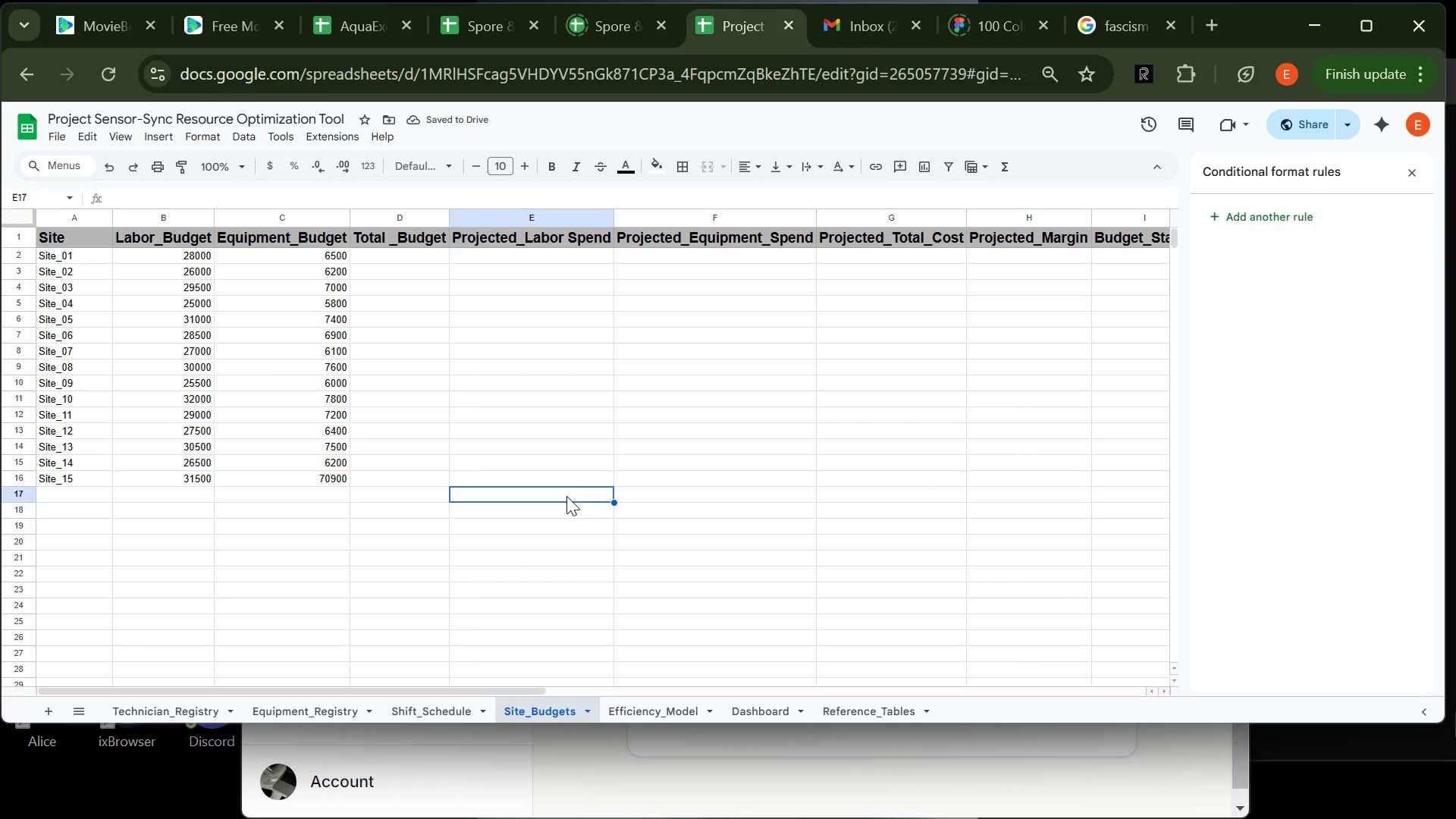 
left_click([388, 259])
 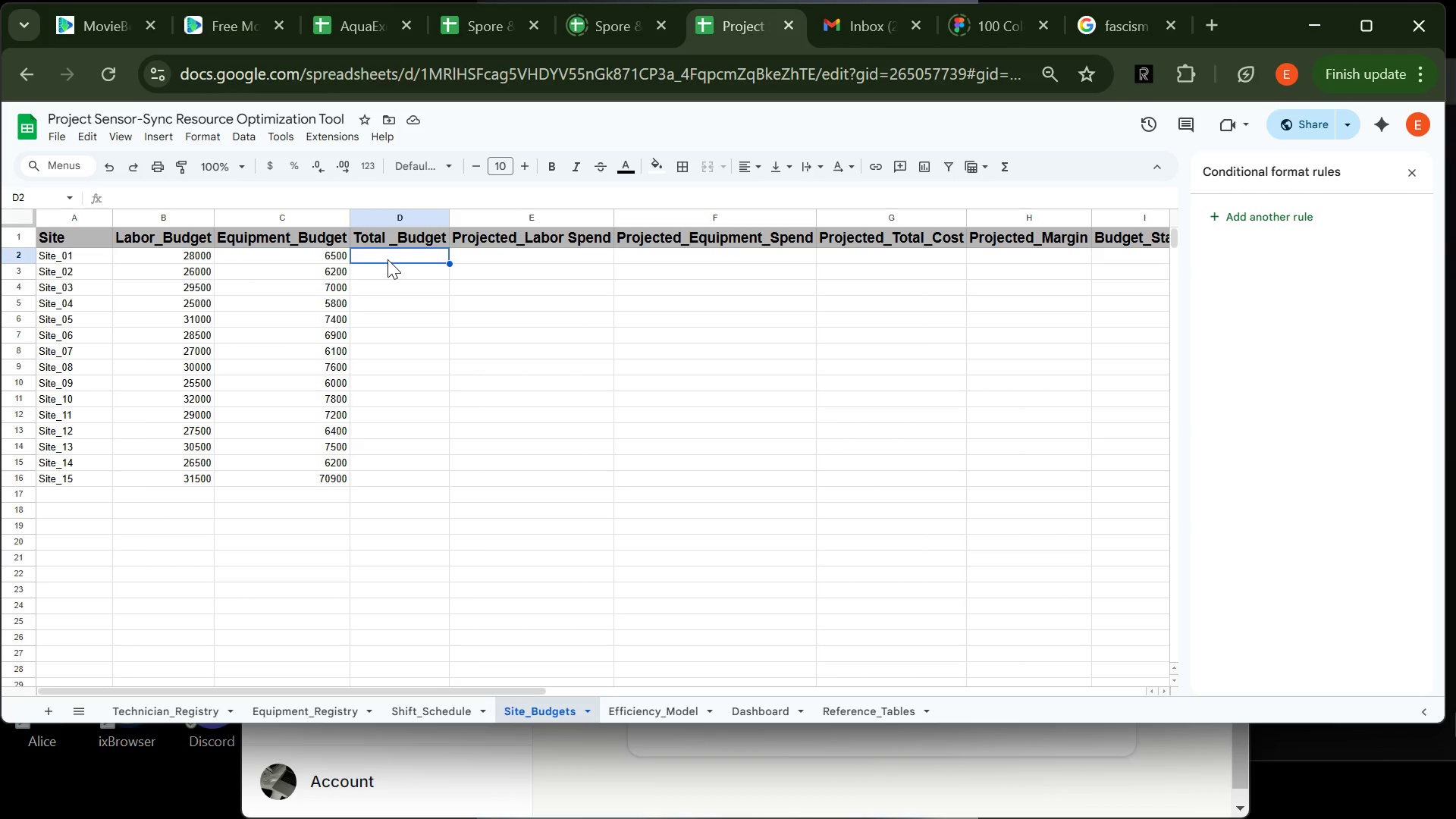 
type(=B@)
key(Backspace)
key(Backspace)
type(b)
key(Tab)
 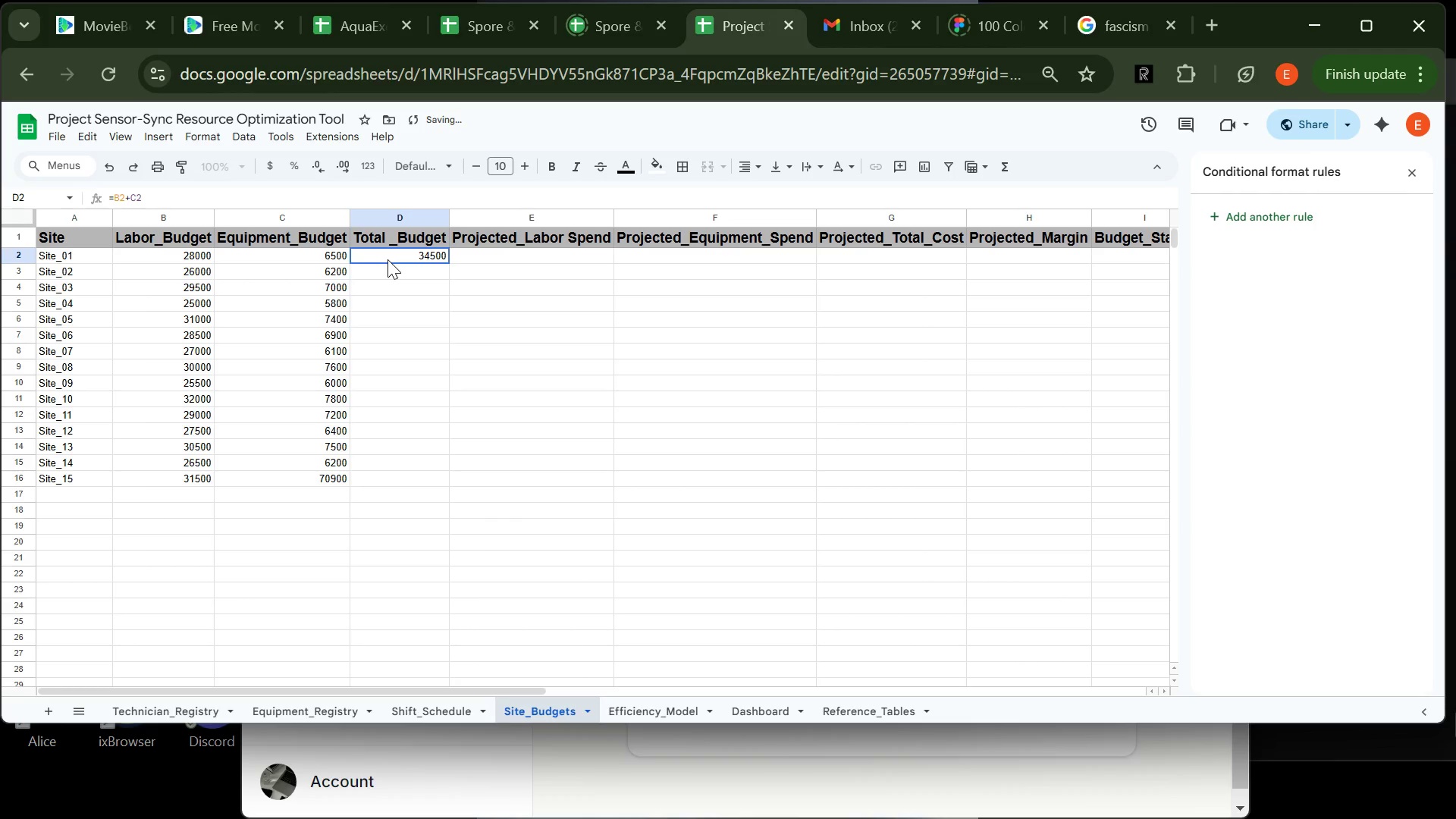 
wait(8.62)
 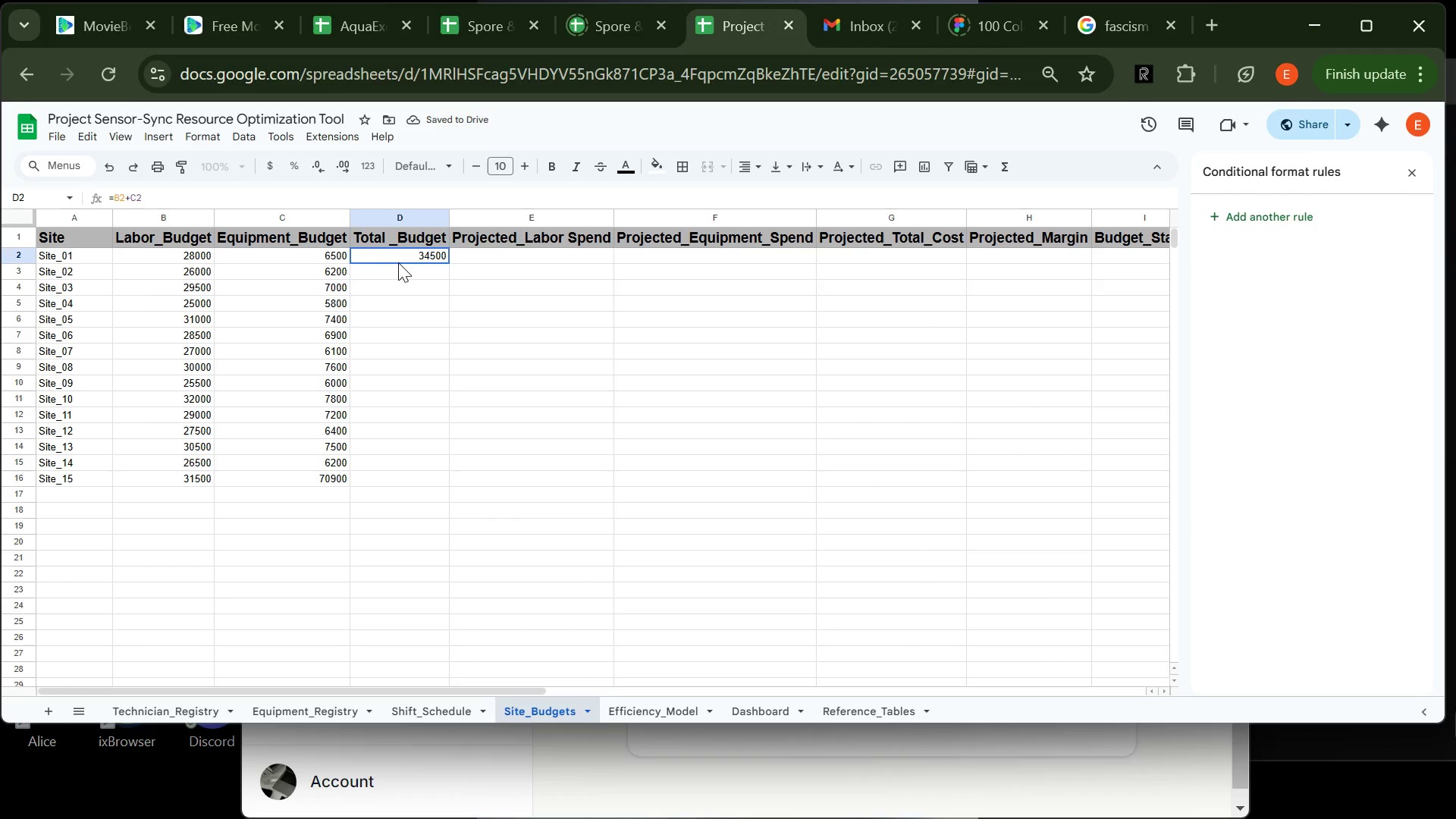 
left_click([452, 301])
 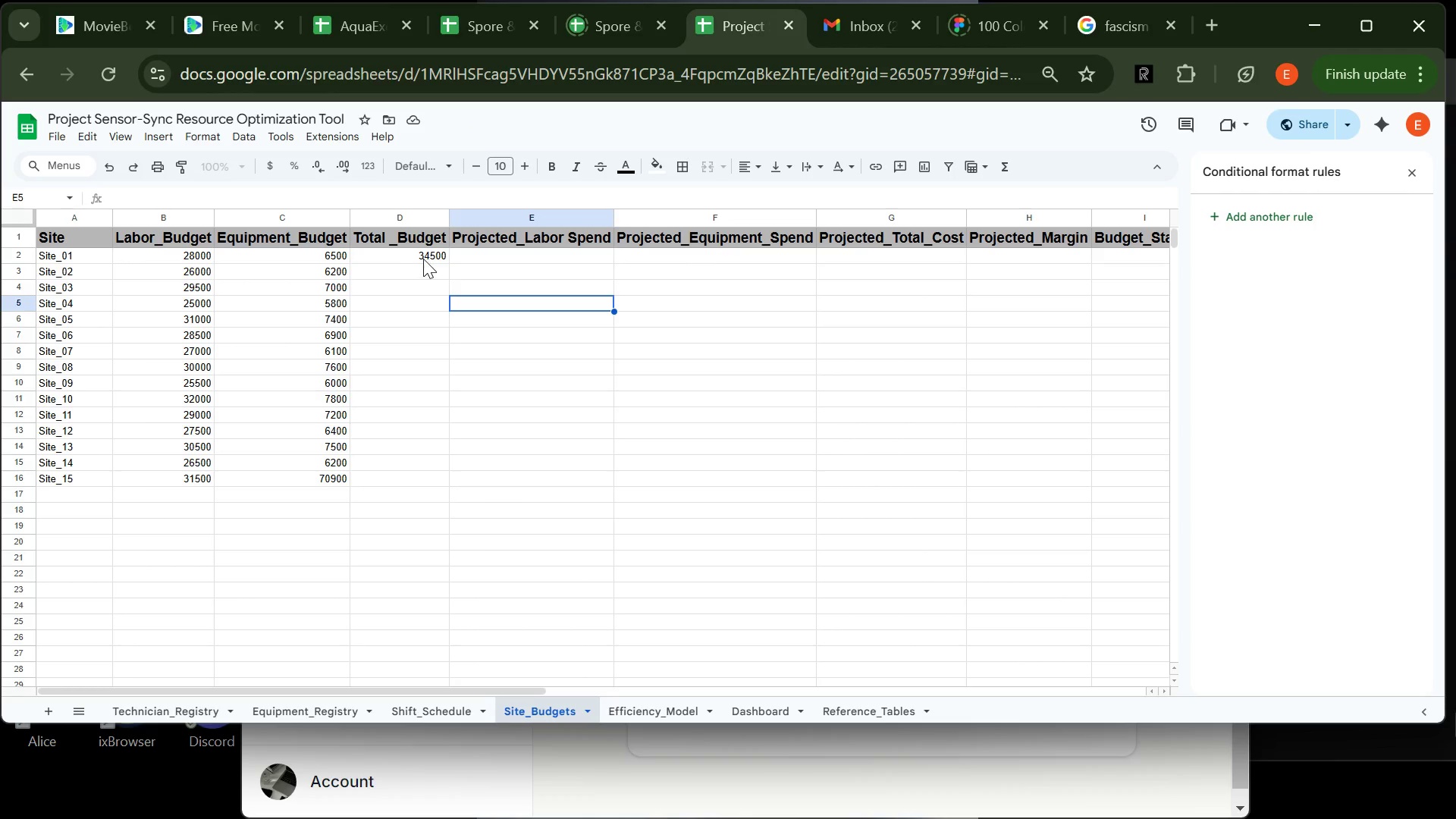 
left_click([422, 259])
 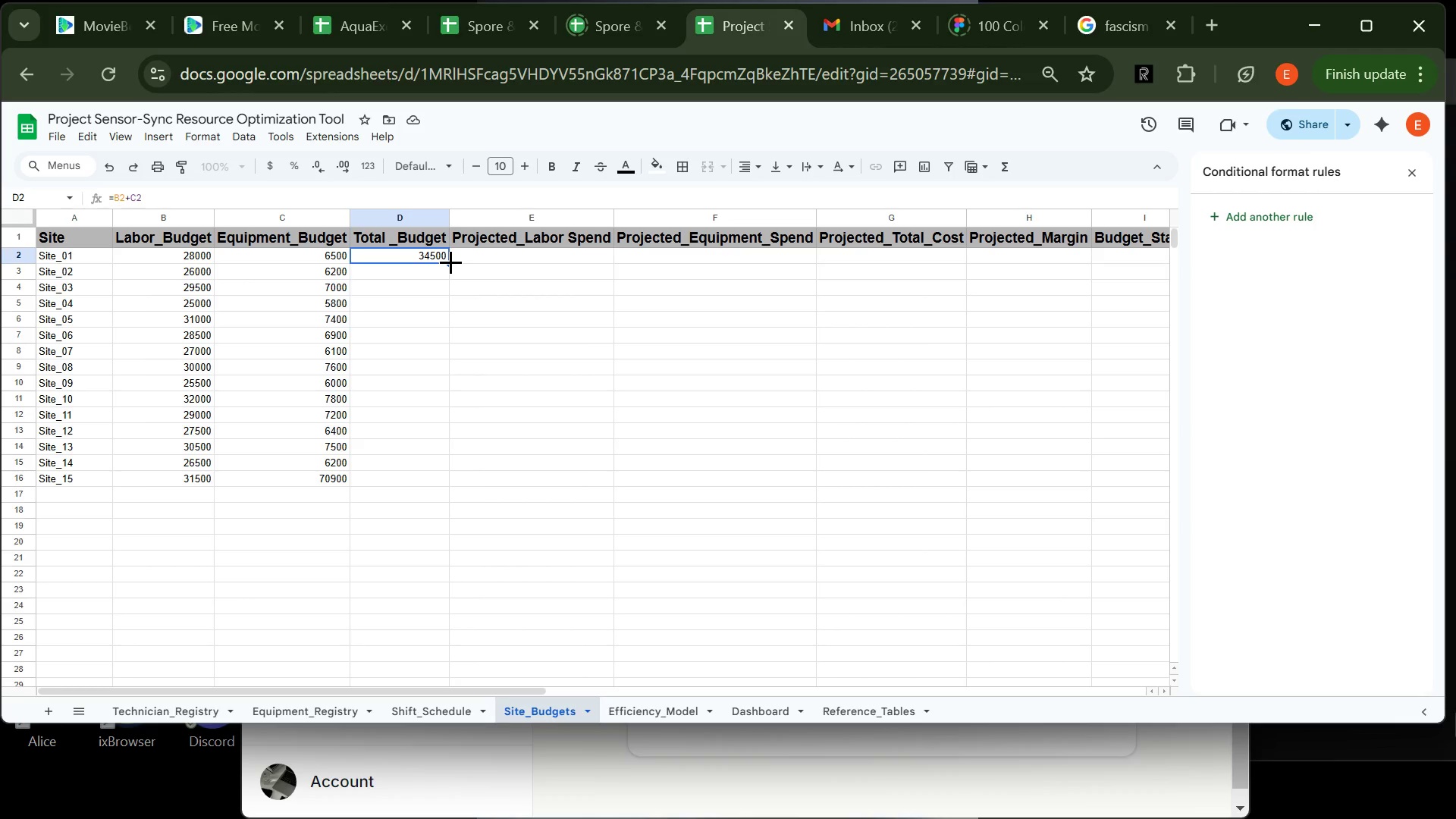 
double_click([450, 262])
 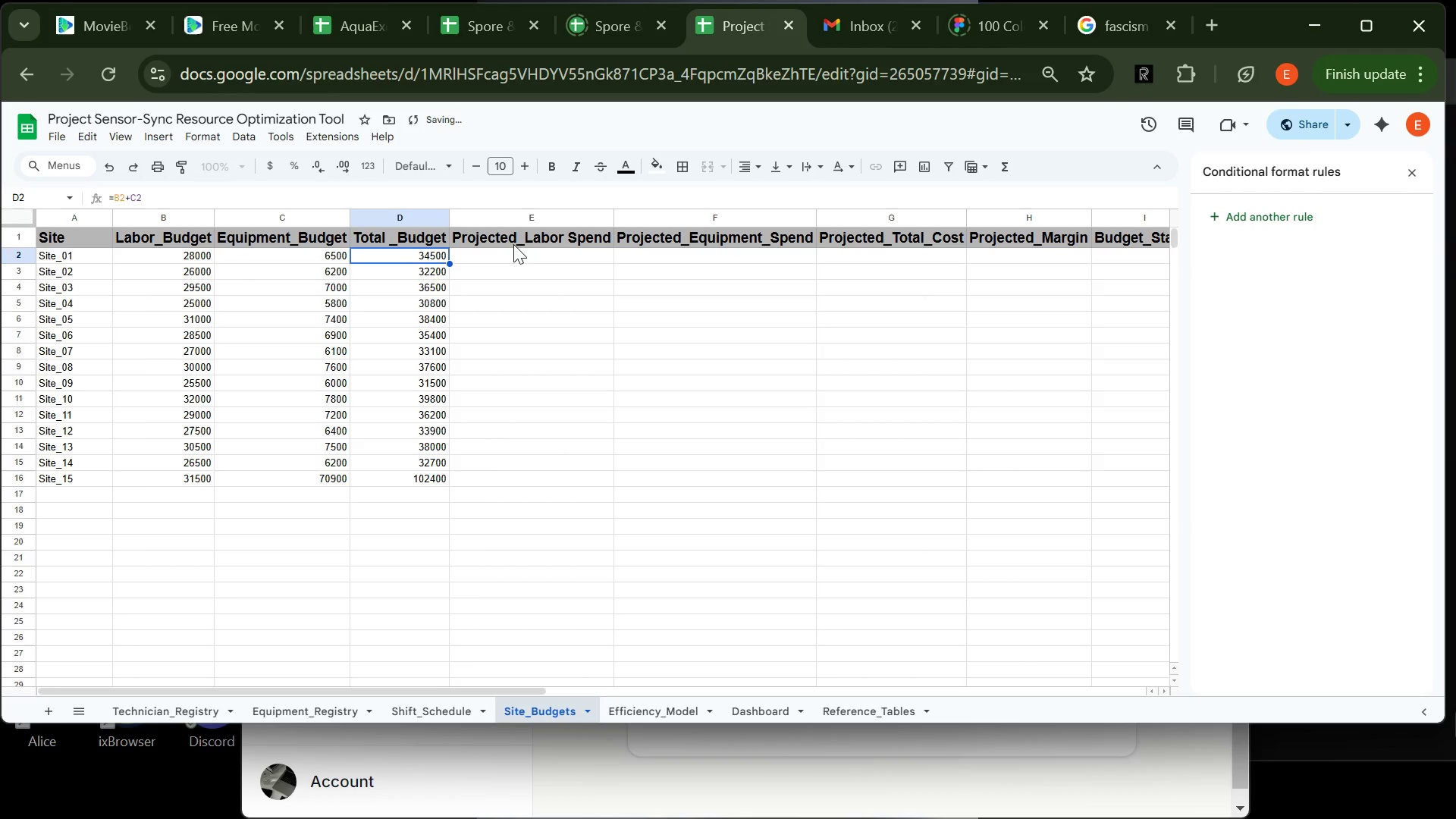 
left_click([516, 256])
 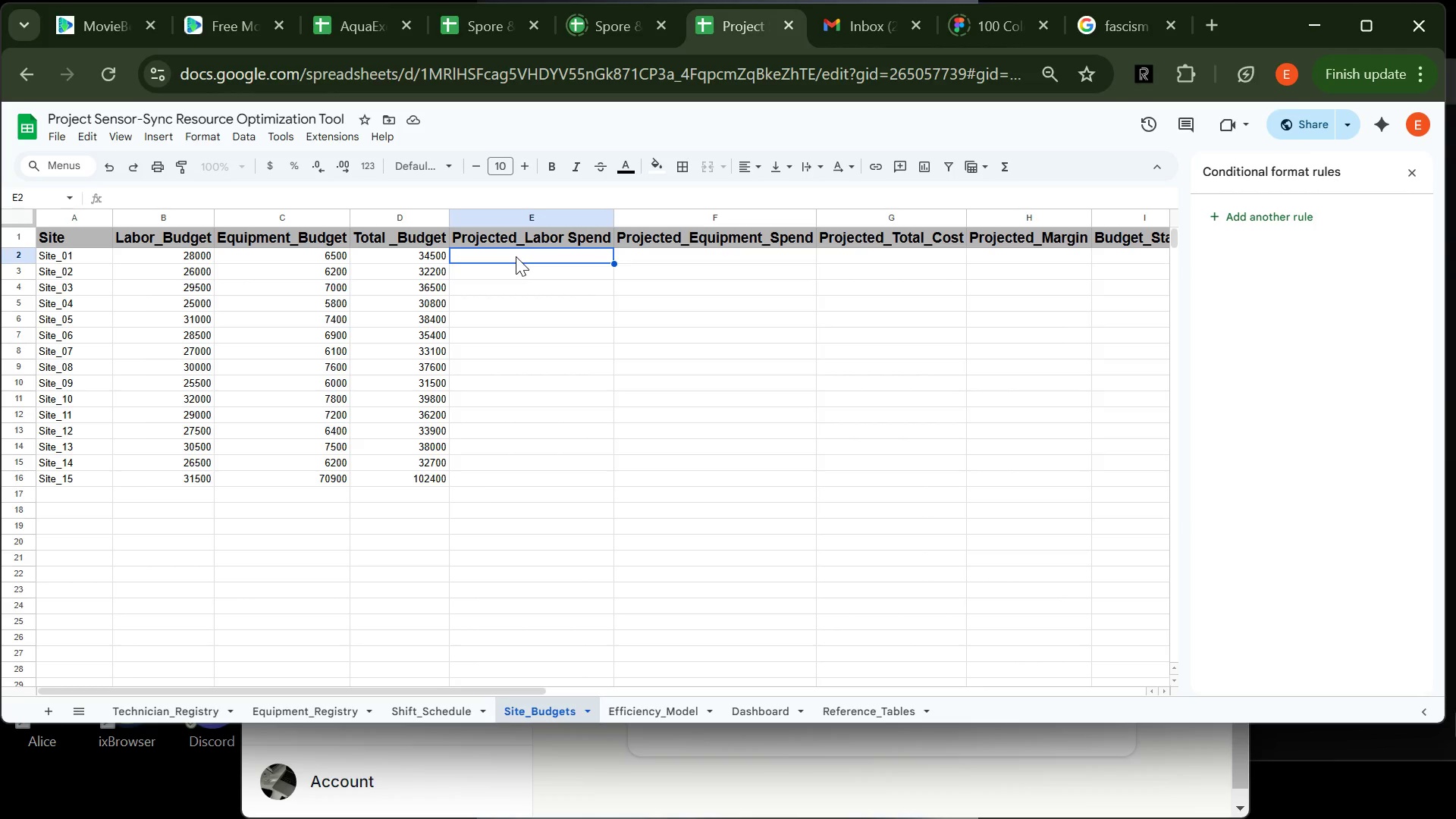 
wait(31.75)
 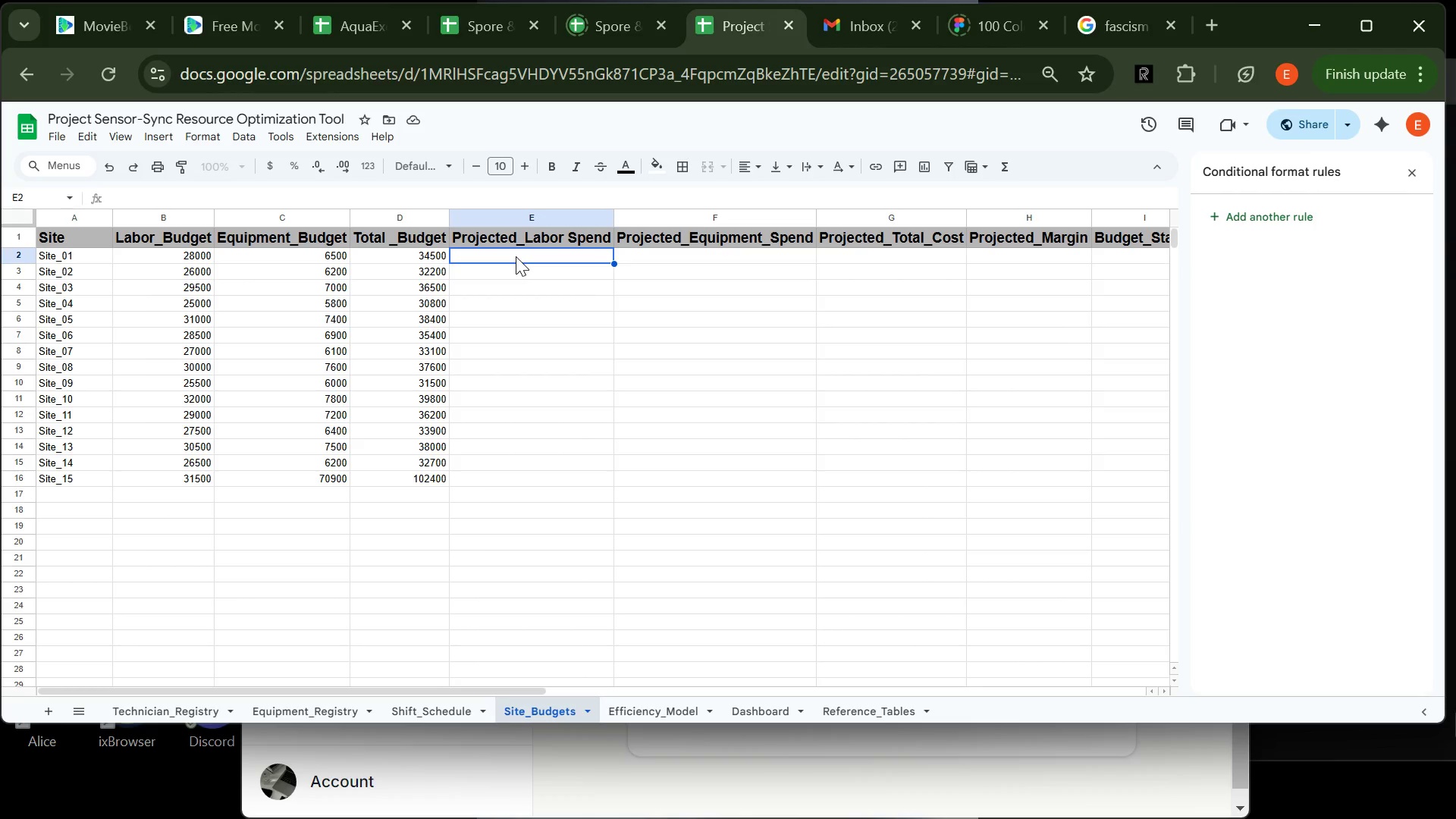 
left_click([425, 711])
 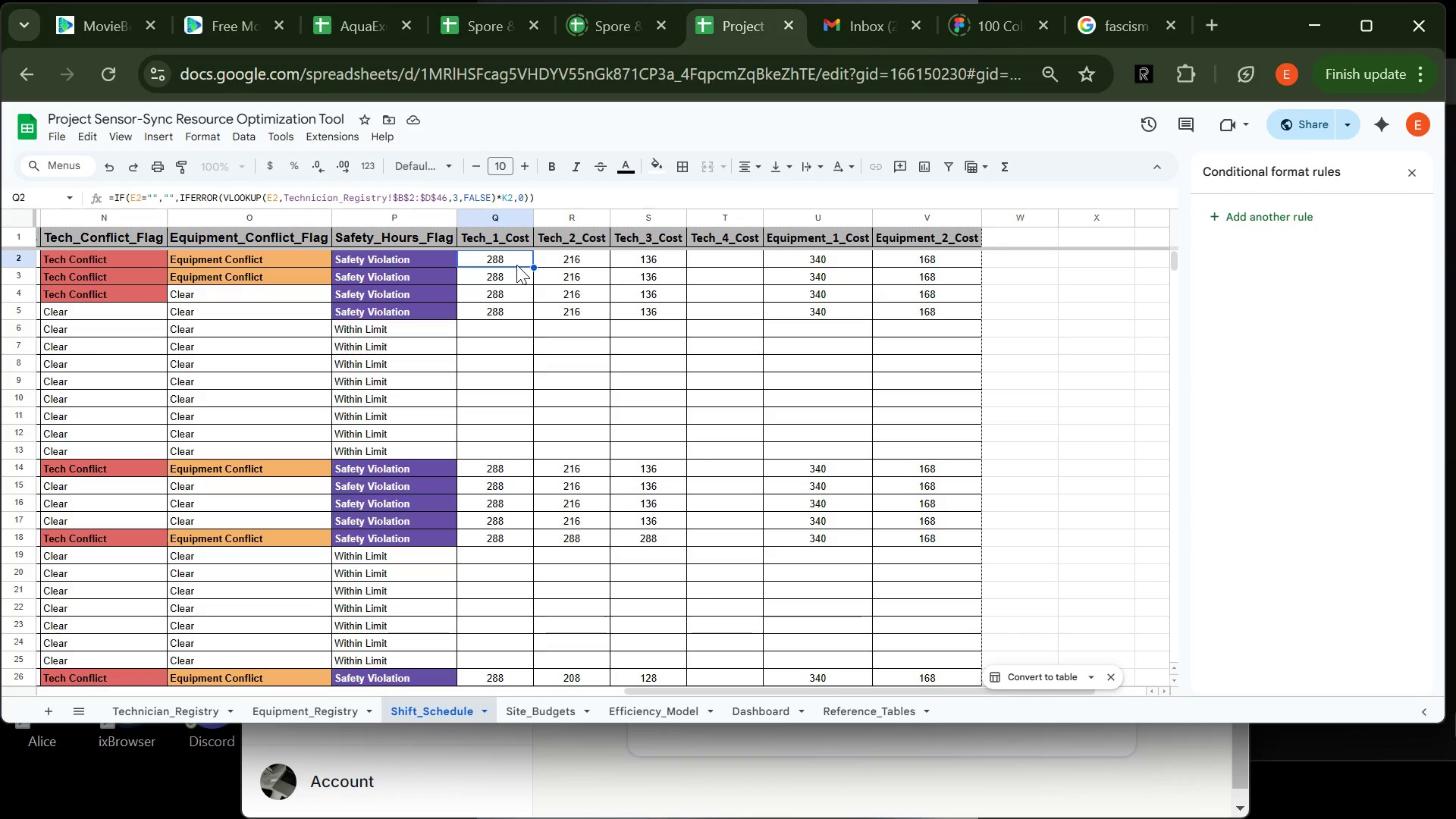 
wait(28.06)
 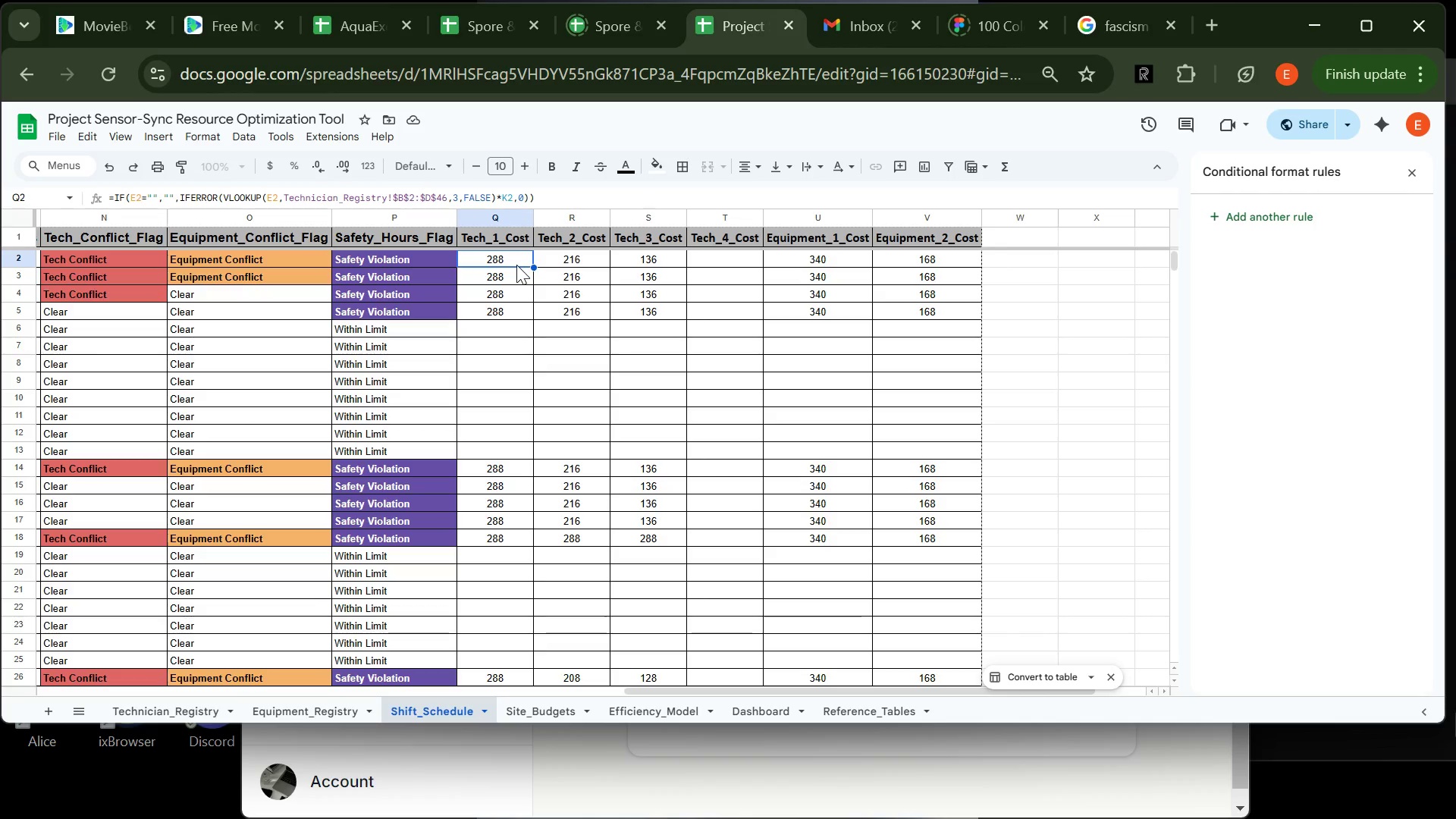 
left_click([703, 287])
 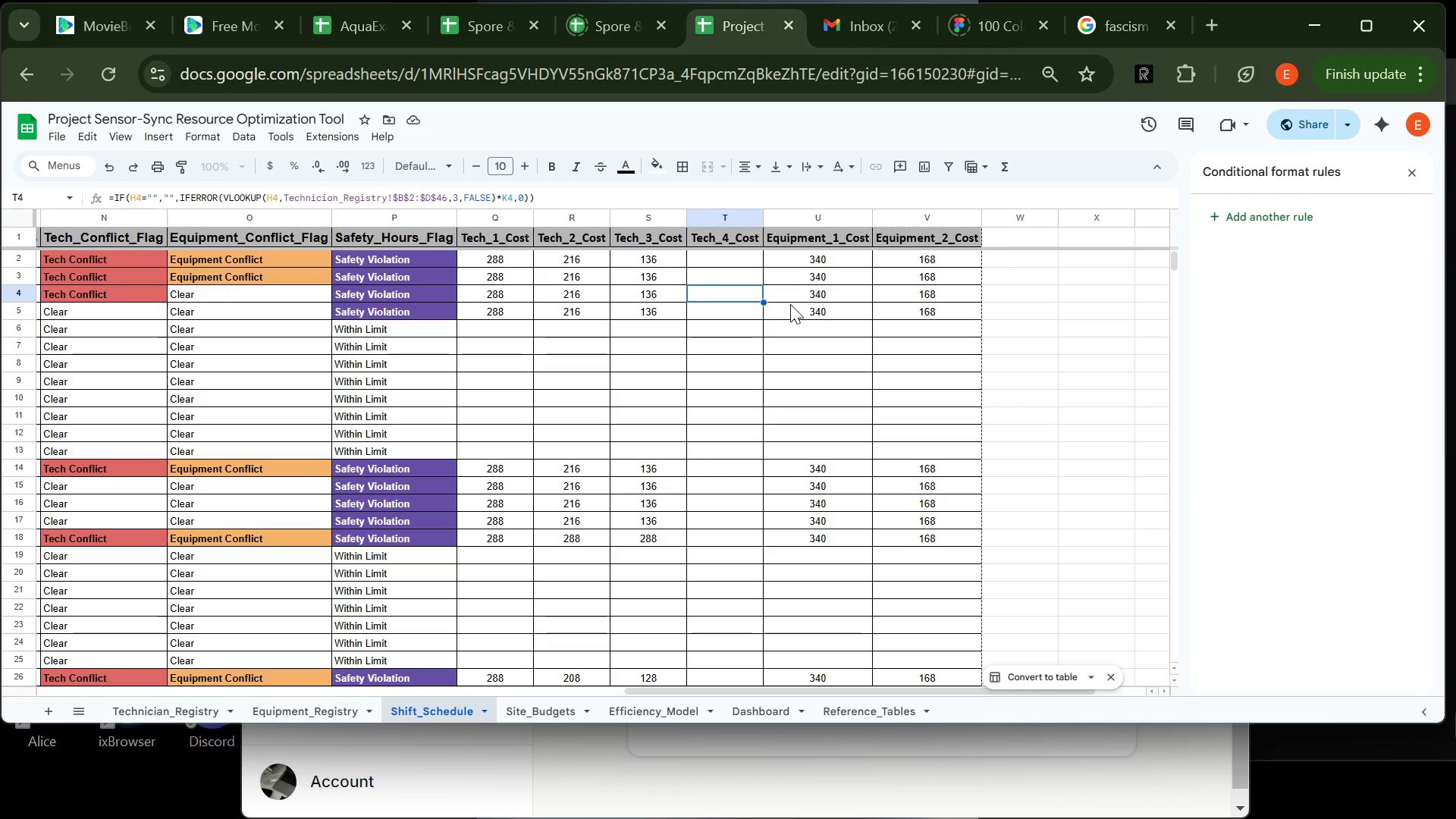 
left_click([790, 304])
 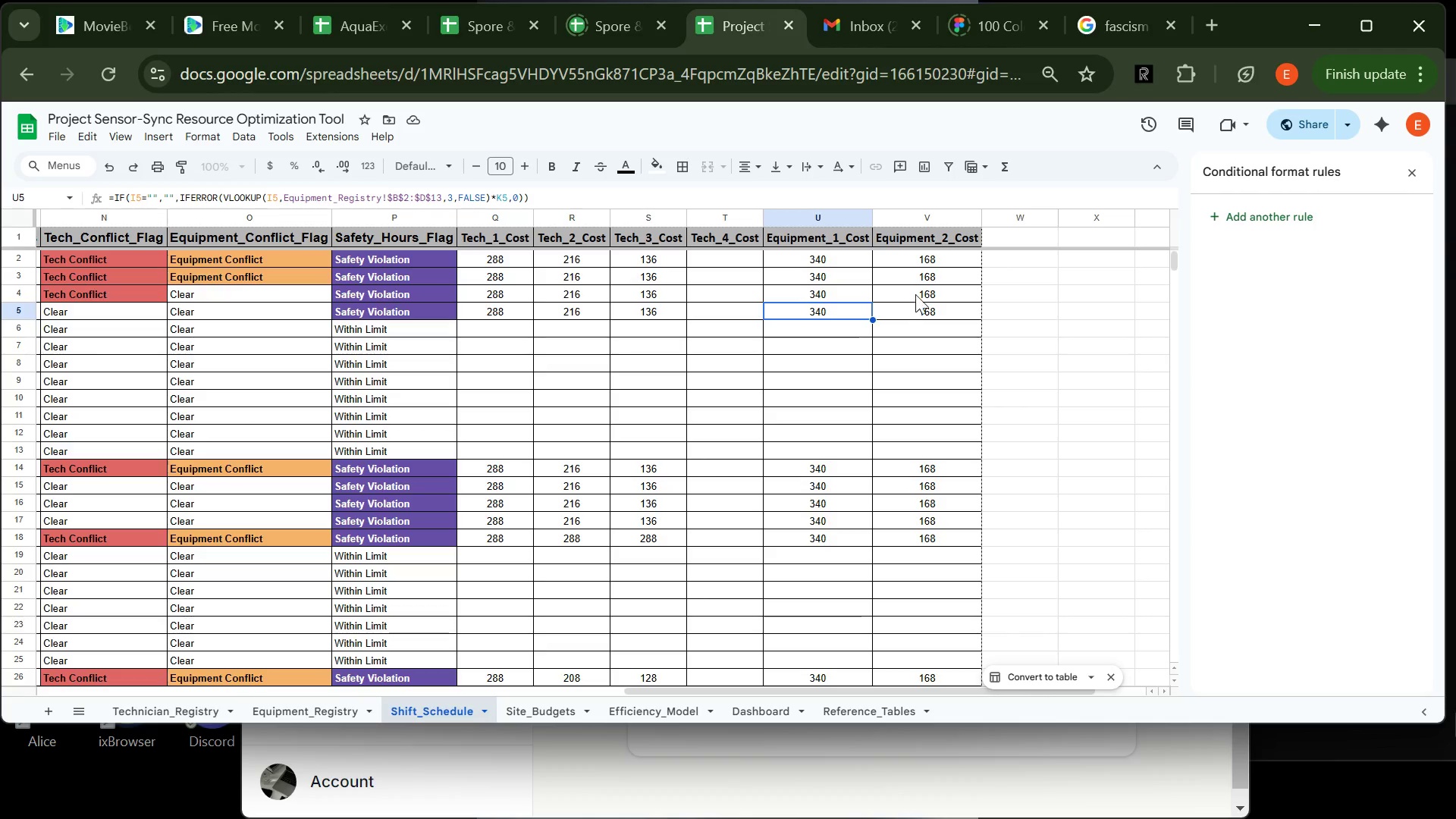 
left_click([916, 293])
 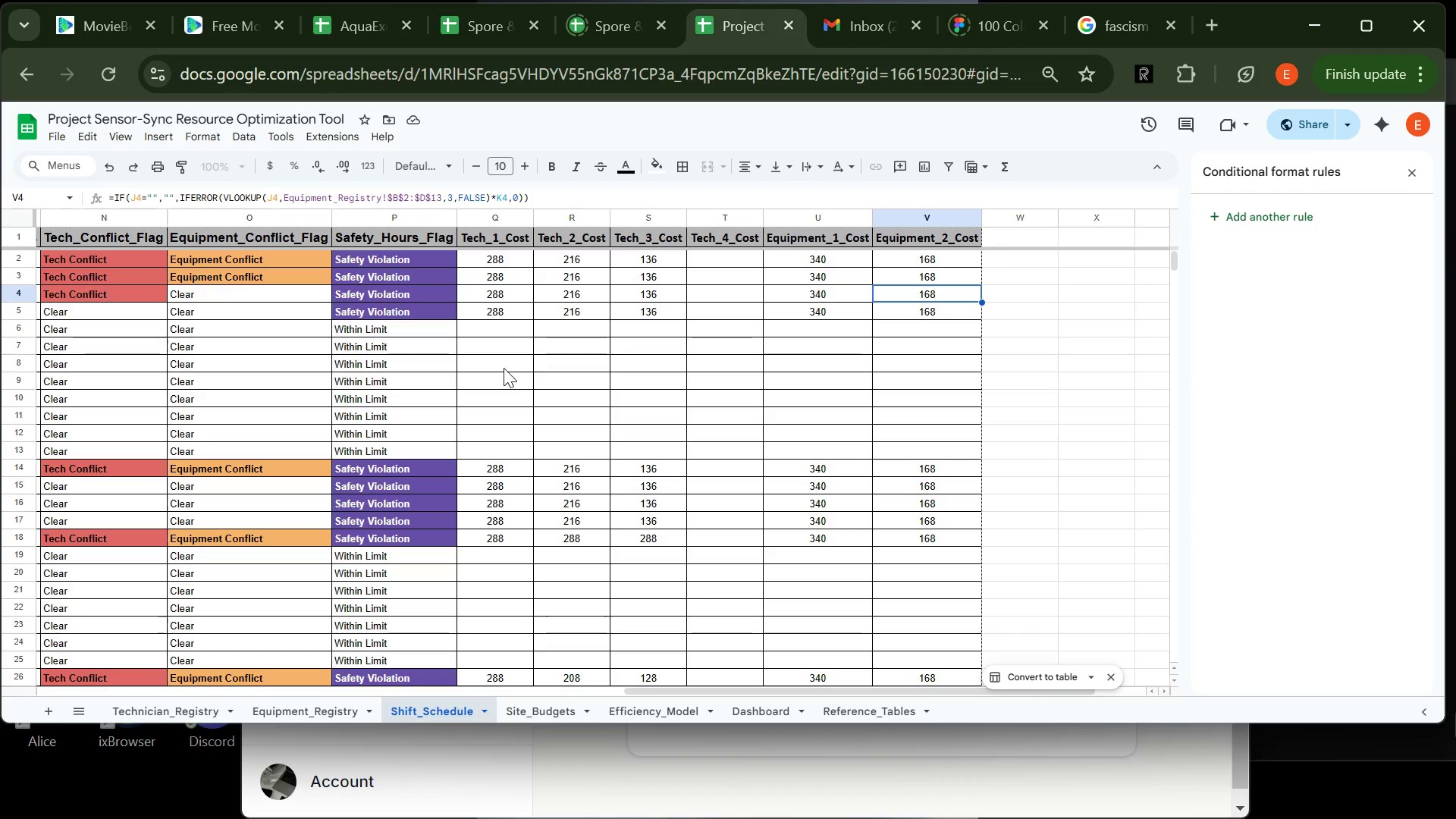 
left_click([500, 359])
 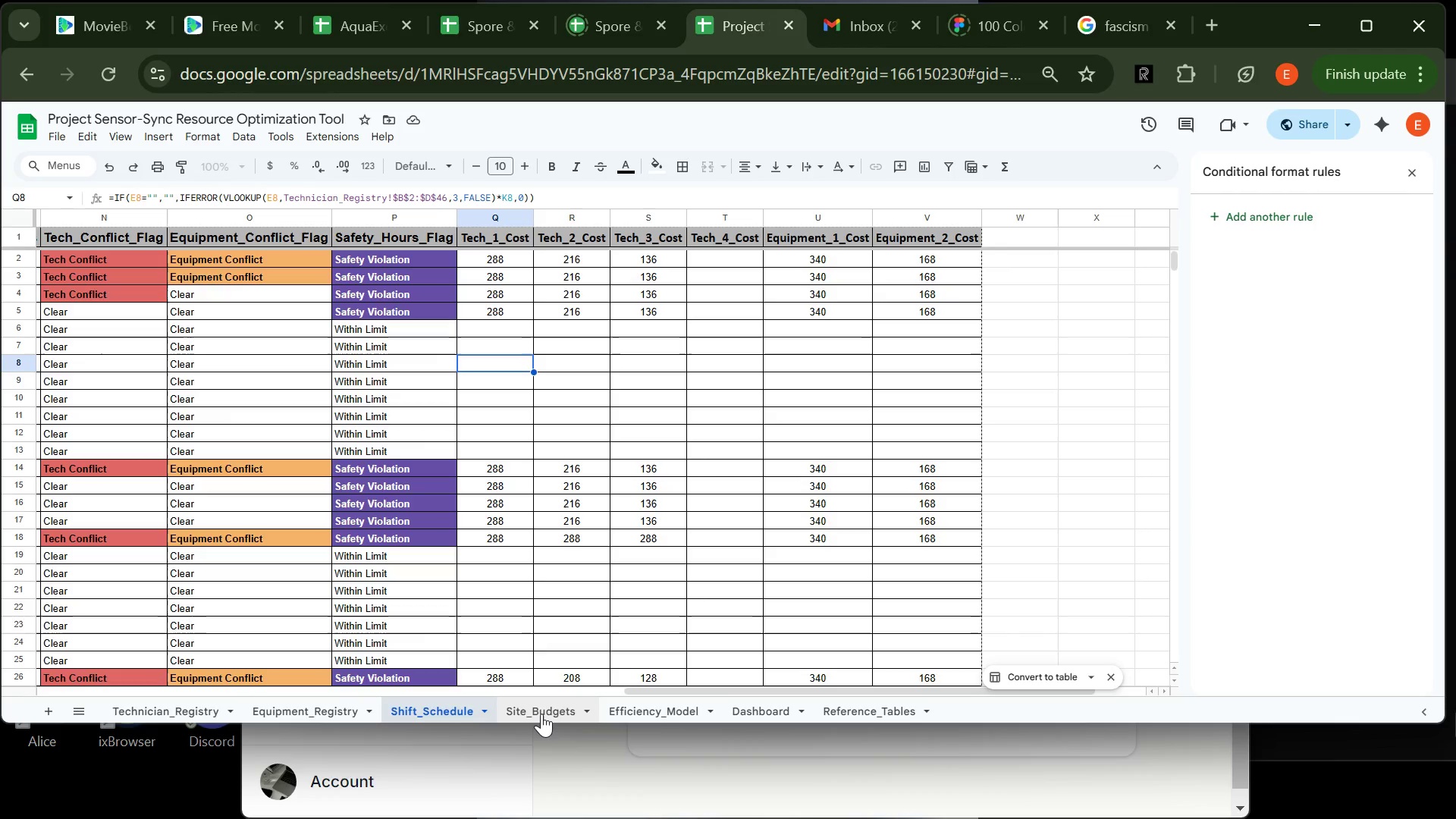 
left_click([541, 714])
 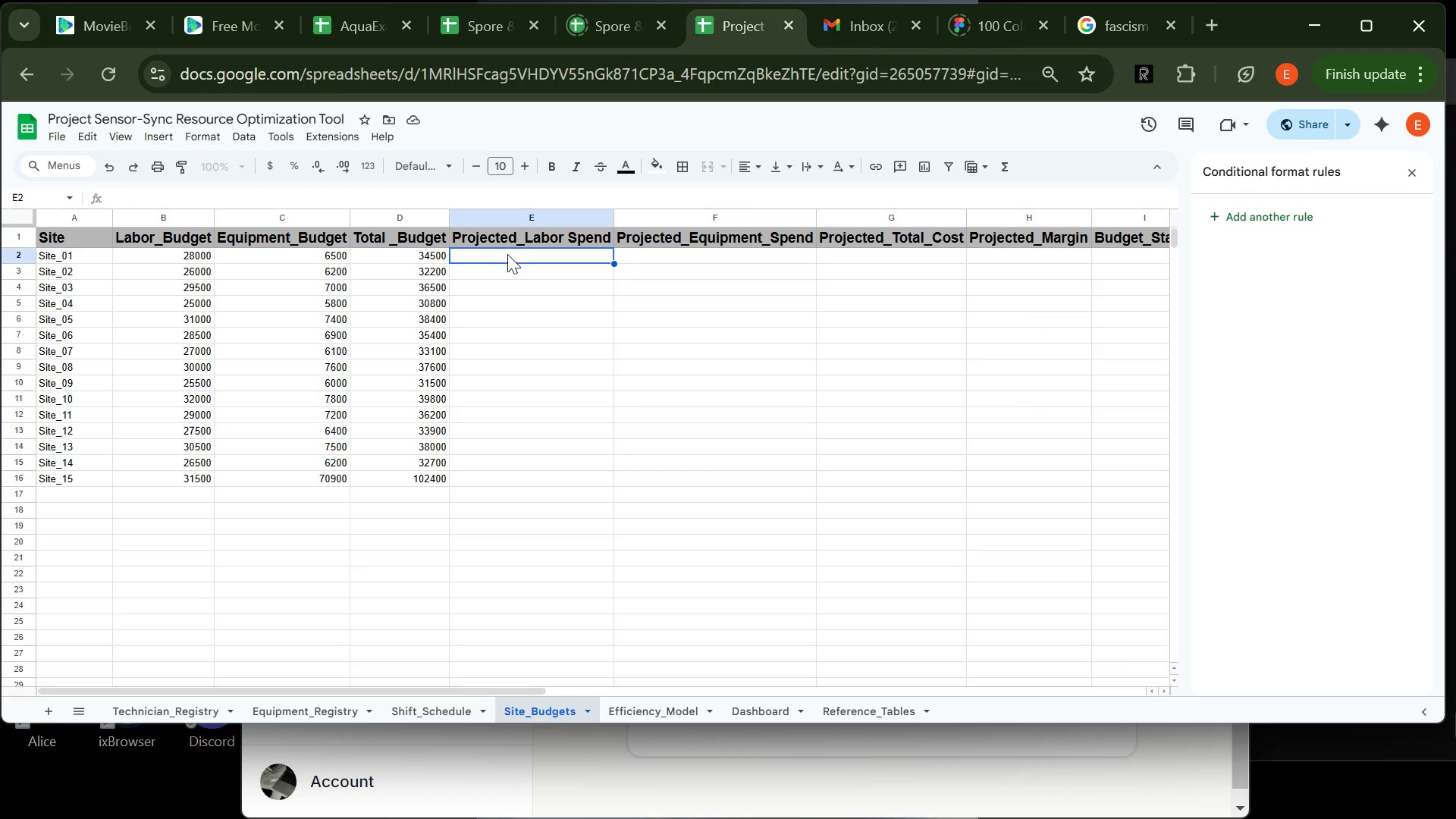 
wait(5.41)
 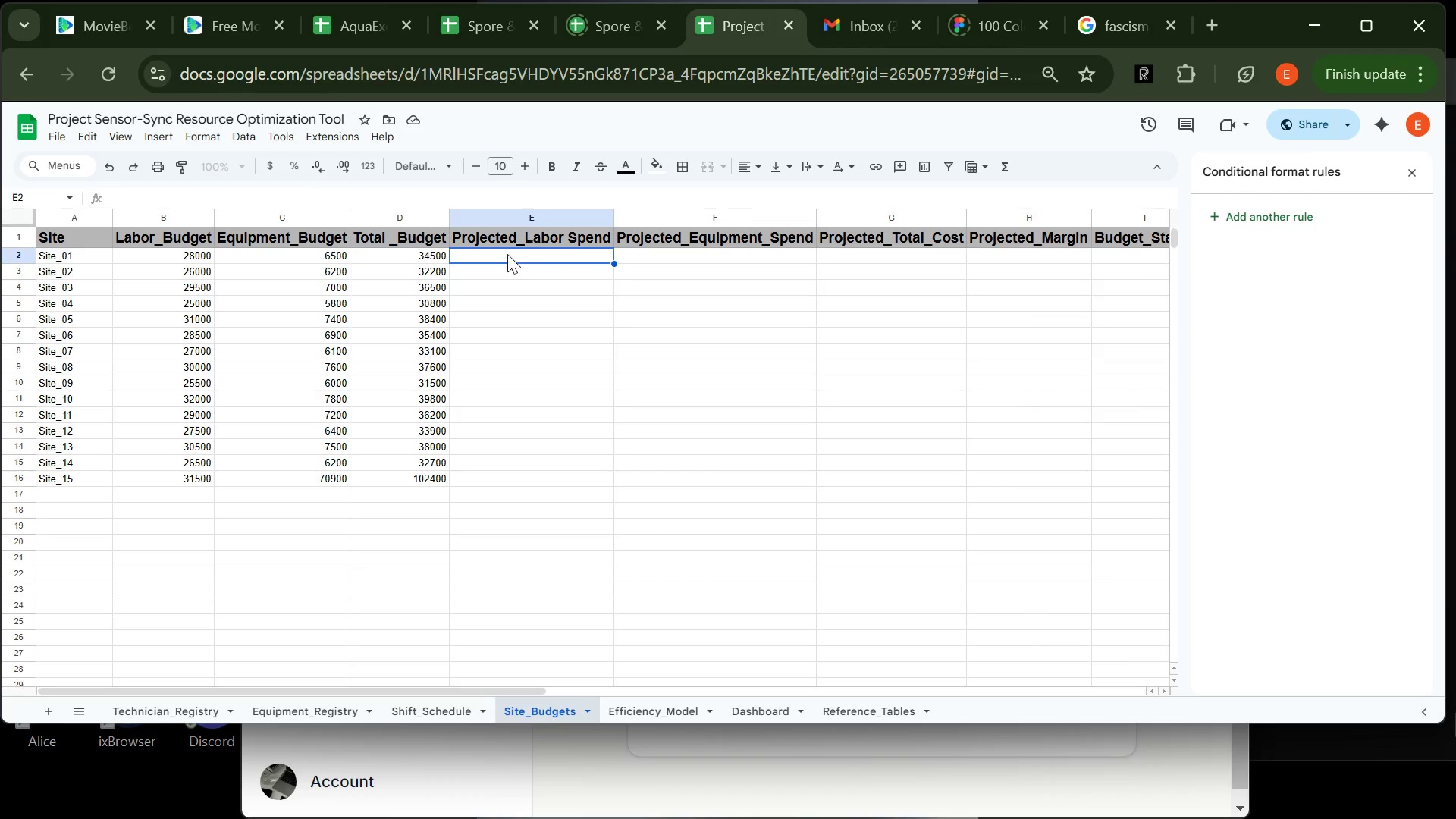 
type(=SUMIF)
key(Backspace)
key(Backspace)
key(Backspace)
key(Backspace)
key(Backspace)
type(sumif(sHIFT)
 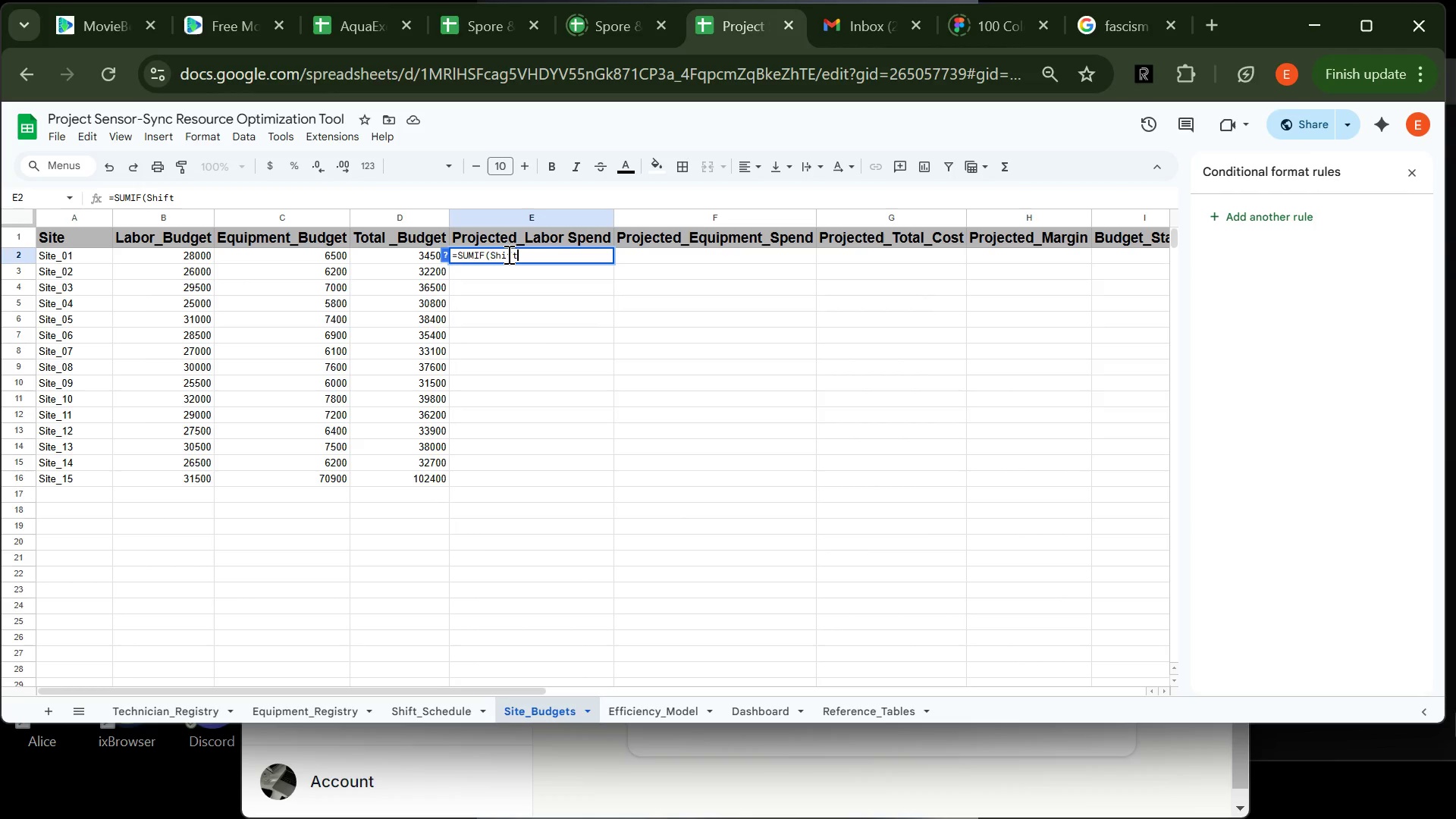 
type(_Schedule!$B$2:$B$361,A2,Shift_Schedule)
key(Backspace)
type(e!$Q$2:$Q$361)+SUMIF(Shift_Schedule!$B$@)
key(Backspace)
type(2:)
 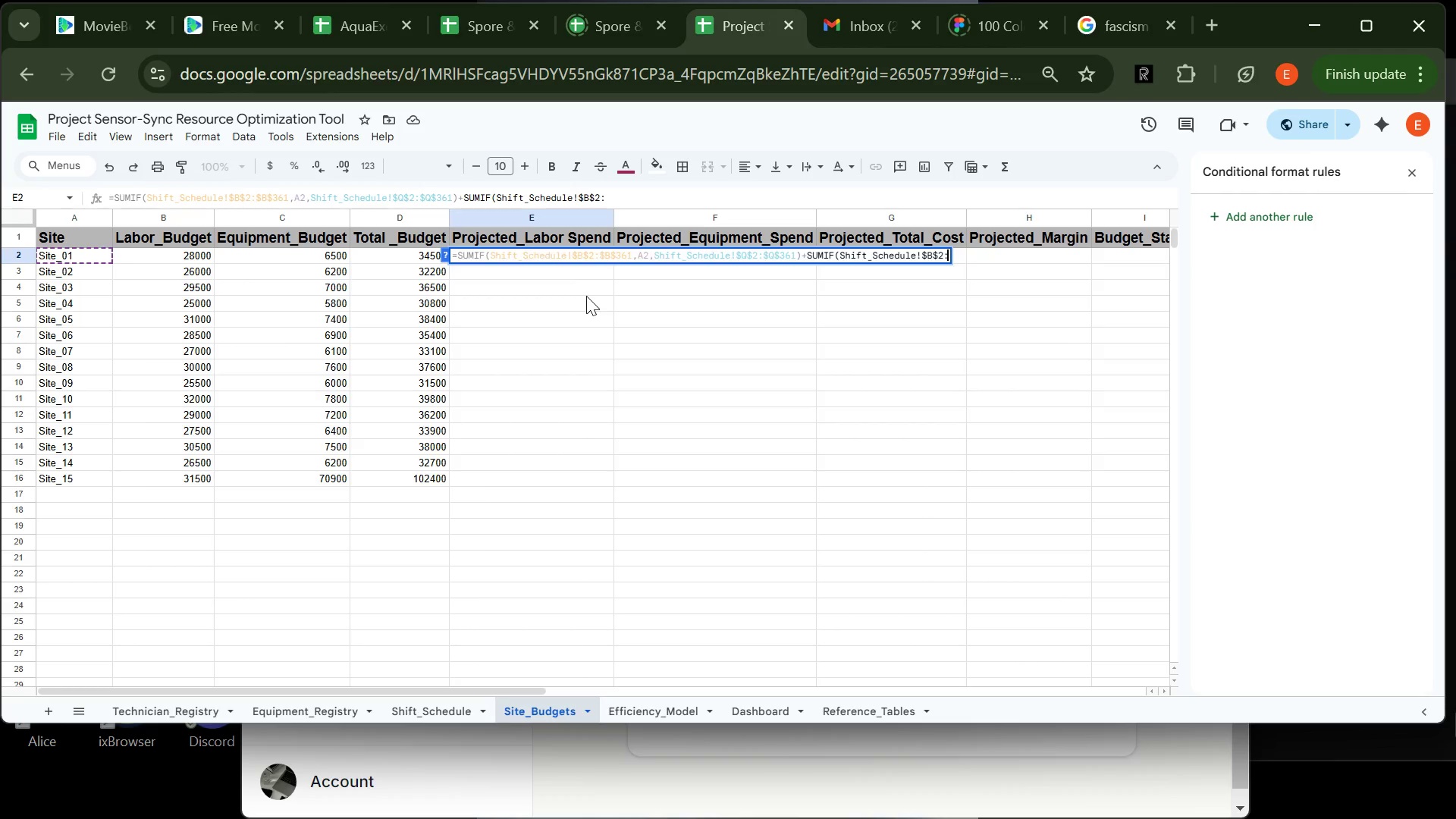 
type($B$361,A2,Shift_Schedule[VolumeDown][VolumeDown][VolumeDown][VolumeDown][VolumeDown][VolumeDown][VolumeDown])
 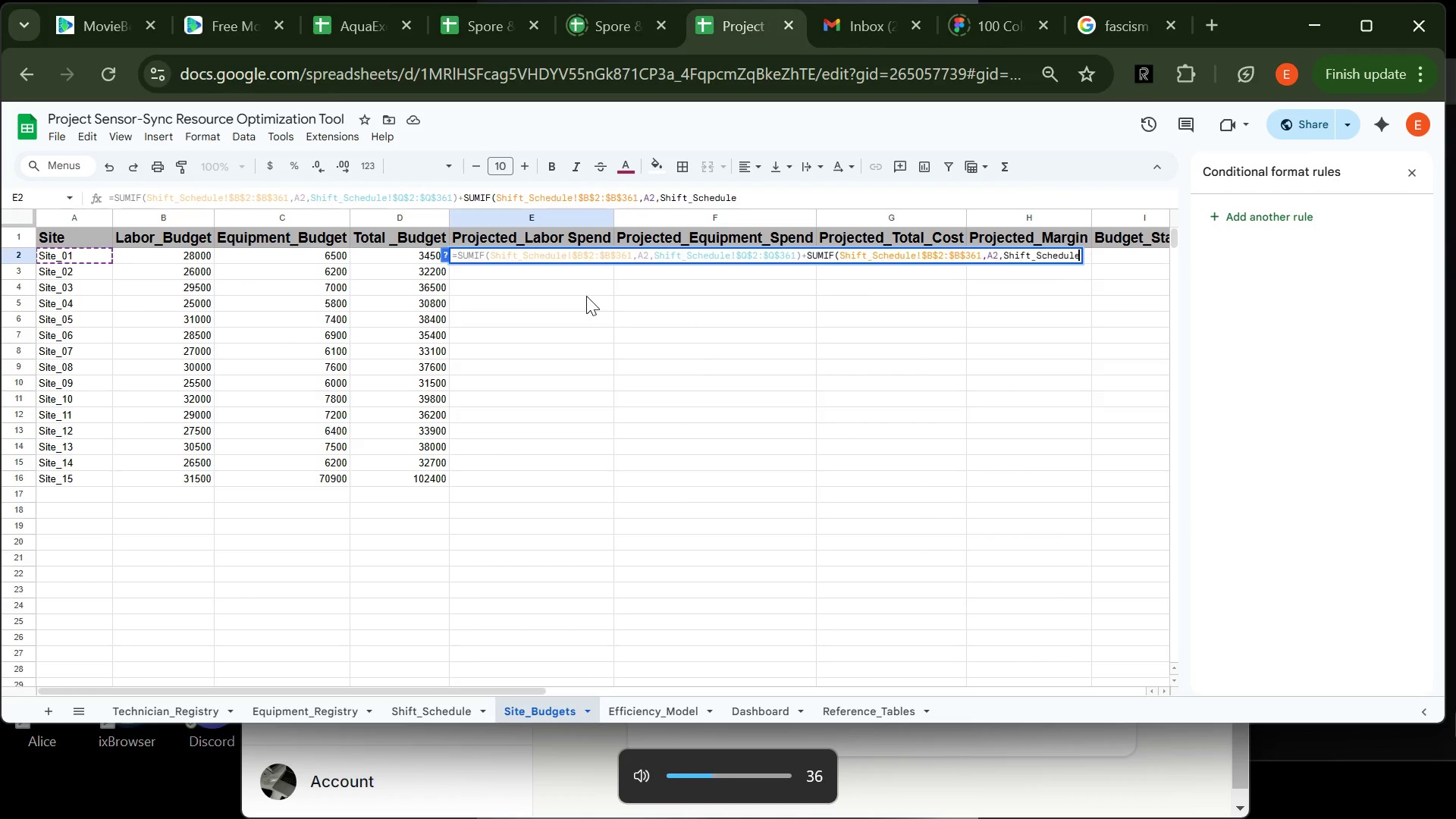 
key(Shift+1)
 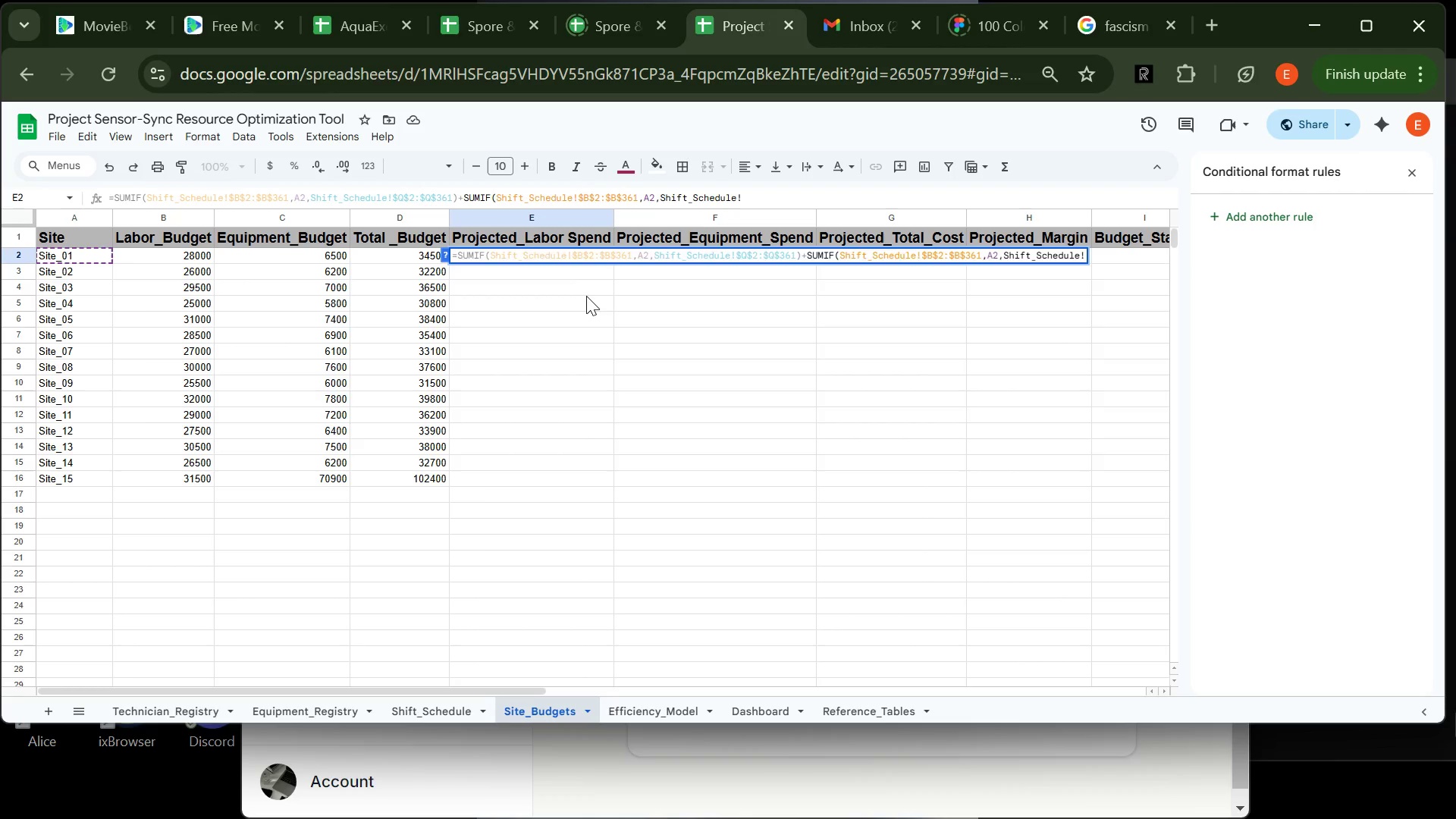 
wait(16.08)
 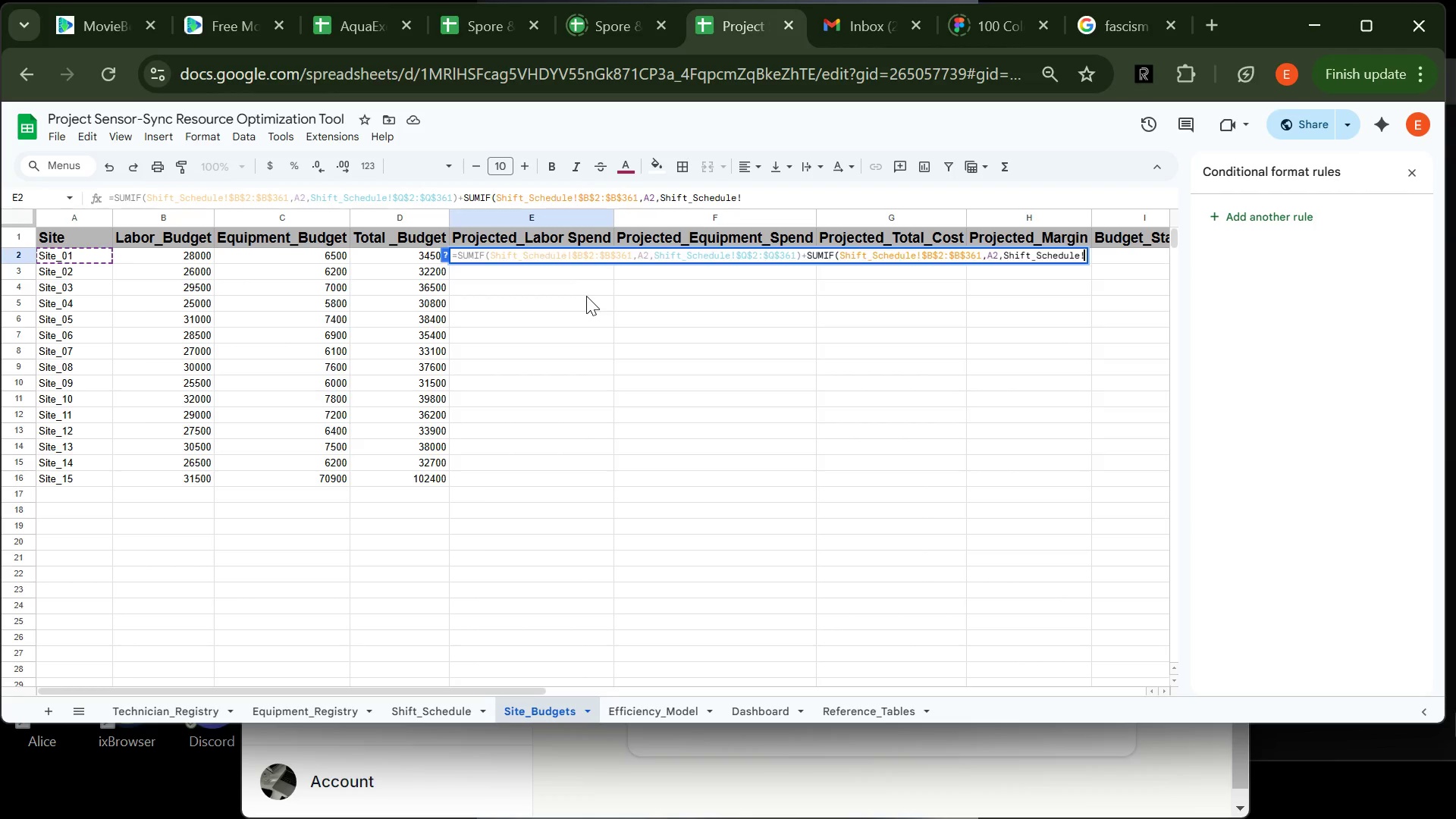 
type($R$2:$R$)
 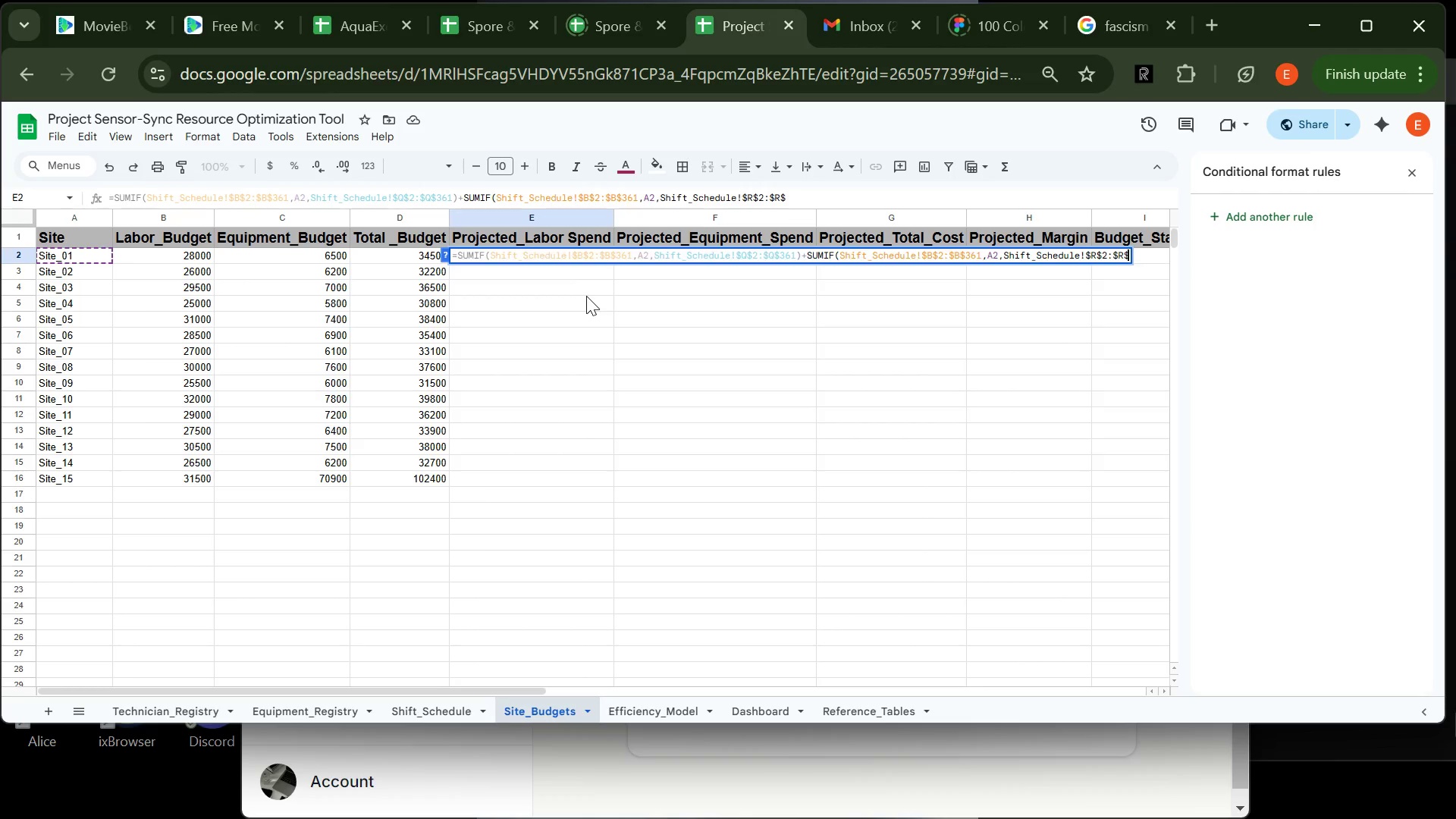 
type(361)+)
 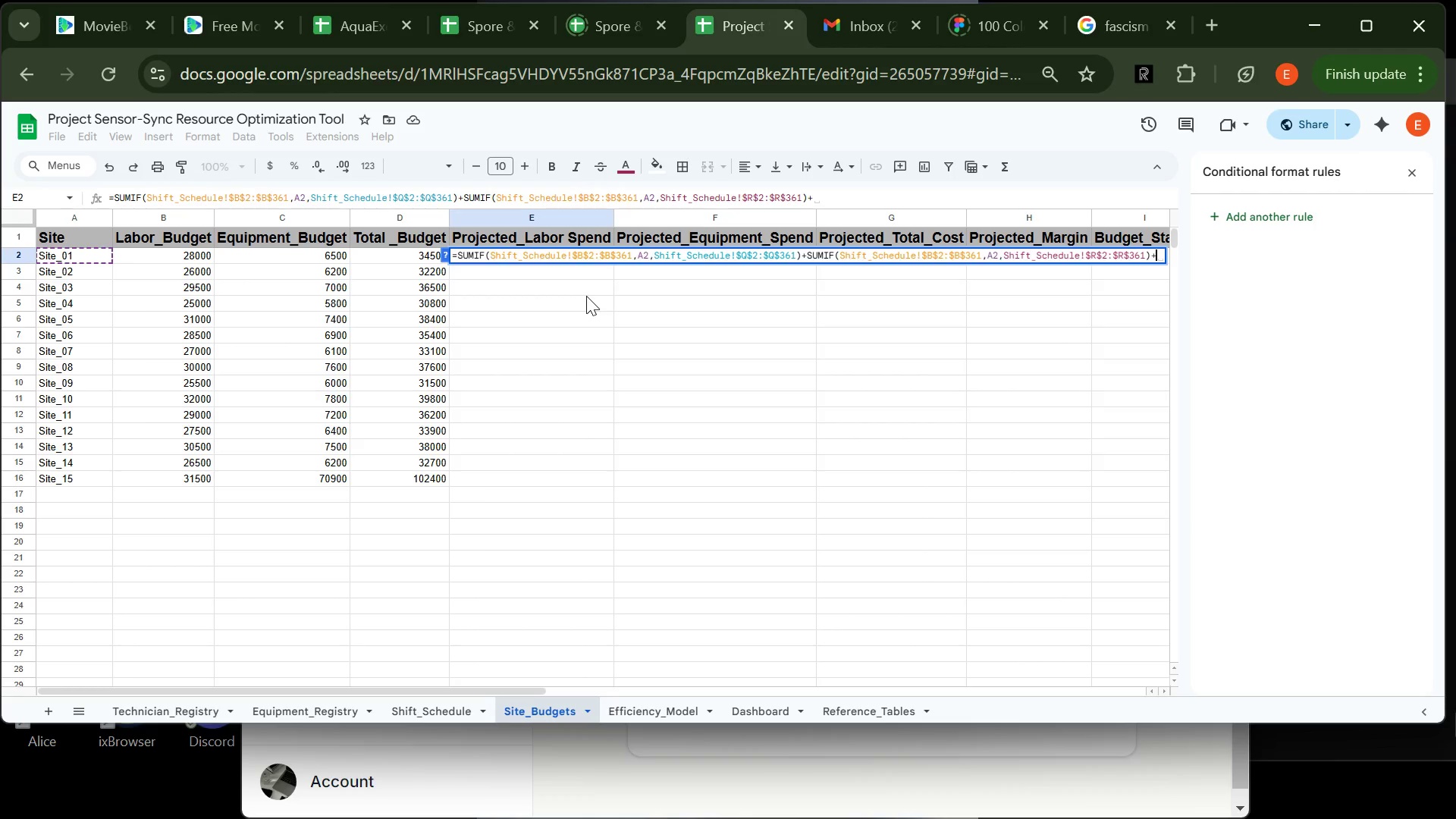 
type(SUMIF(Shift_Schedule!$B$2:$B$361,A2,Shift_Schedule!)
 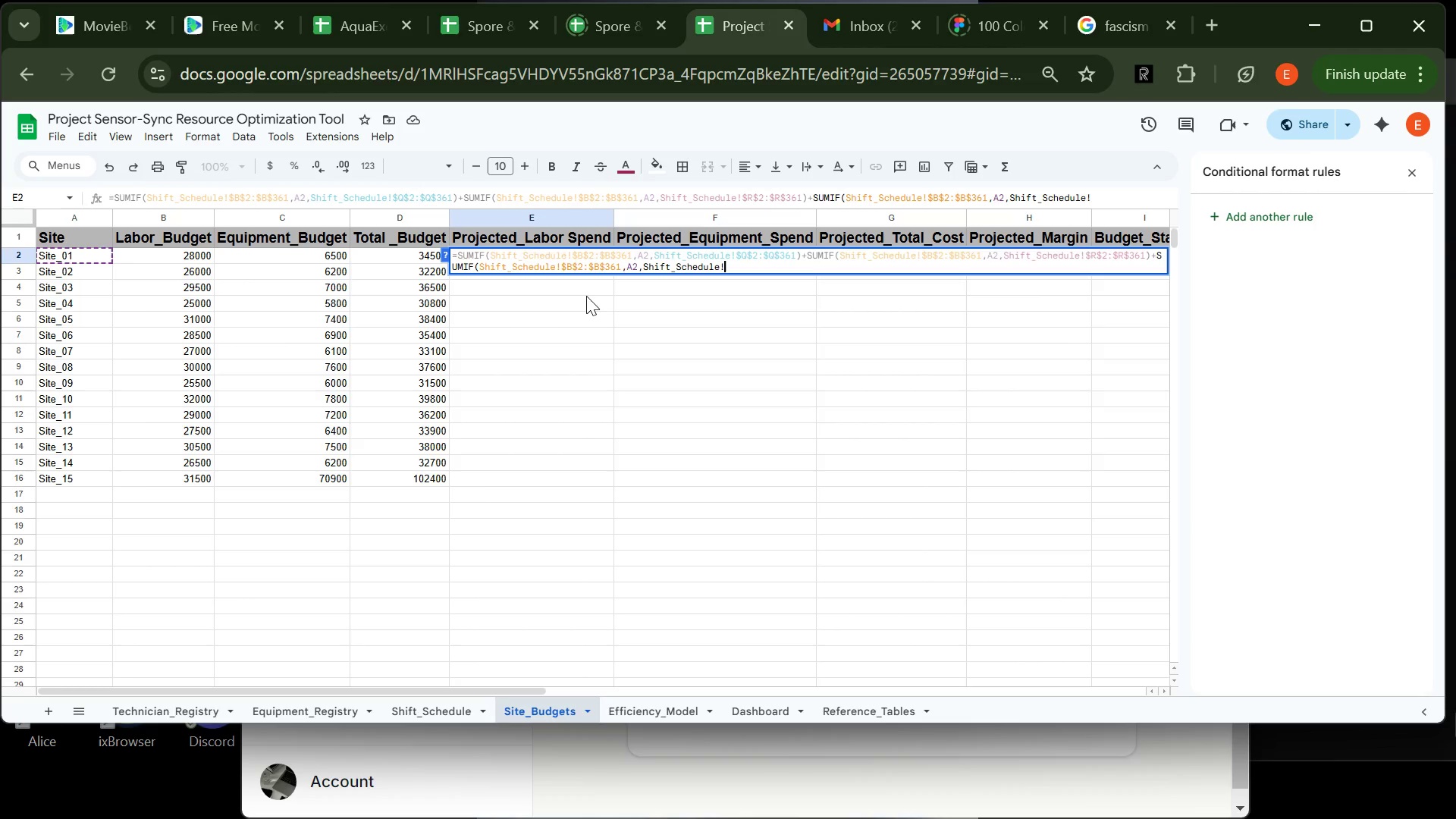 
key(Shift+4)
 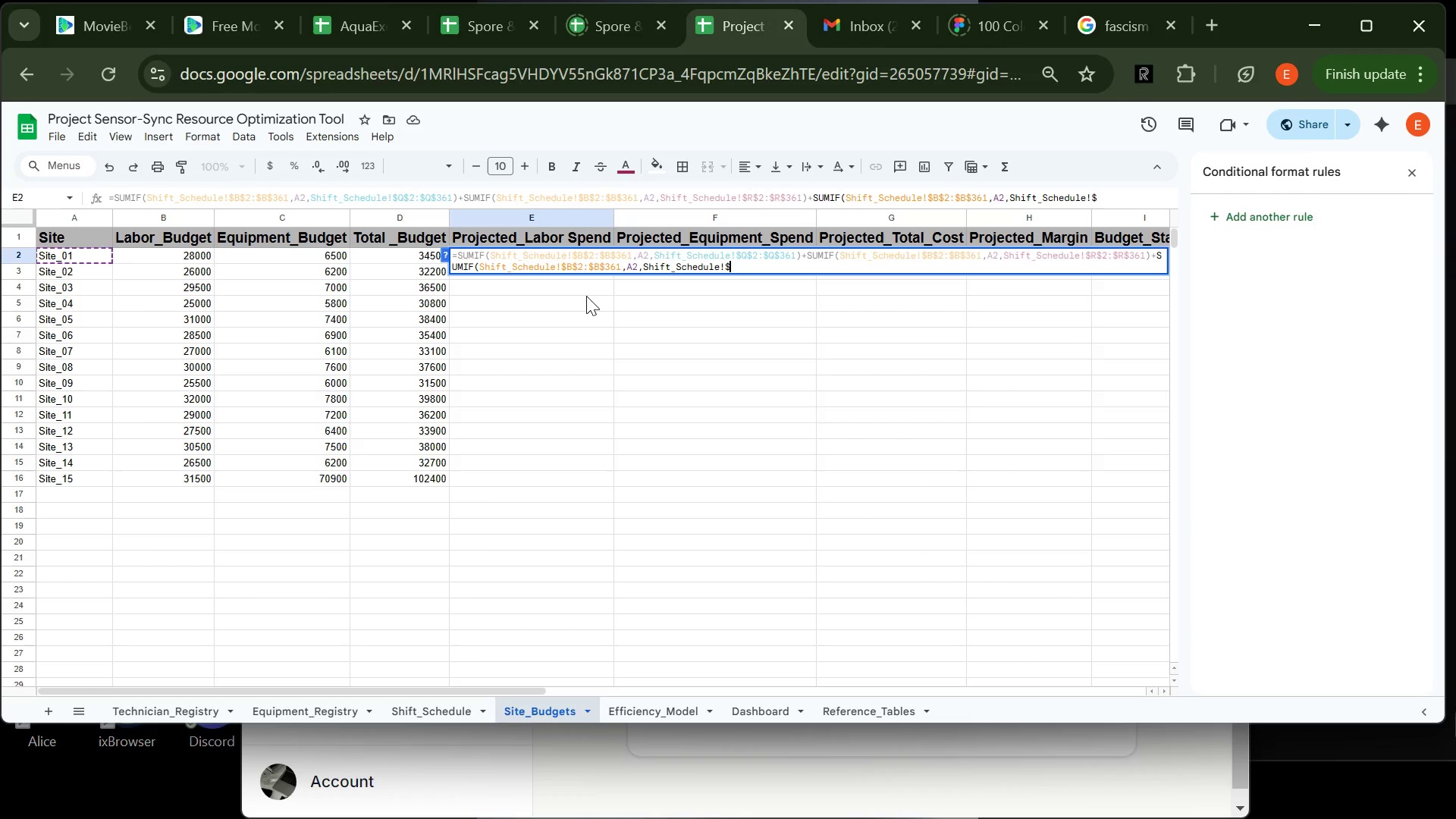 
type(s$2:$)
 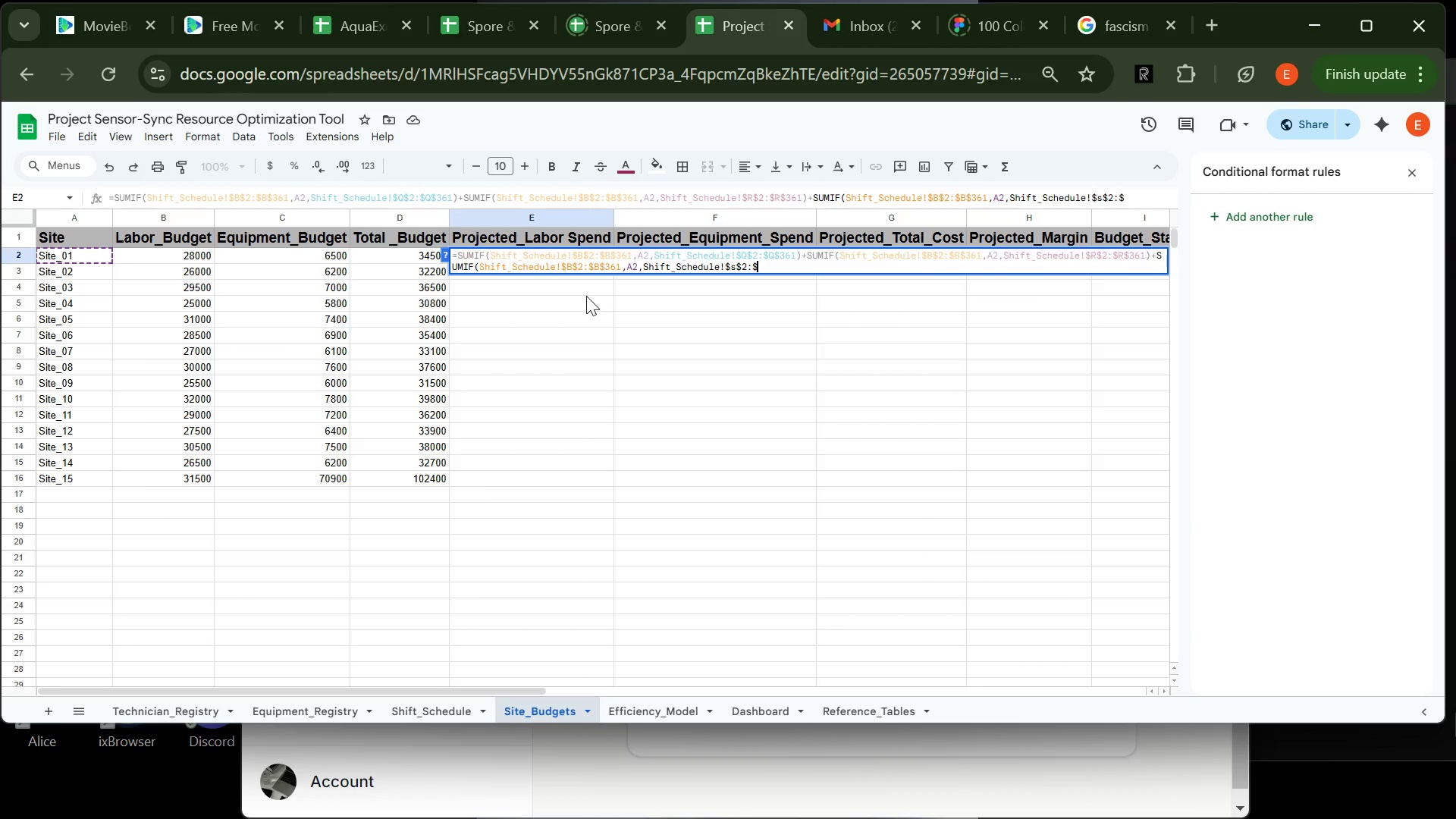 
key(Backspace)
key(Backspace)
key(Backspace)
key(Backspace)
key(Backspace)
type(S@)
key(Backspace)
type($2:$3)
 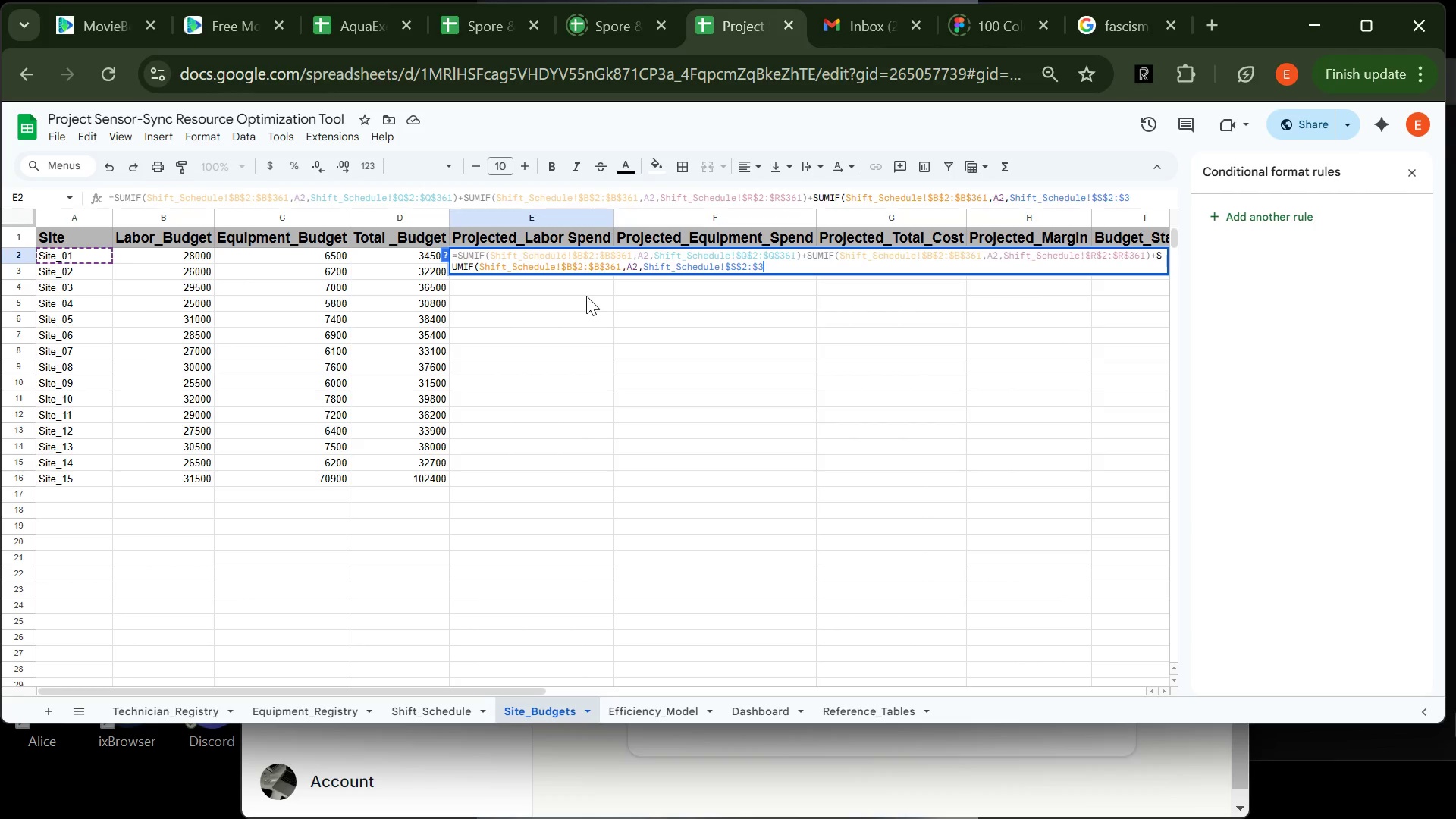 
key(Backspace)
type(S$361)+SUMIF(Schedule)
key(Backspace)
key(Backspace)
key(Backspace)
key(Backspace)
key(Backspace)
key(Backspace)
key(Backspace)
type(hid)
key(Backspace)
type(ft_SChedule)
key(Backspace)
key(Backspace)
key(Backspace)
key(Backspace)
key(Backspace)
key(Backspace)
key(Backspace)
type(chedule!$B)
 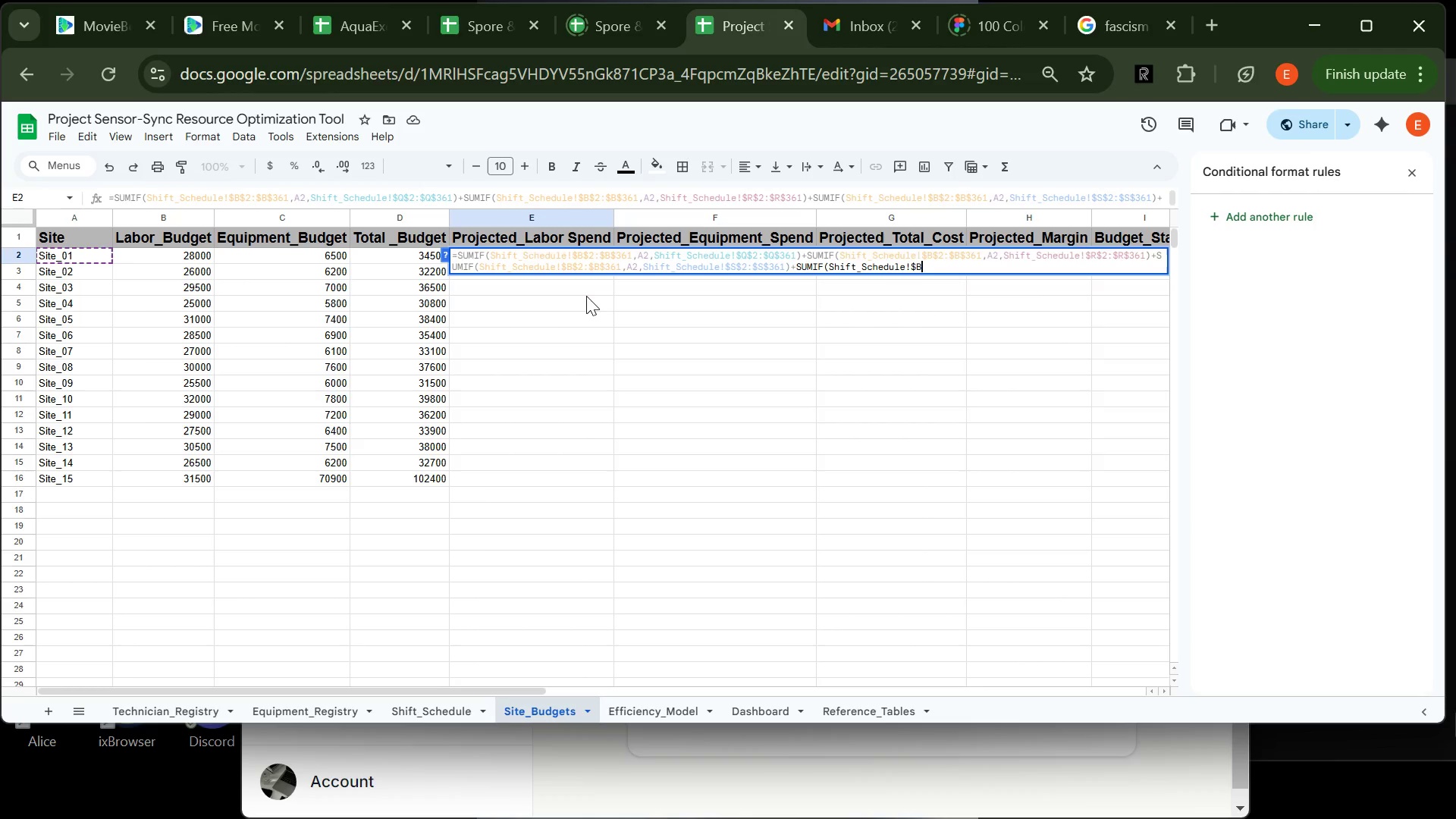 
type($2)
 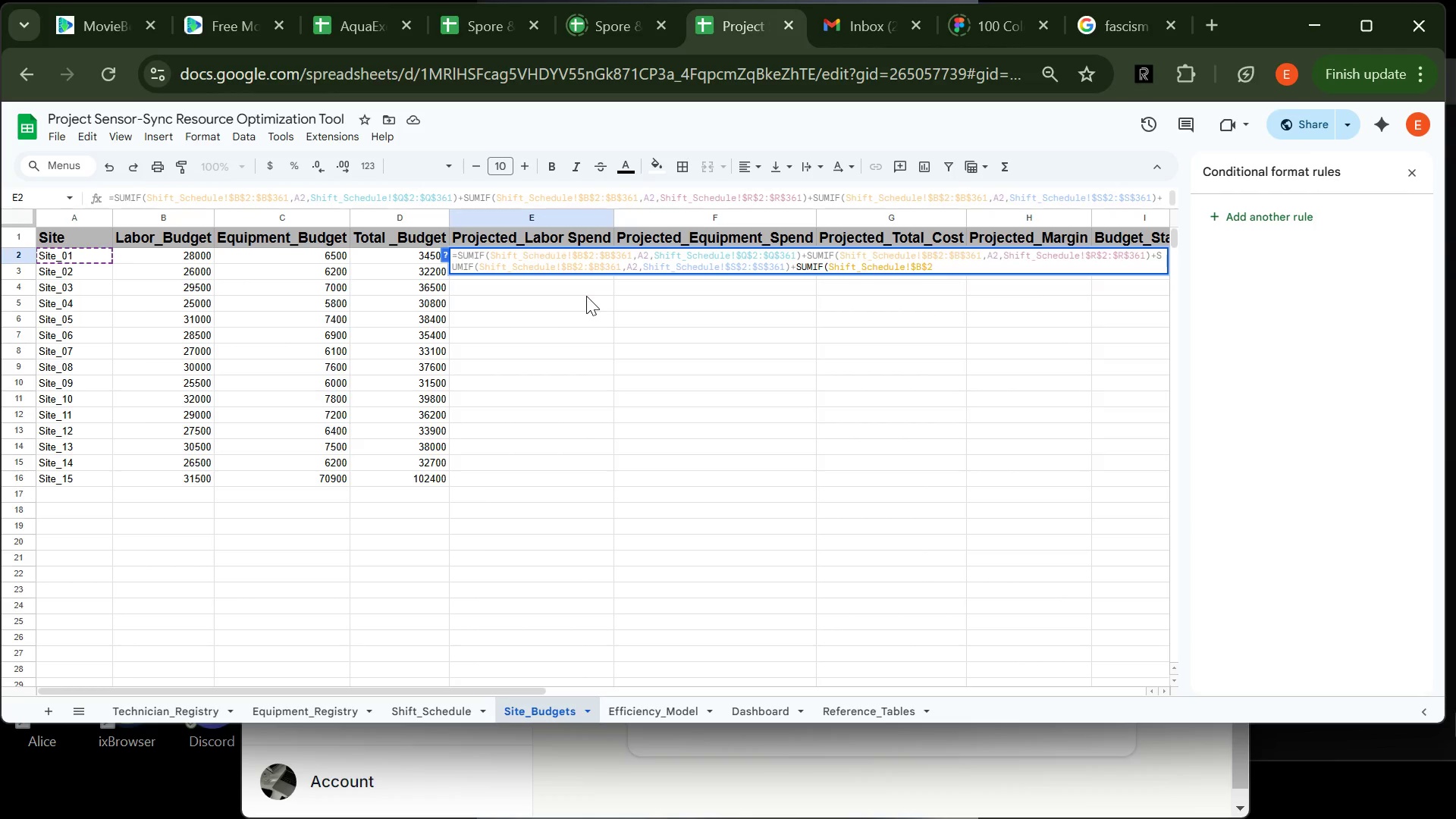 
hold_key(key=ShiftLeft, duration=4.36)
 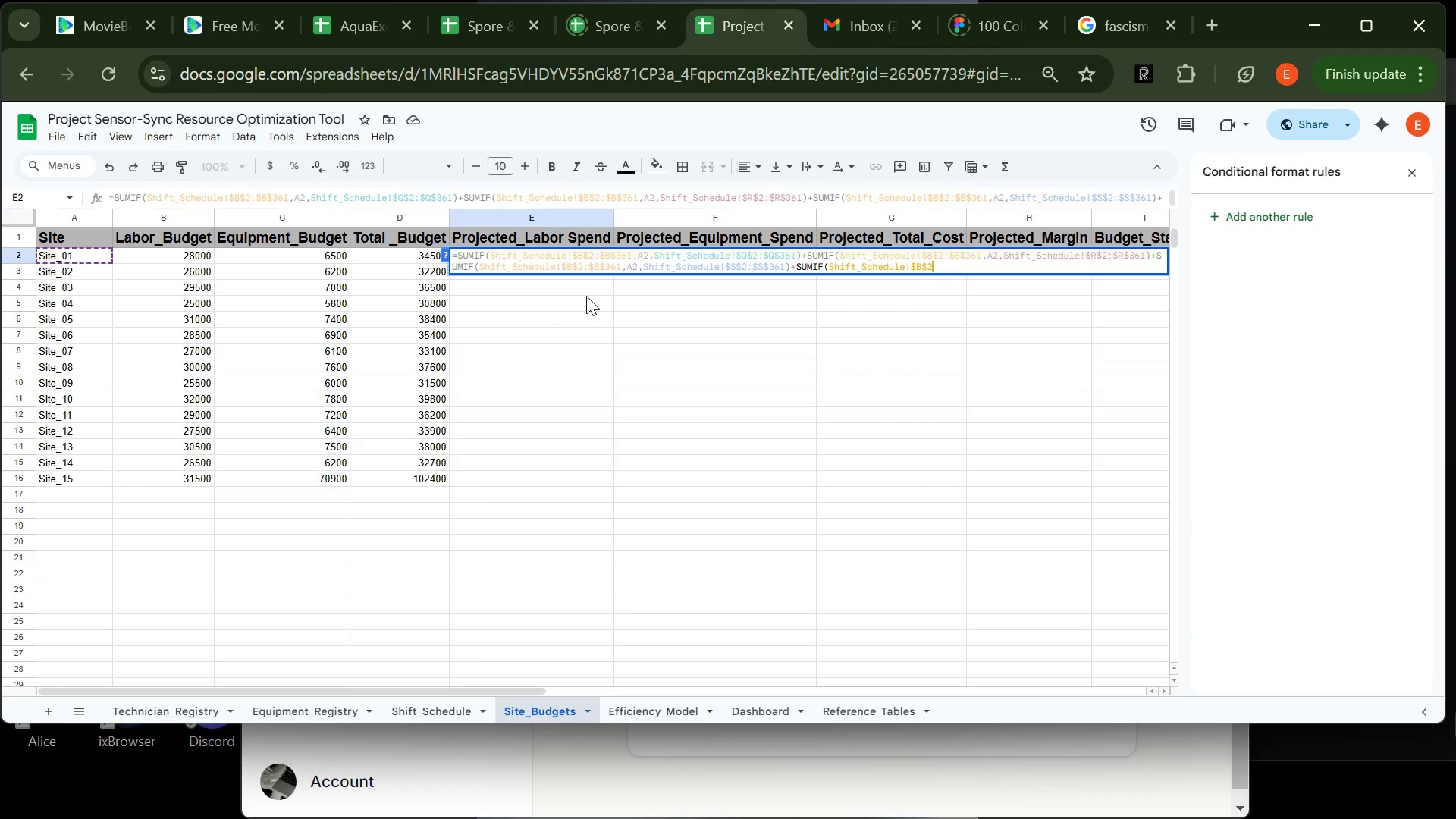 
type(:$B$361)
 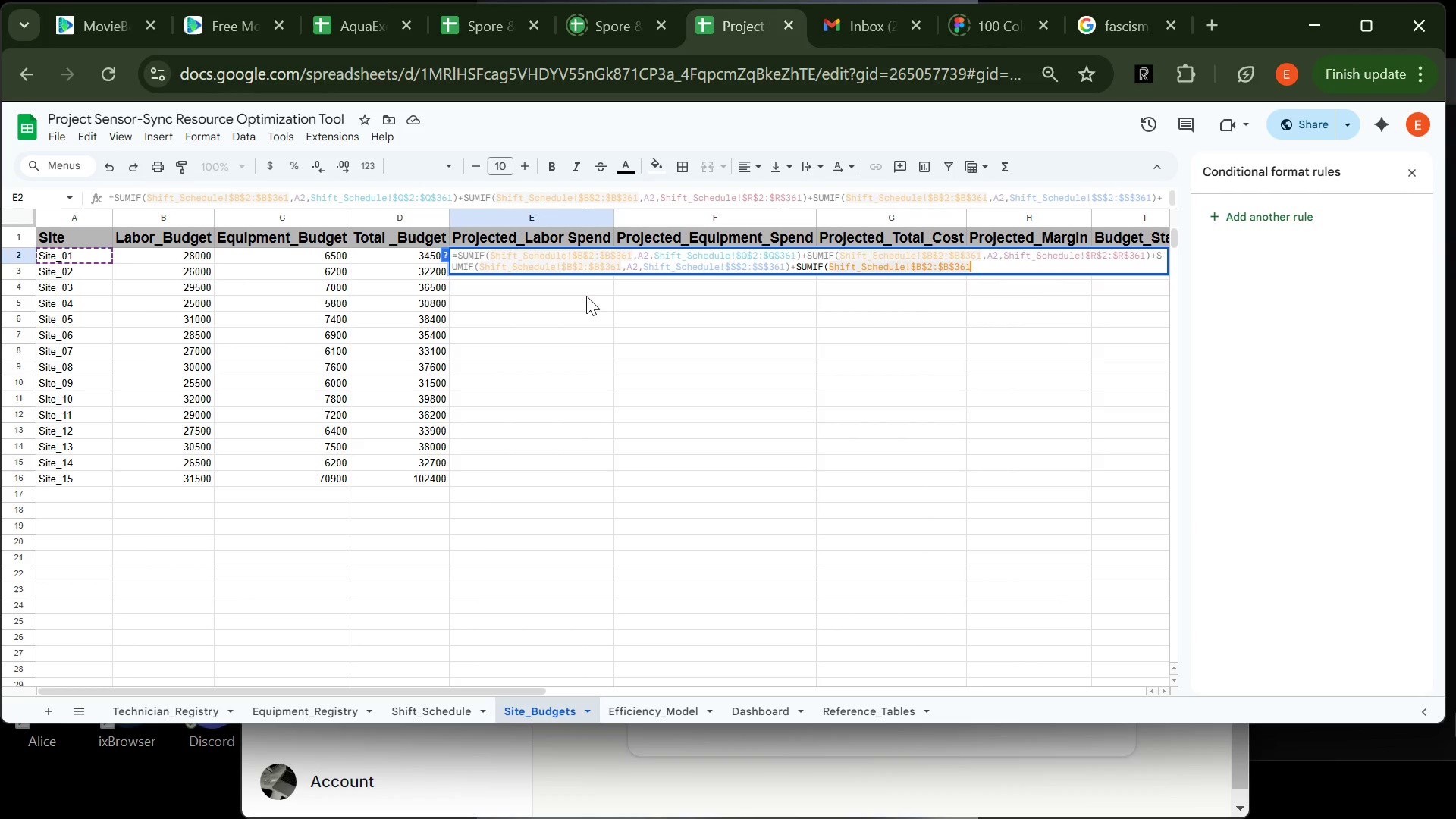 
type(,A2,Shift_Schedule!$T$2:$T$)
 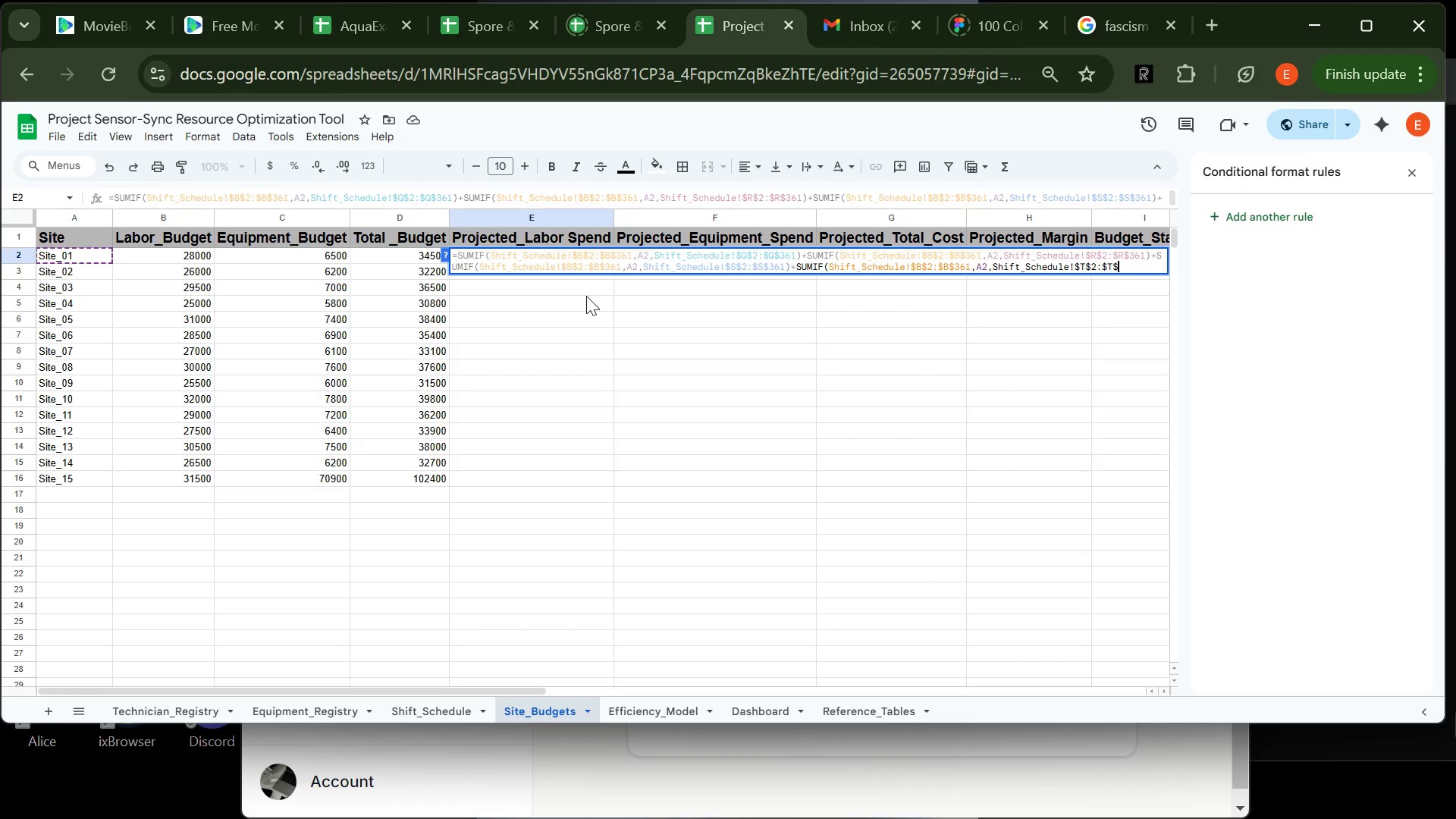 
type(361))
 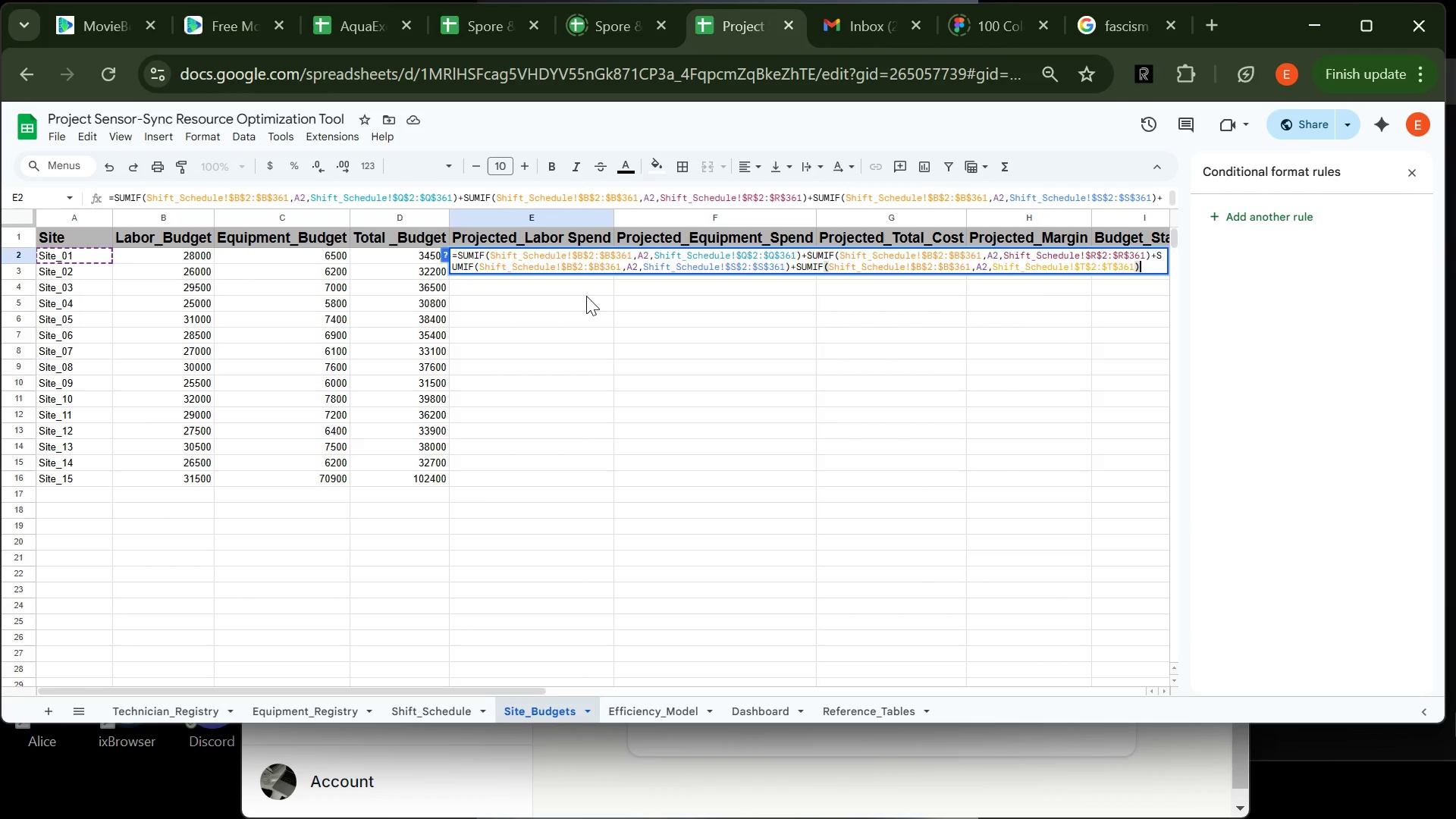 
wait(7.05)
 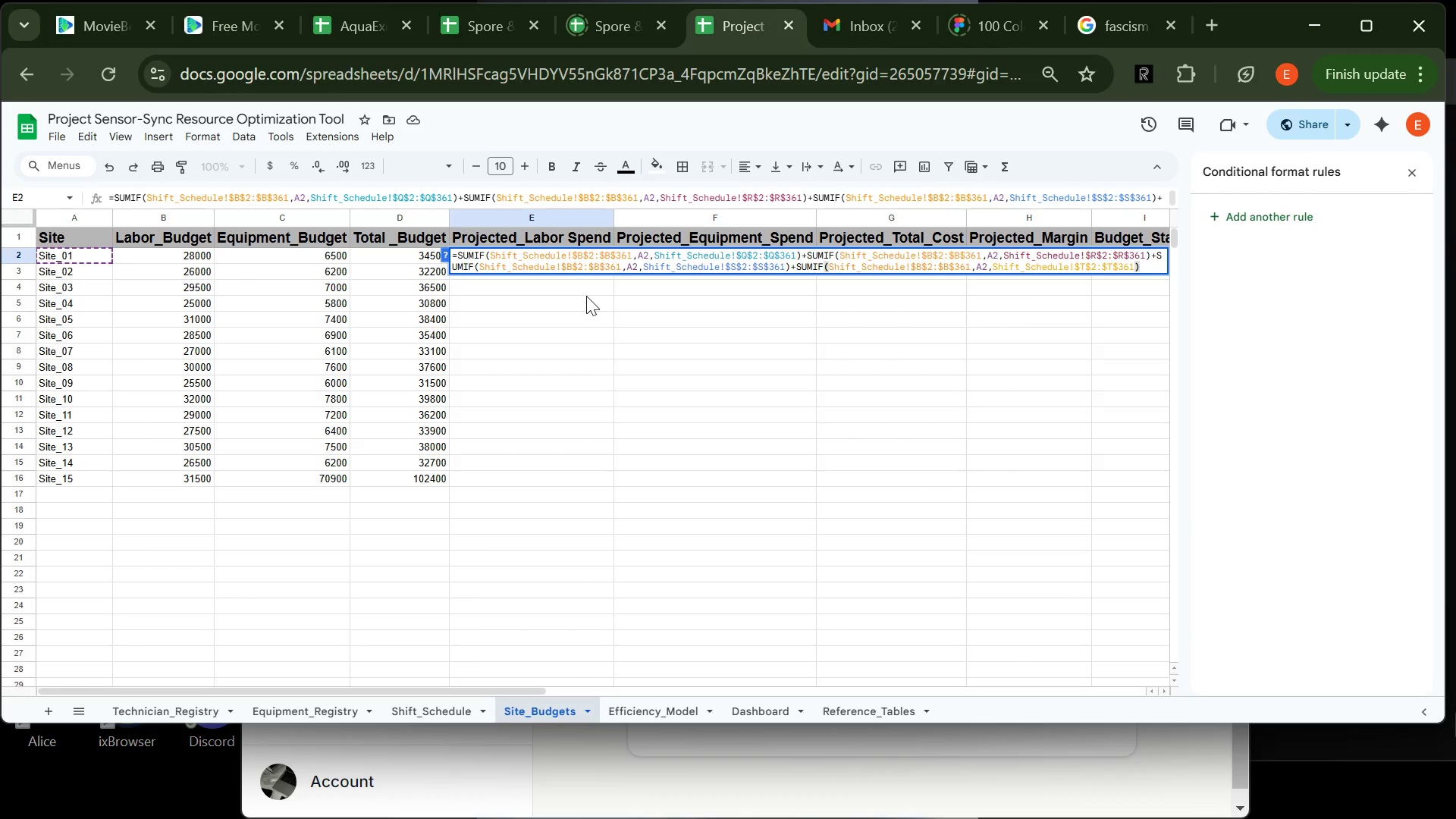 
key(Enter)
 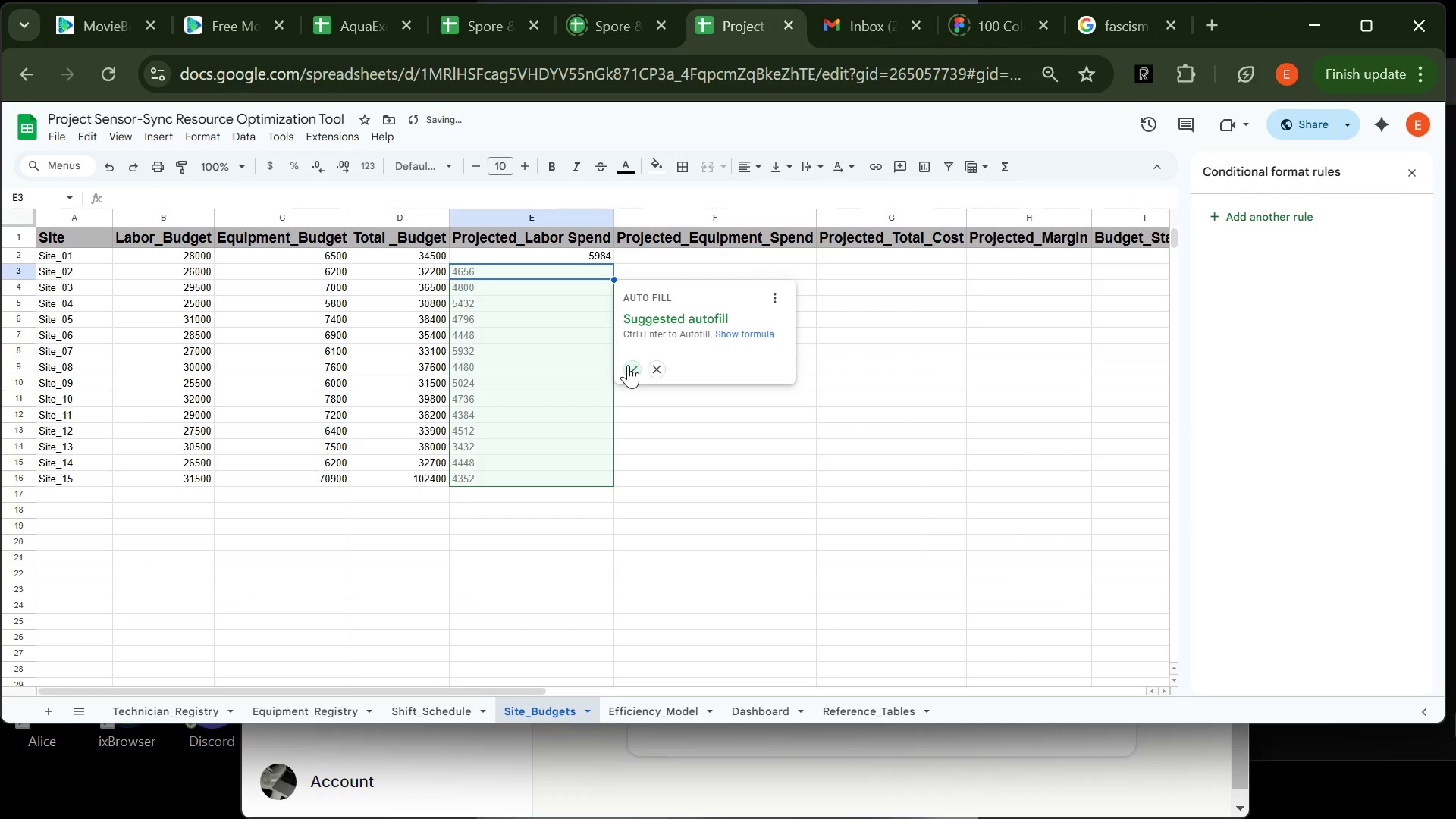 
left_click([628, 365])
 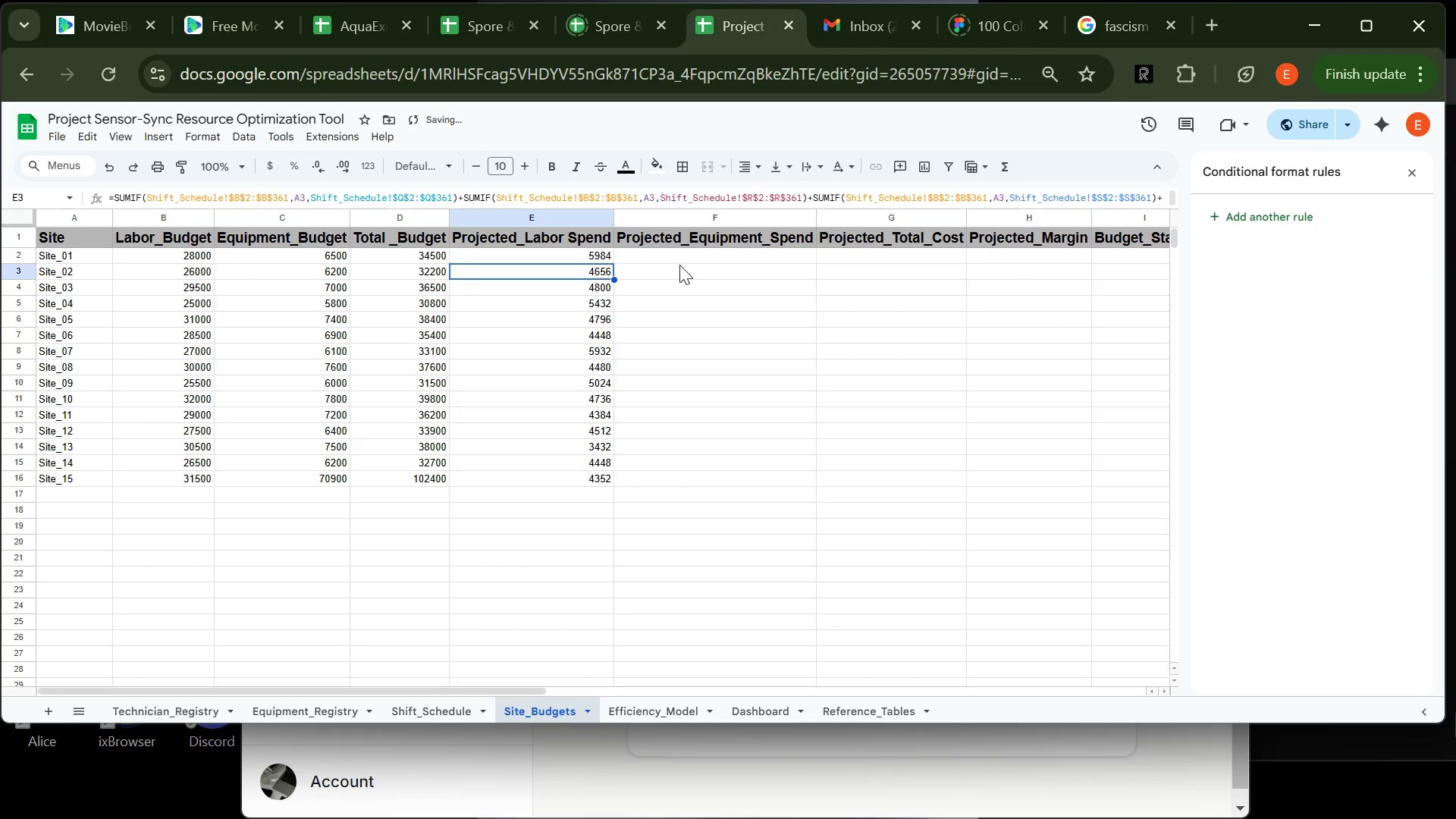 
left_click([678, 256])
 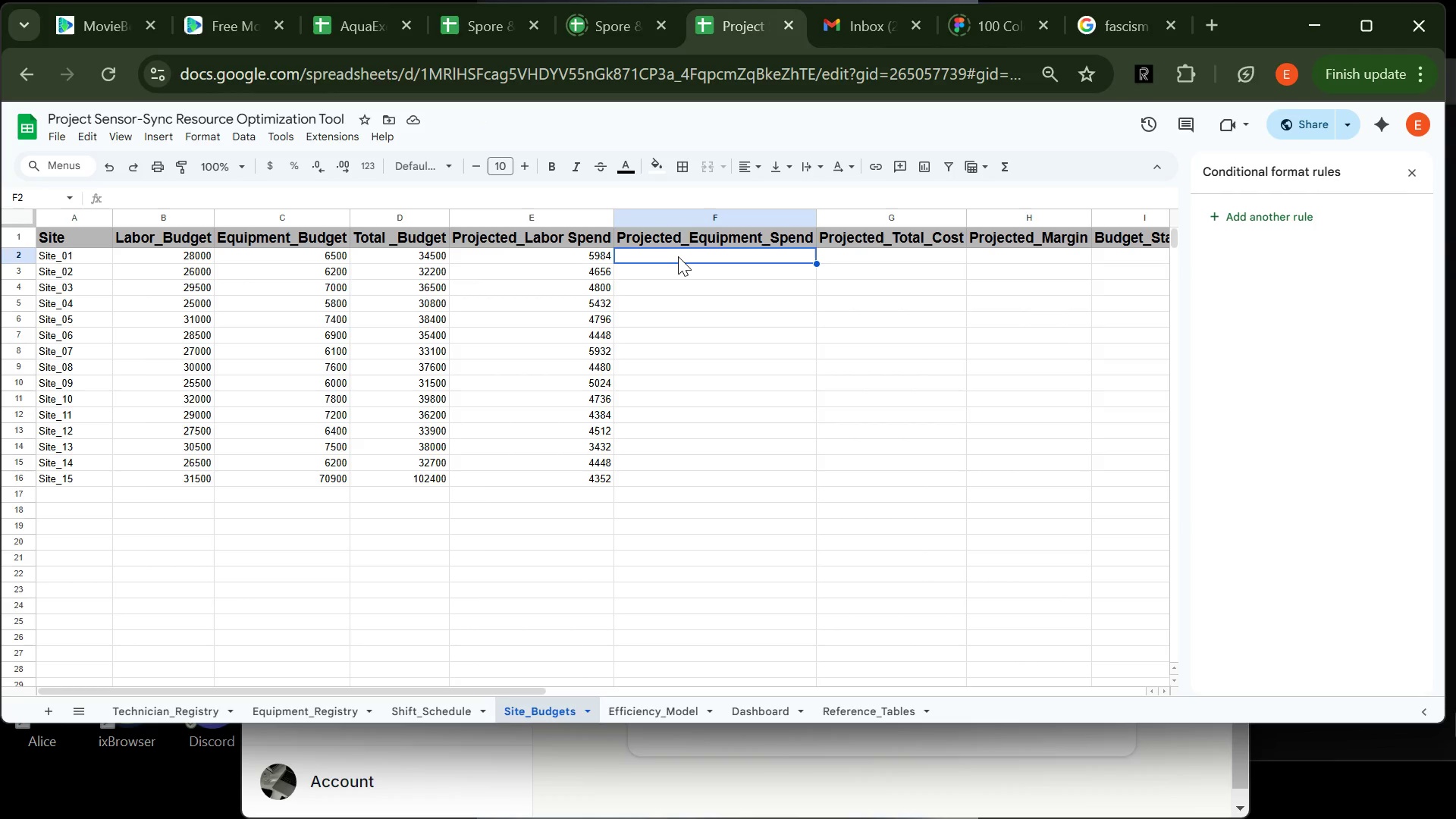 
wait(5.52)
 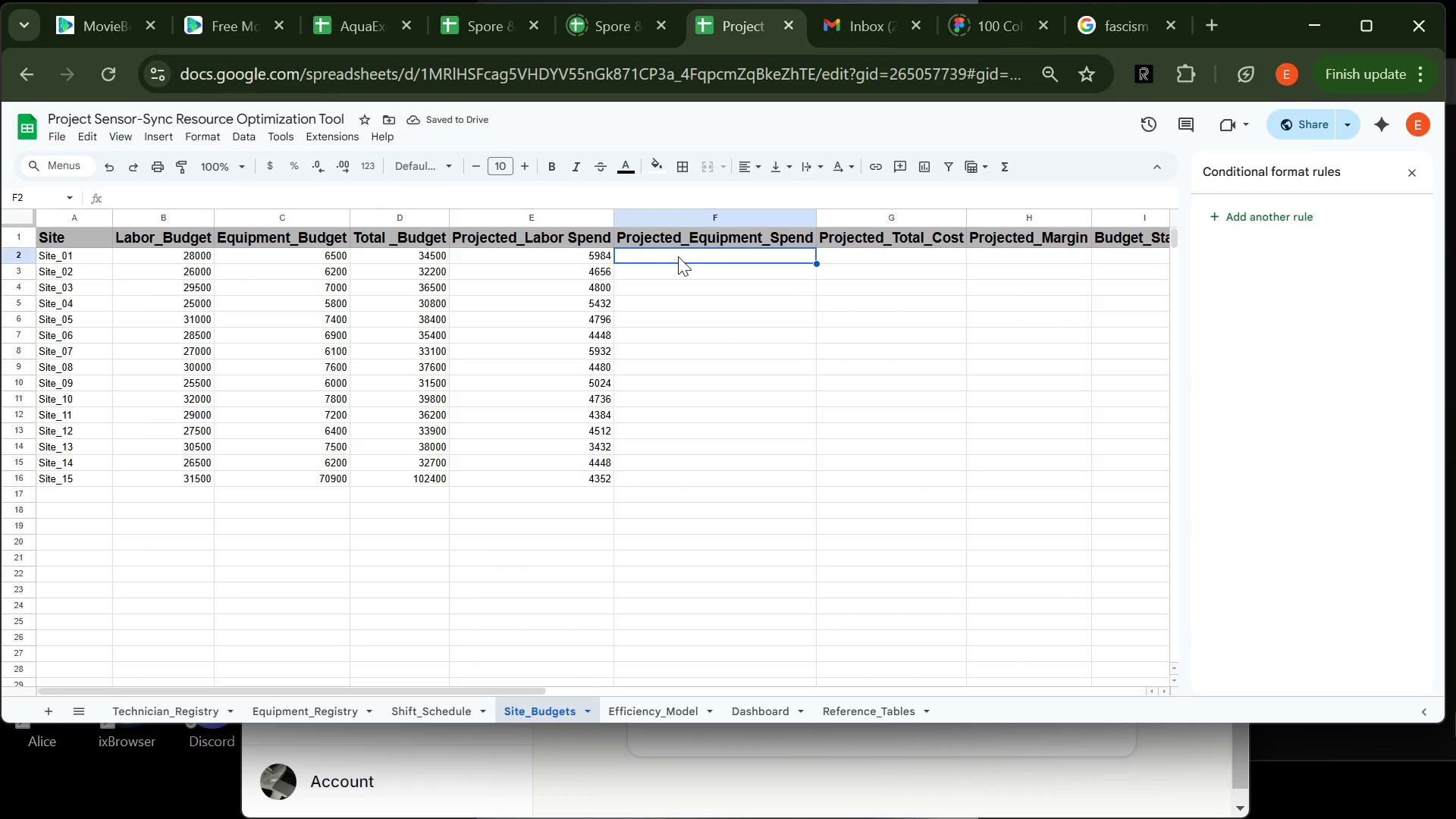 
type(=SUN)
key(Backspace)
type(MIF(Shift_Schedule!$B$2:)
 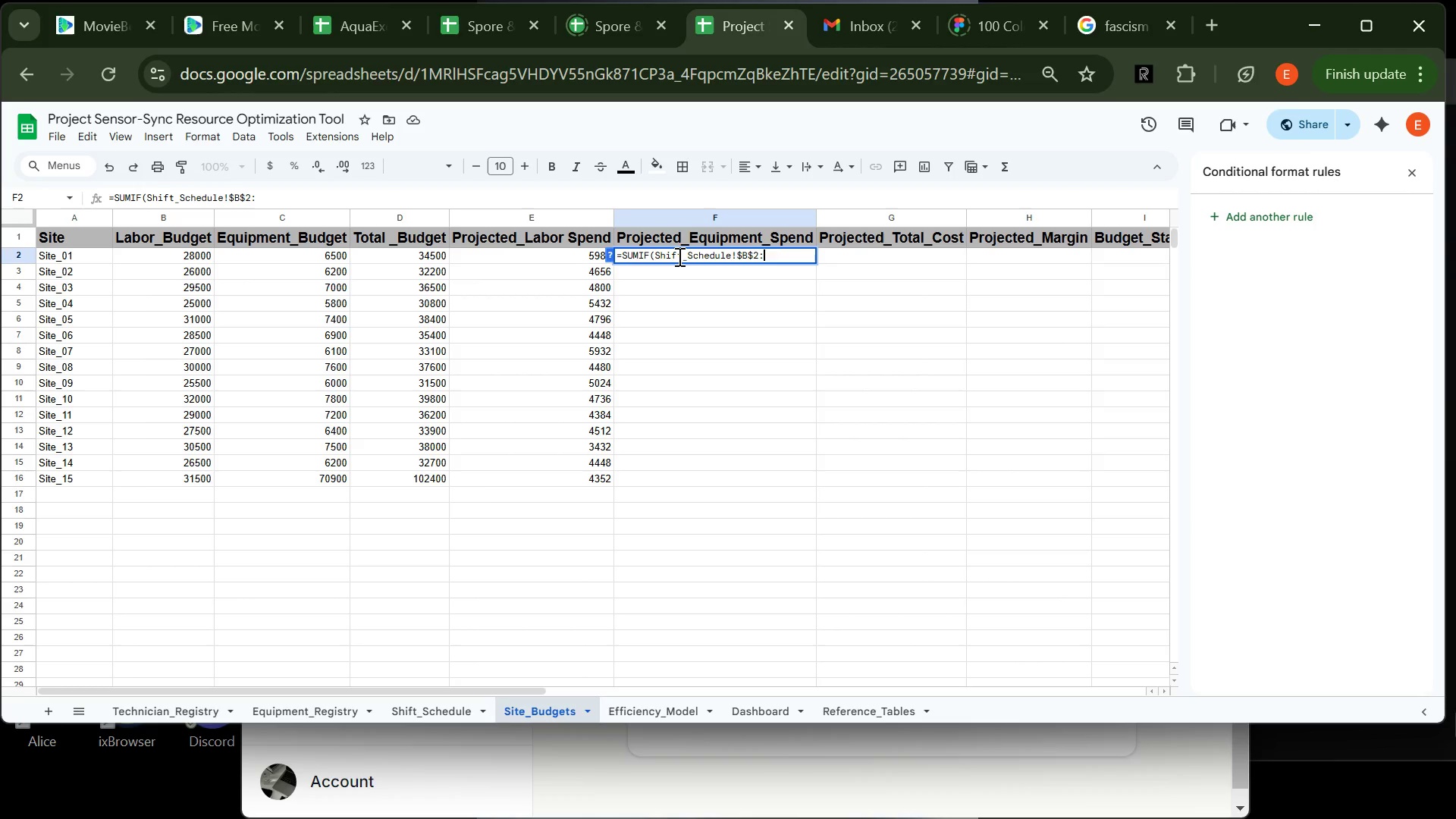 
type($B$361,A2,Shift_Schedule!$U$2)
 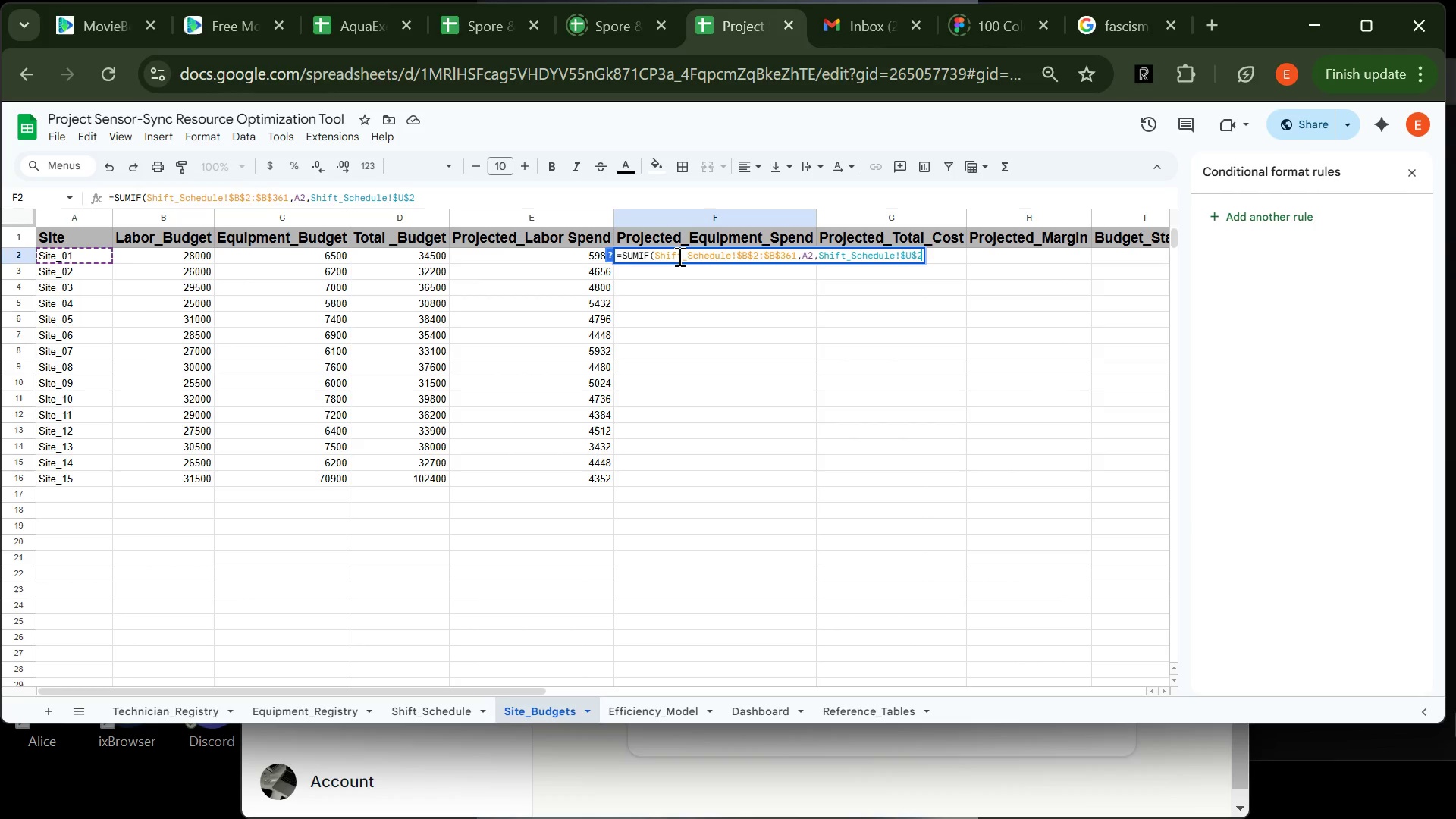 
key(Shift+Semicolon)
 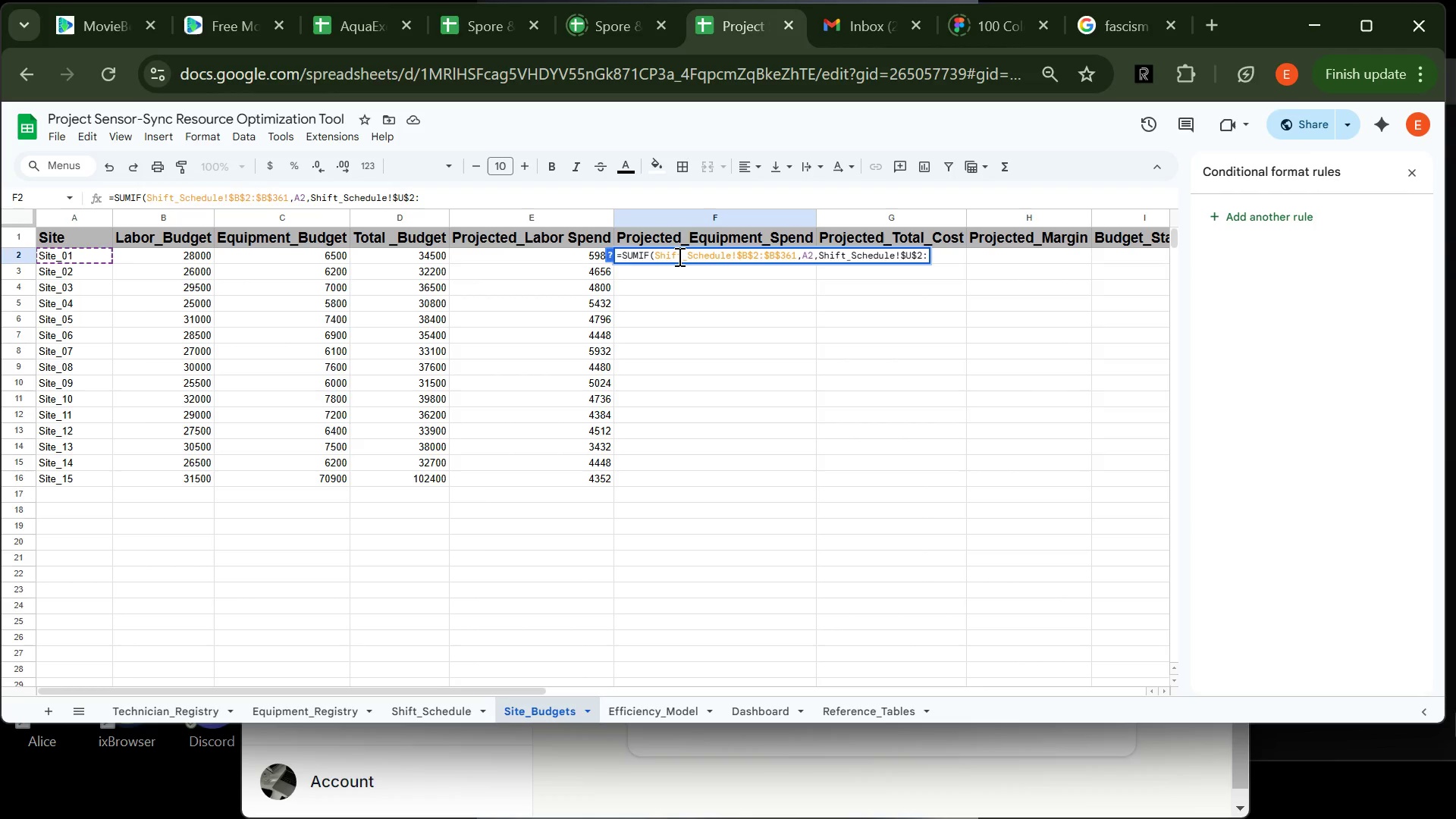 
type($U$)
 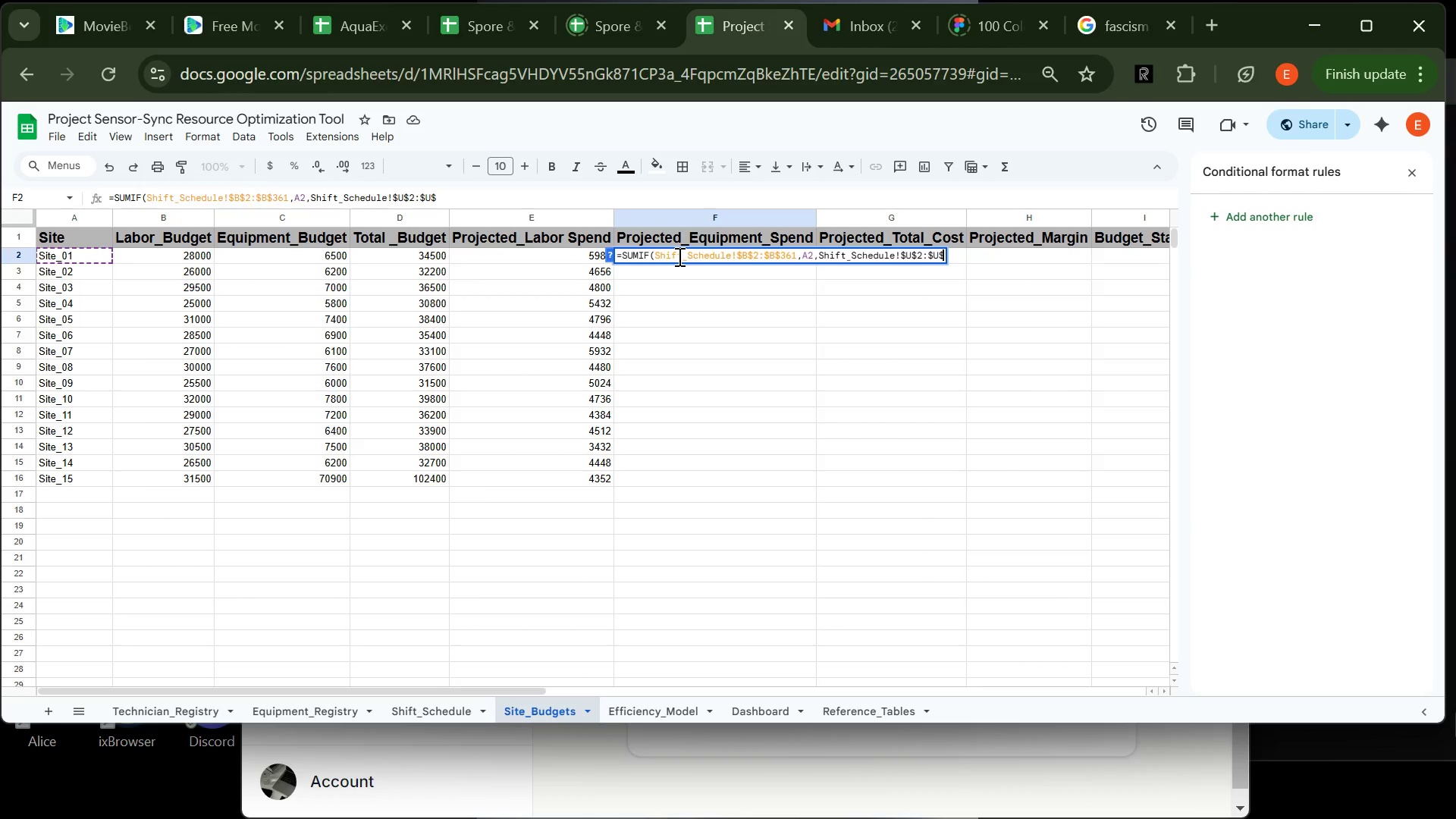 
type(361))
 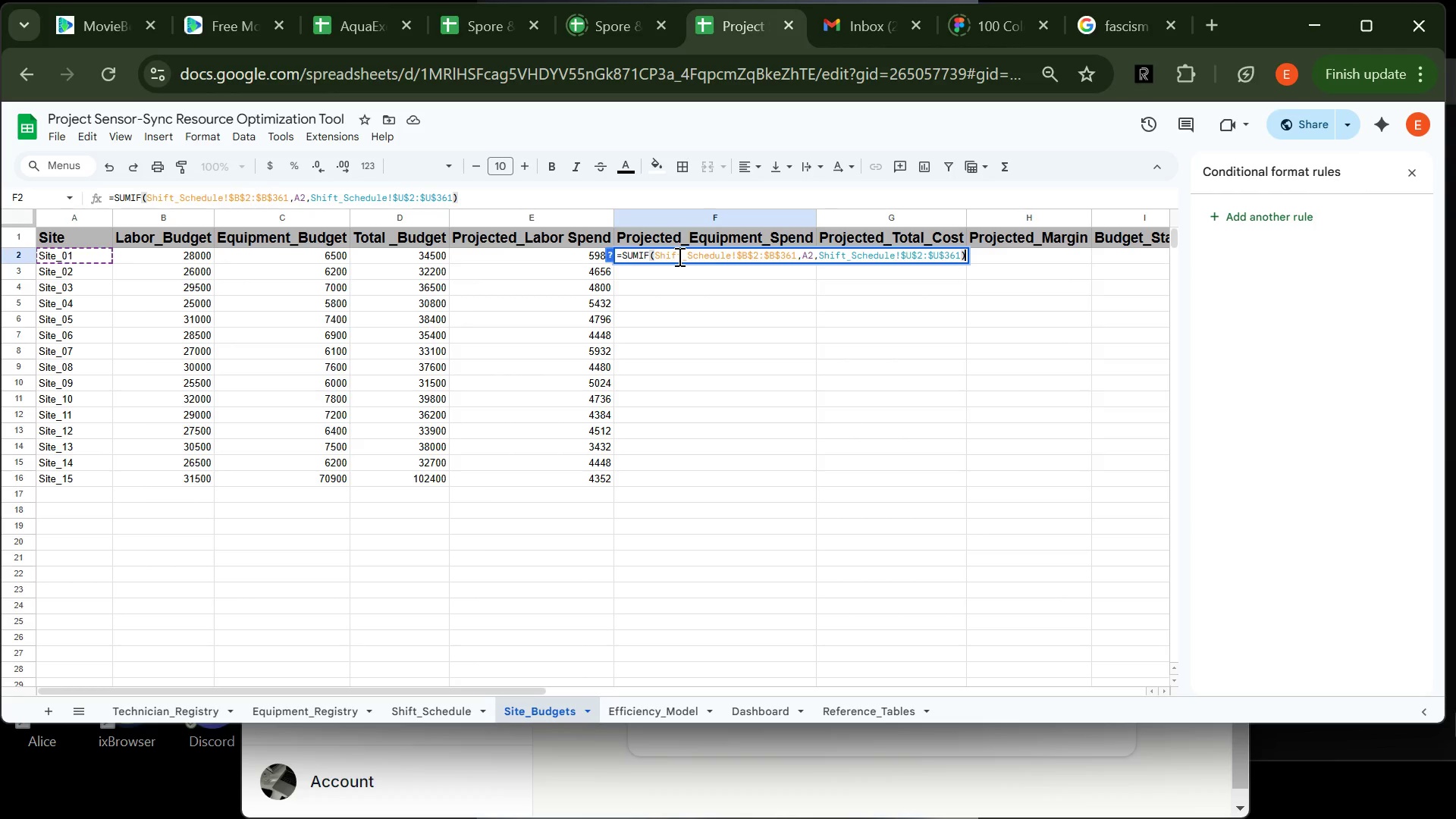 
wait(5.67)
 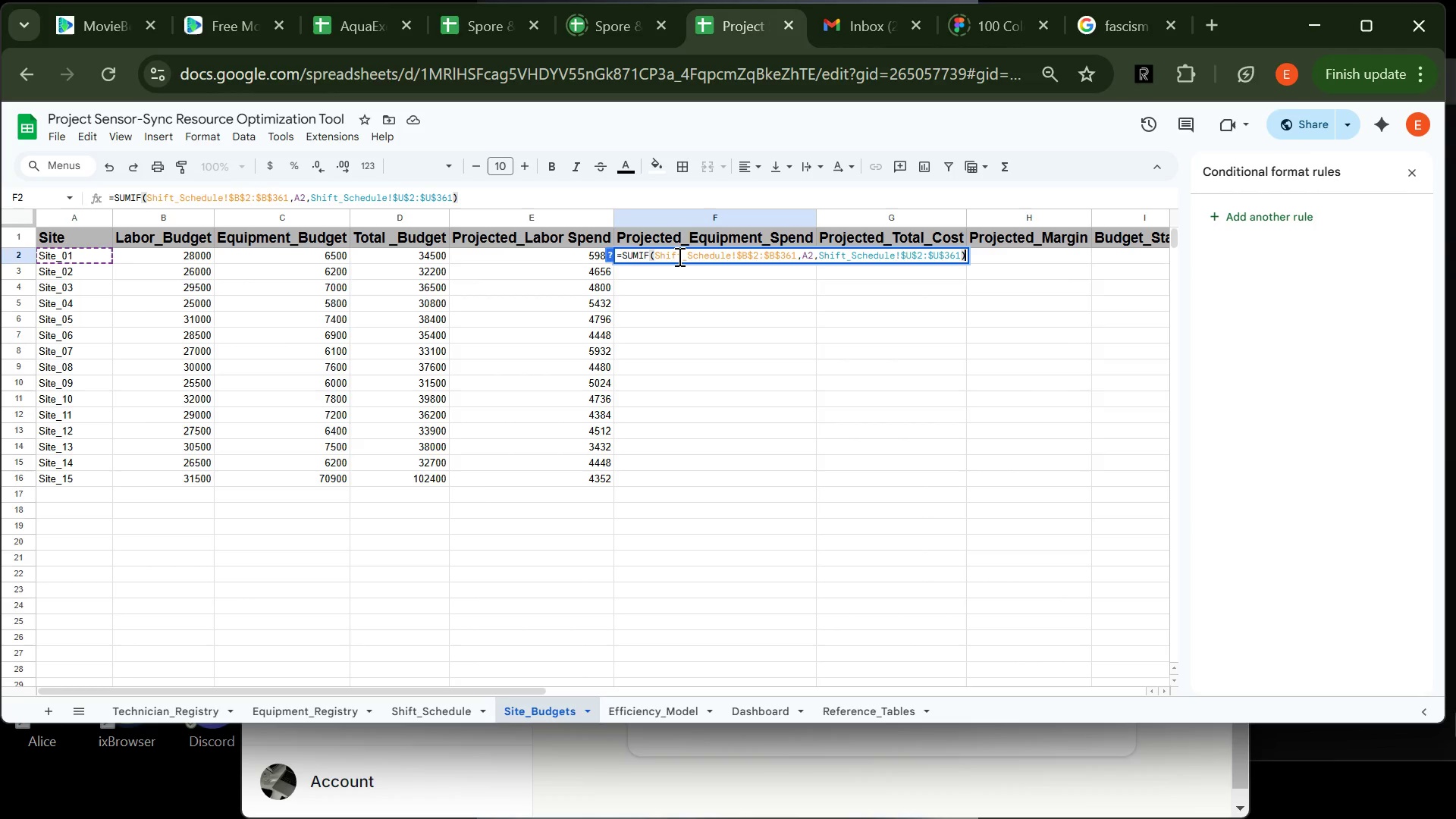 
type(+SUMIF()
 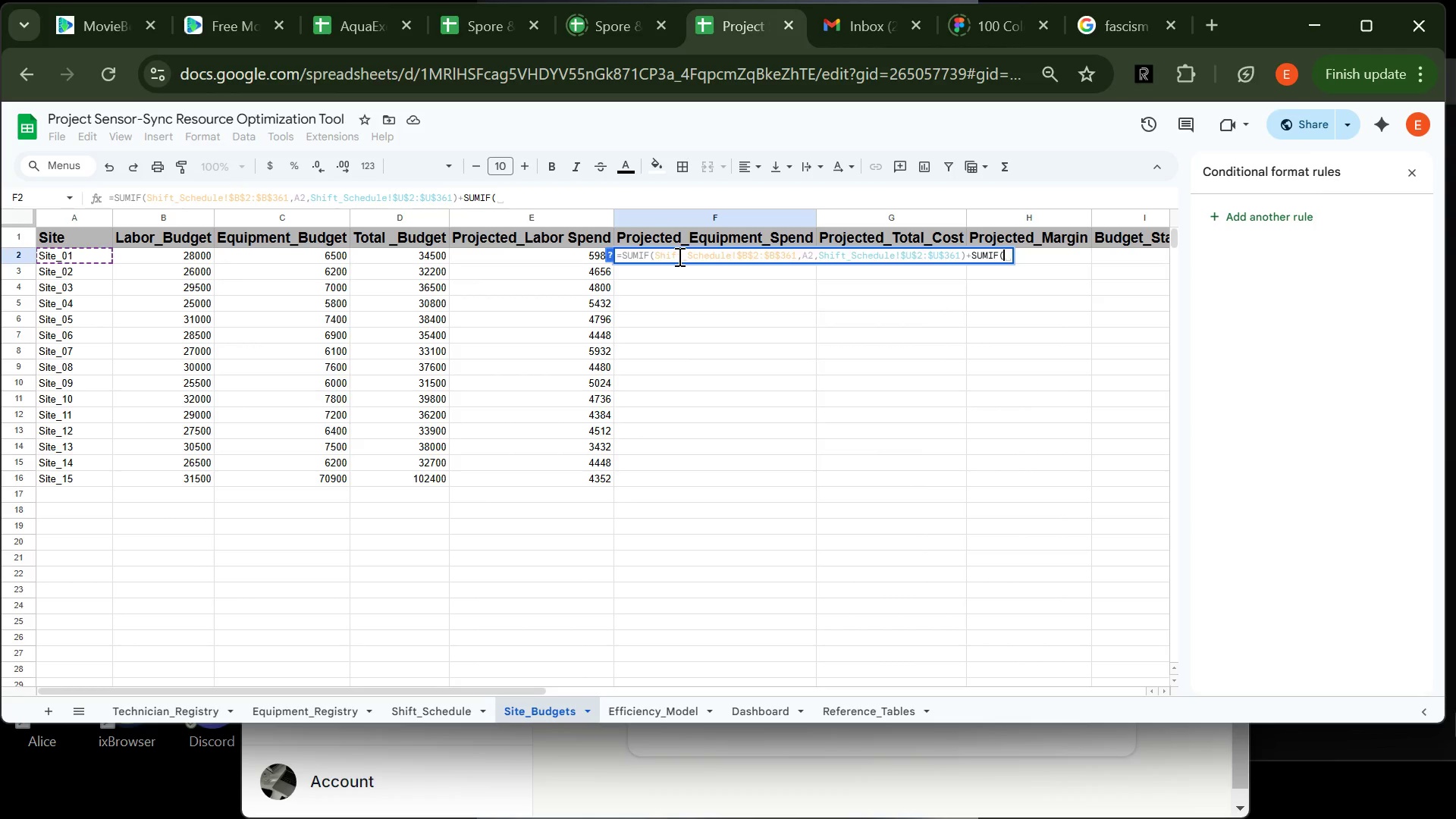 
wait(7.06)
 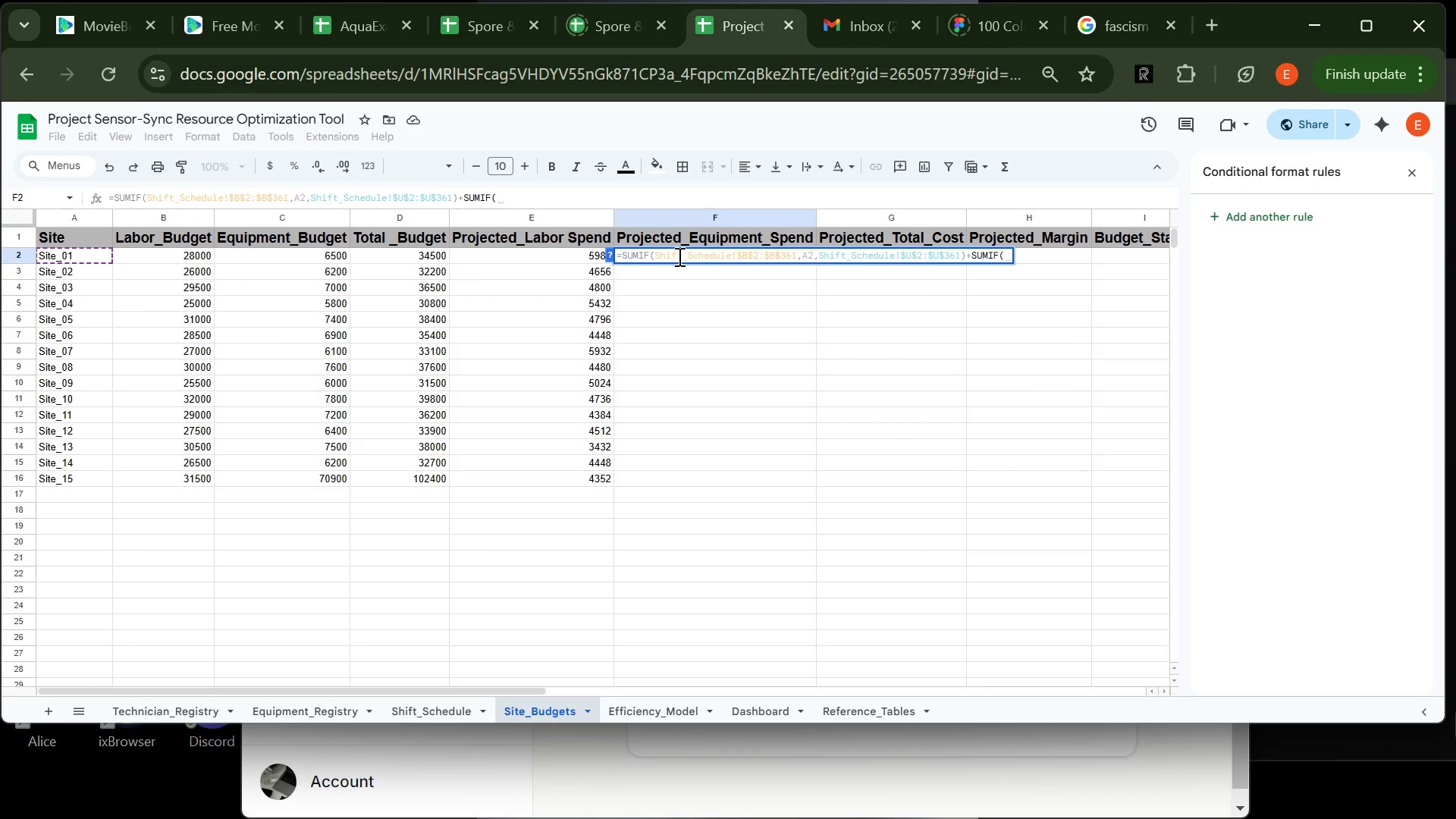 
type(Shift_Schedule!$B$)
 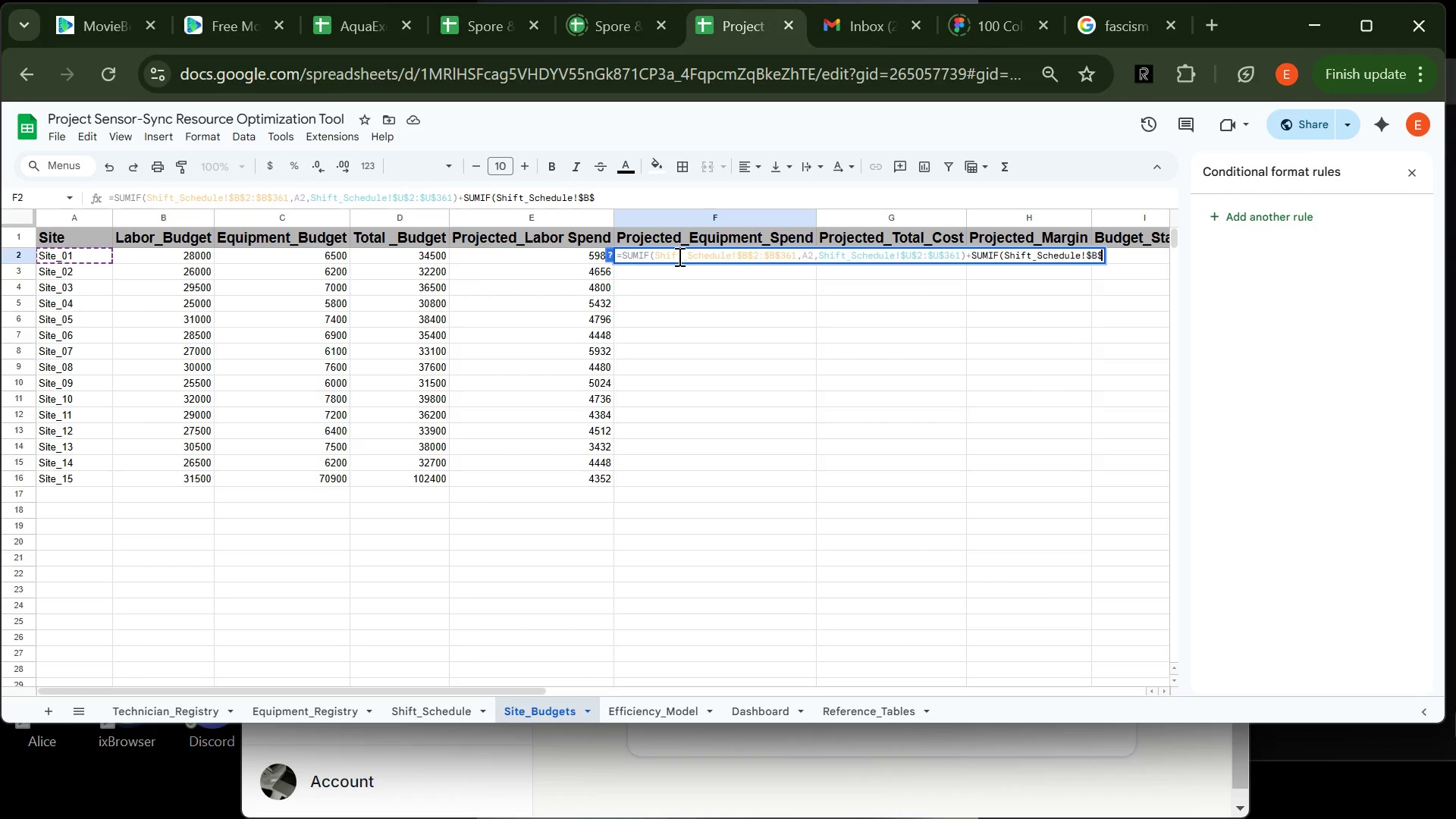 
key(Shift+2)
 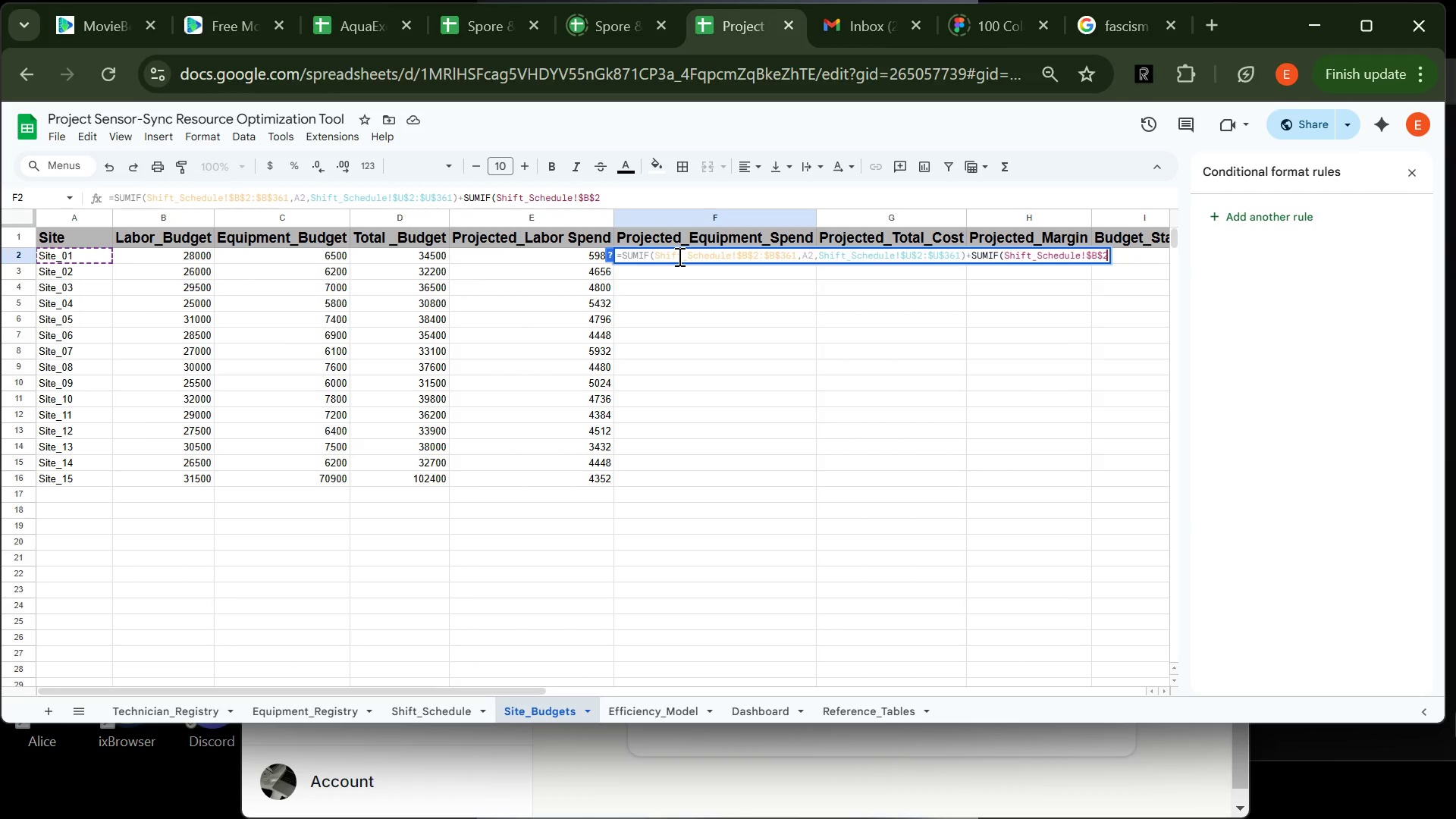 
wait(5.41)
 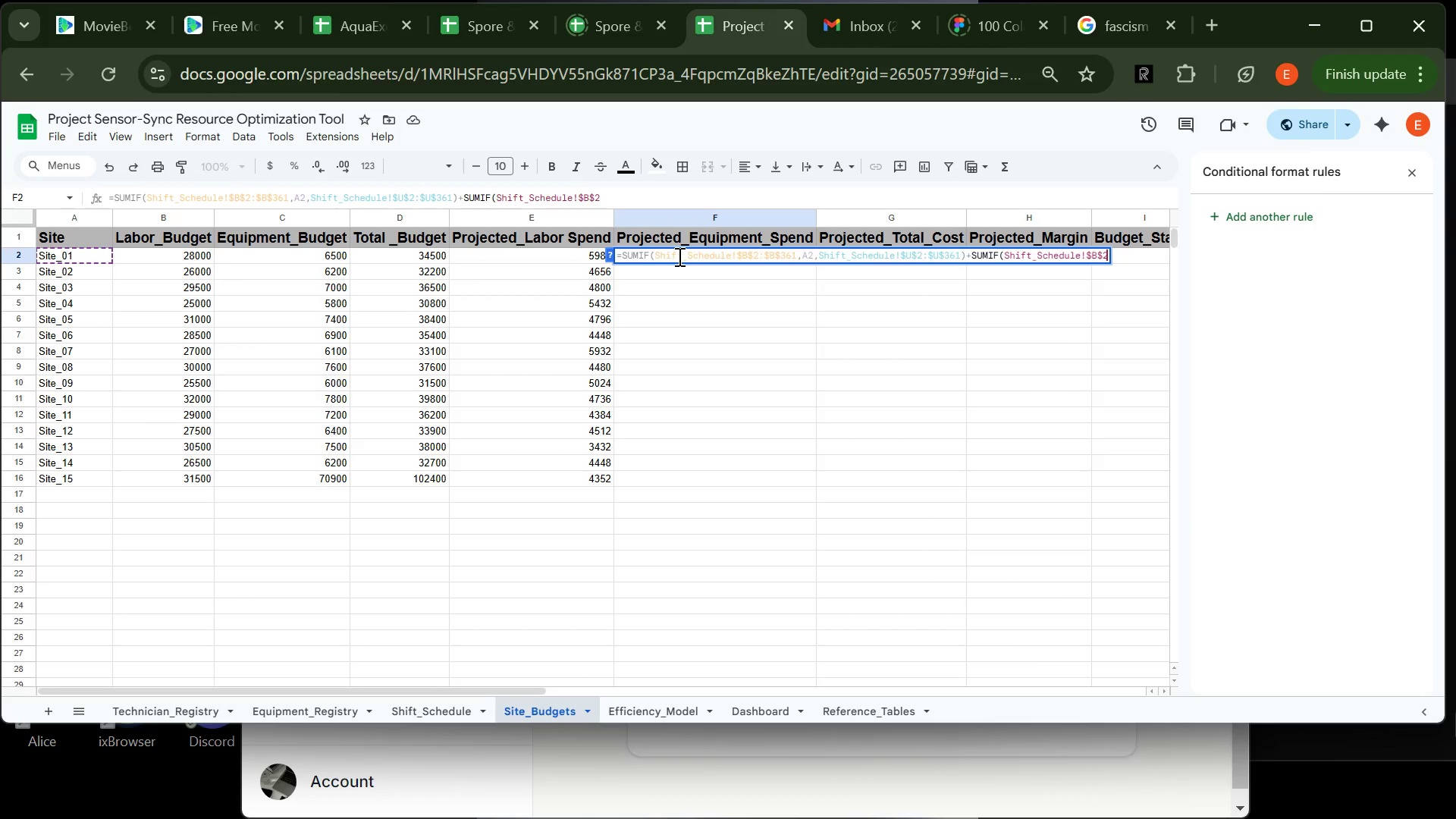 
key(Shift+Quote)
 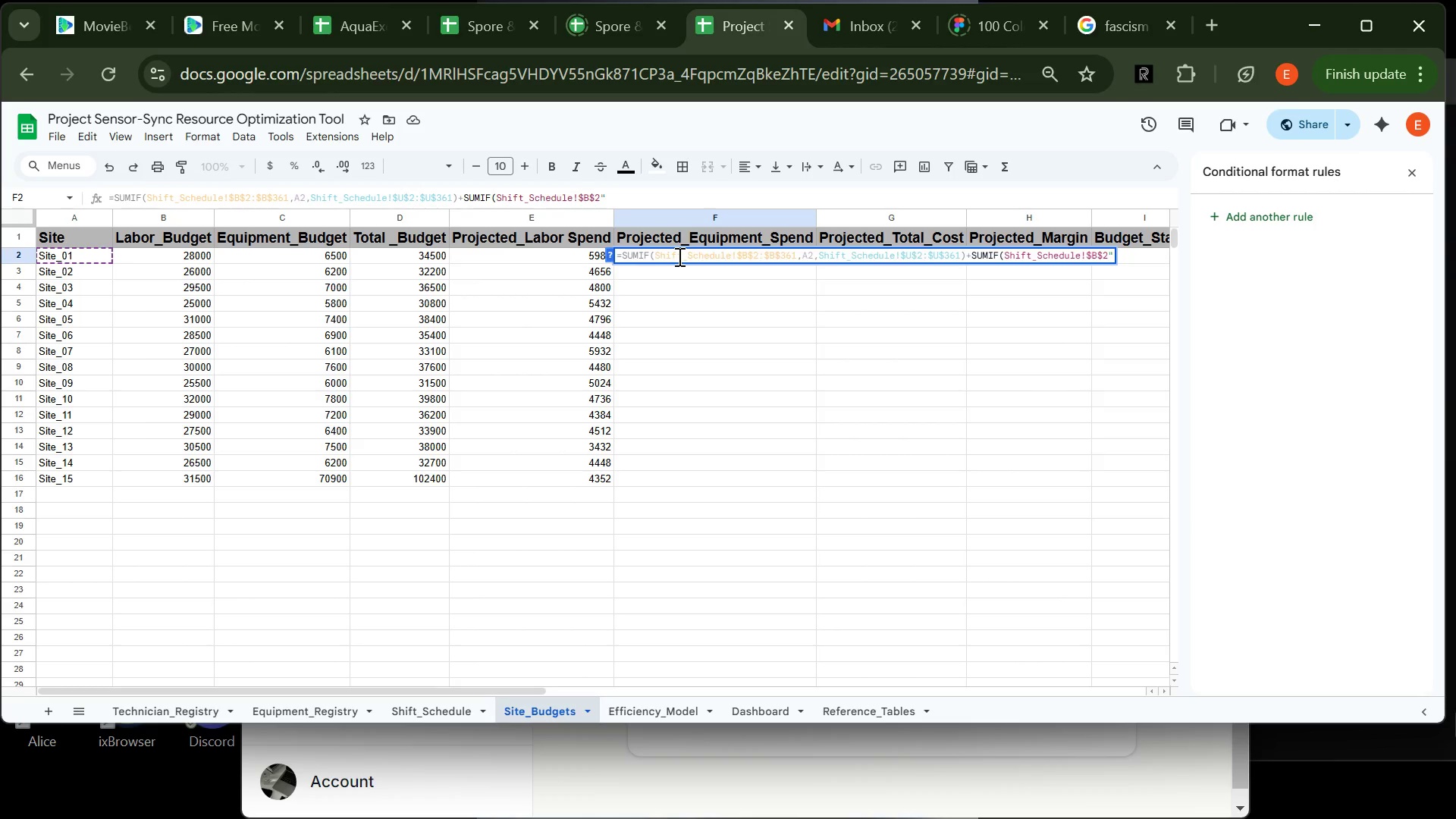 
key(Shift+4)
 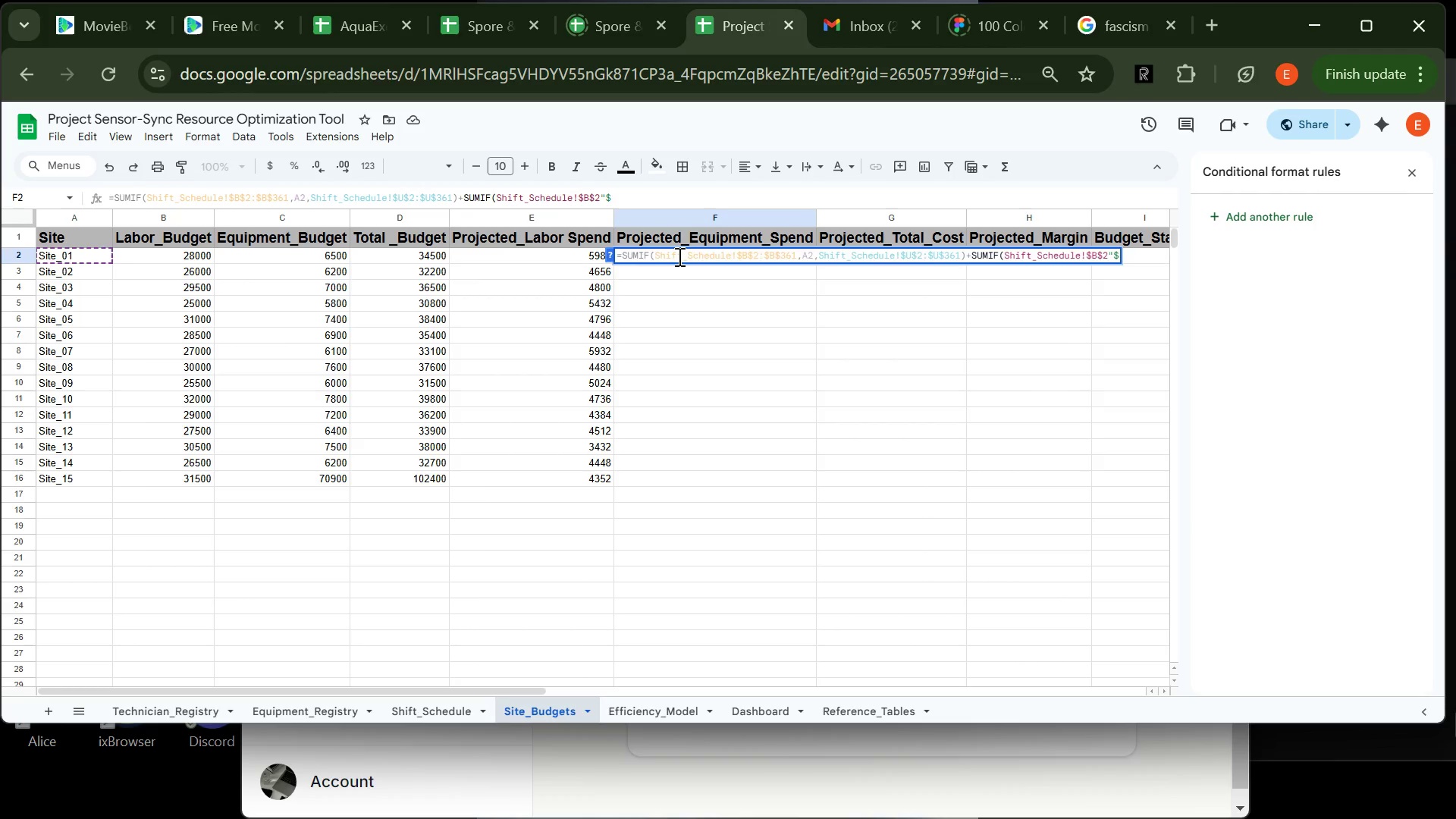 
type(B$361)
 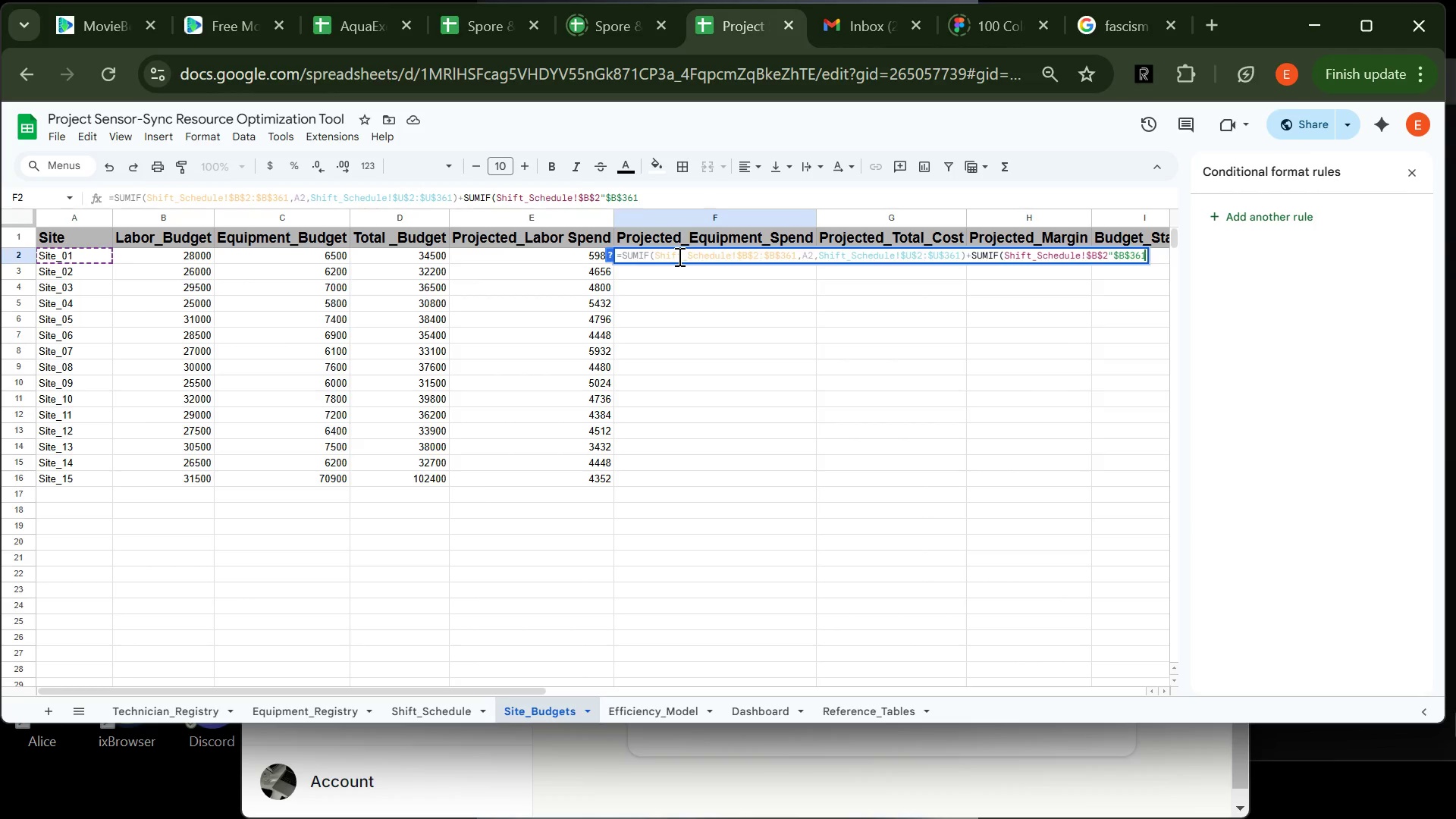 
type(,A2,)
 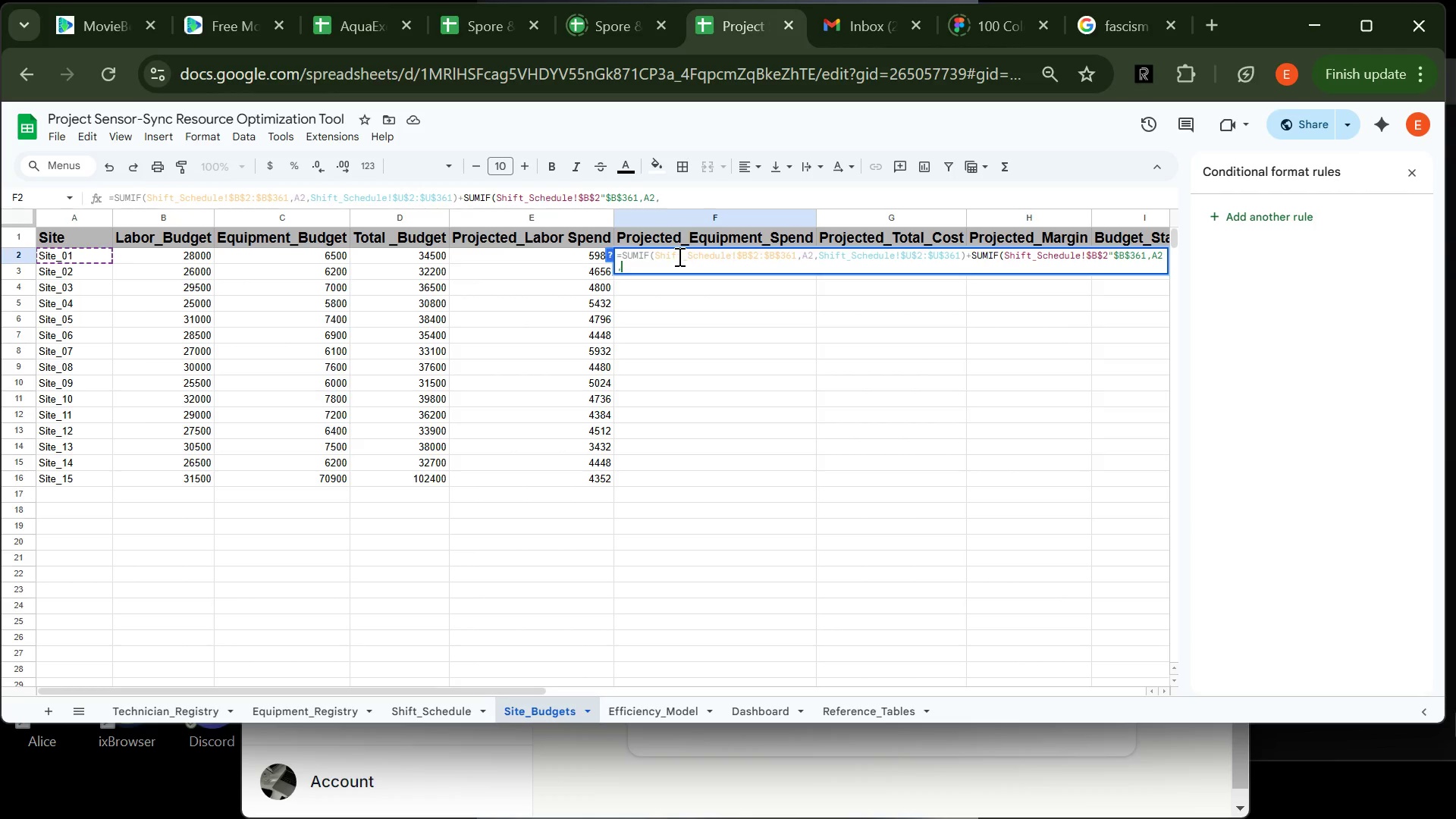 
double_click([1114, 254])
 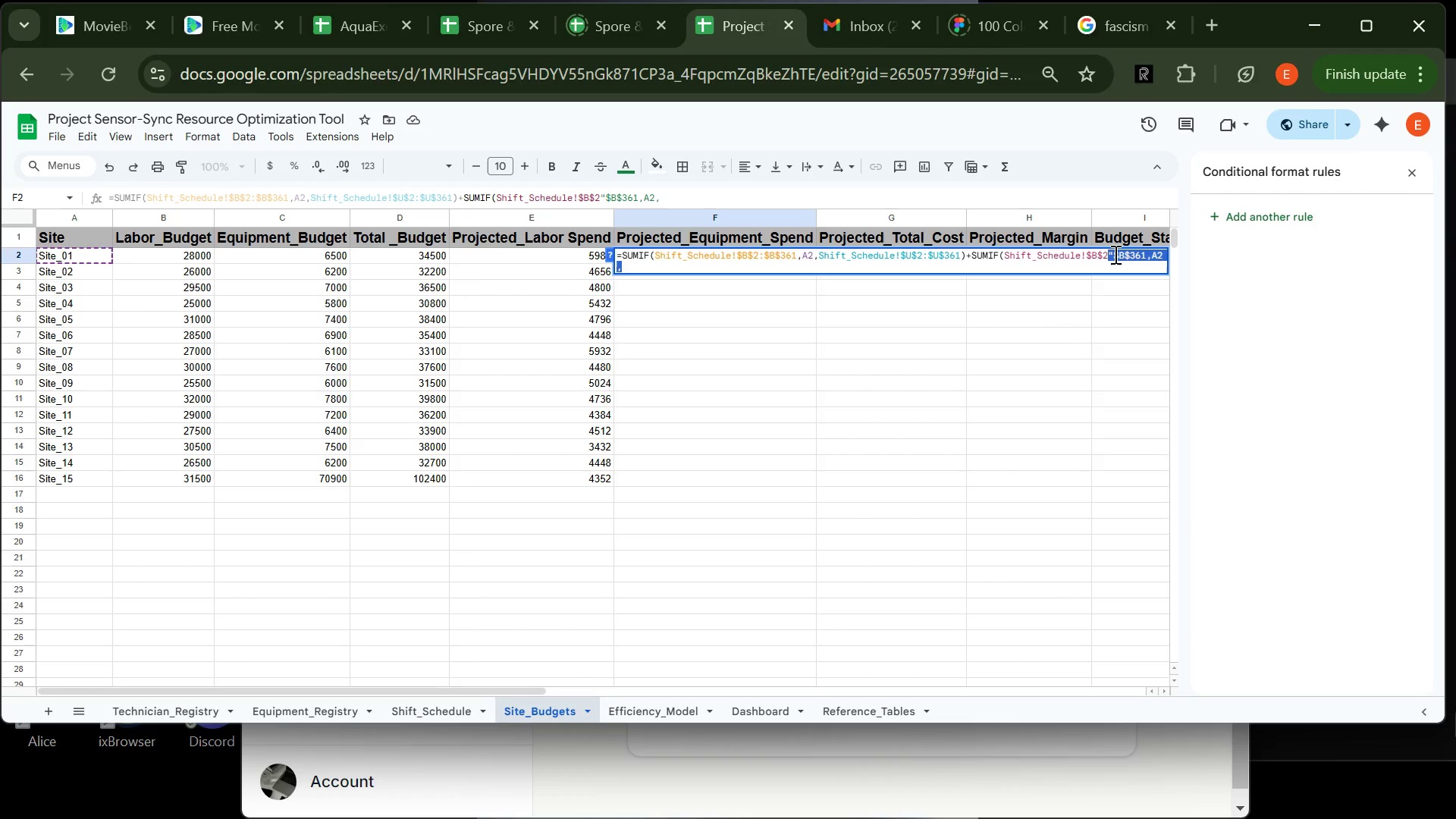 
left_click([1114, 254])
 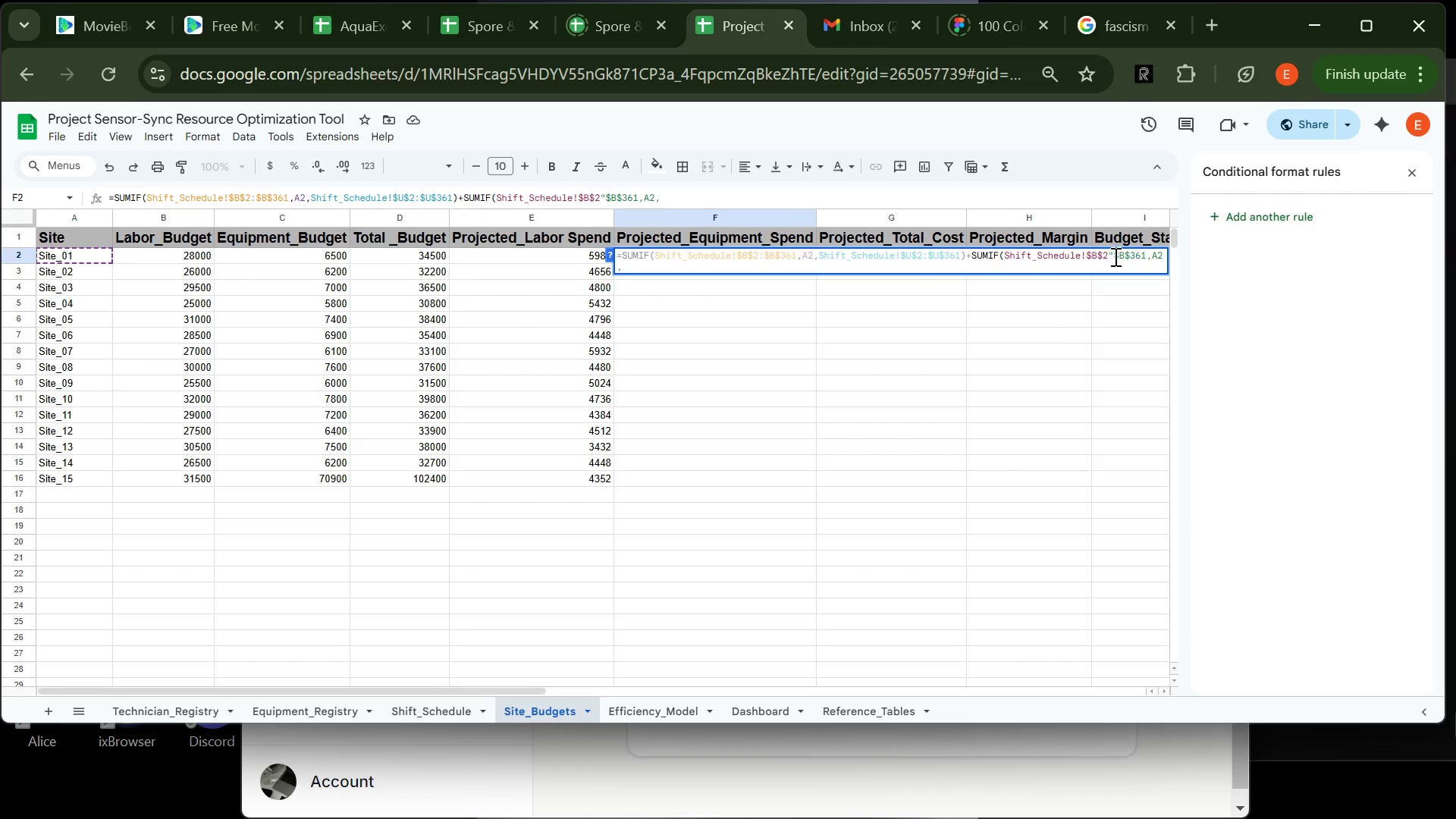 
key(Backspace)
 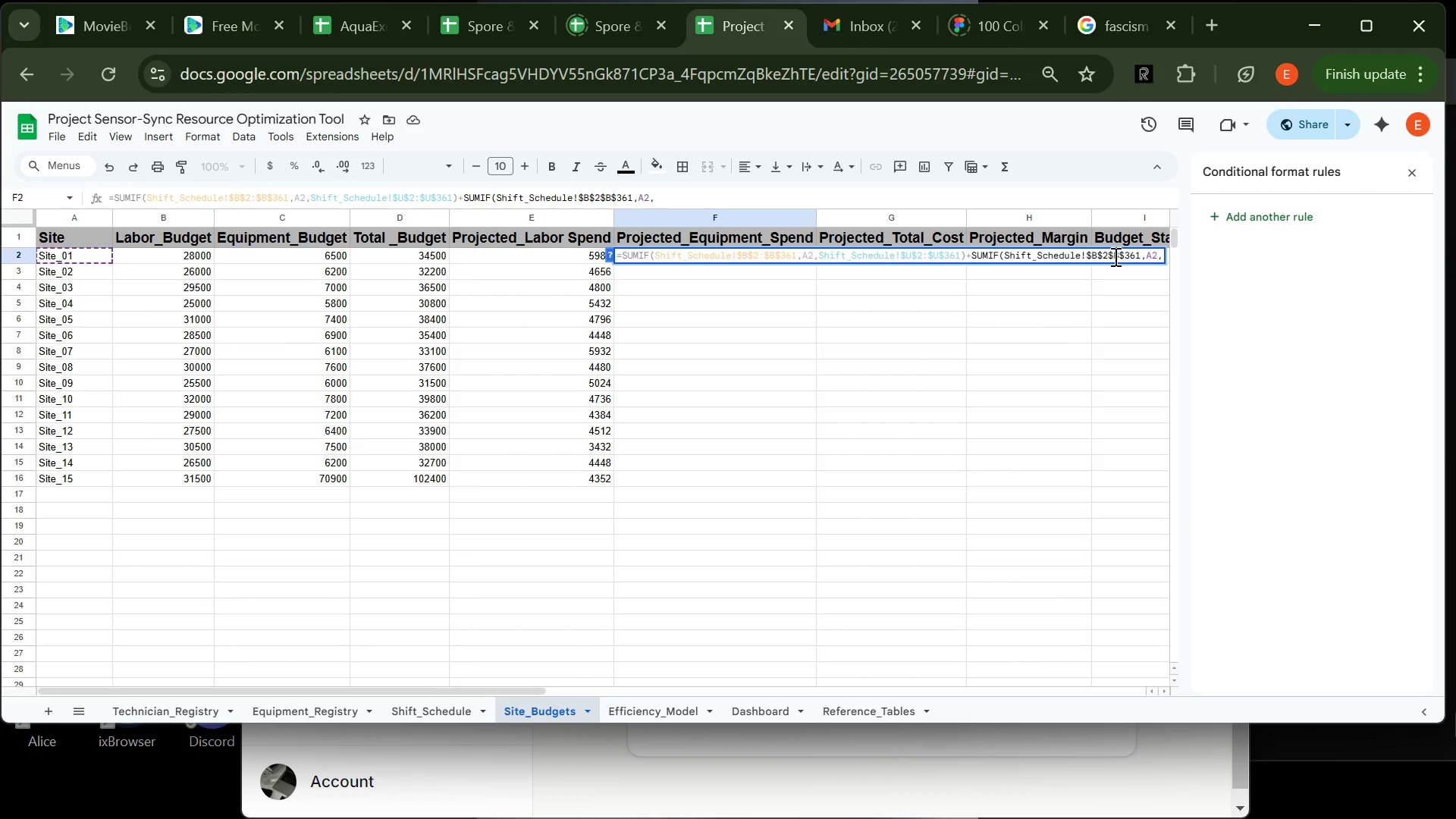 
key(Shift+Semicolon)
 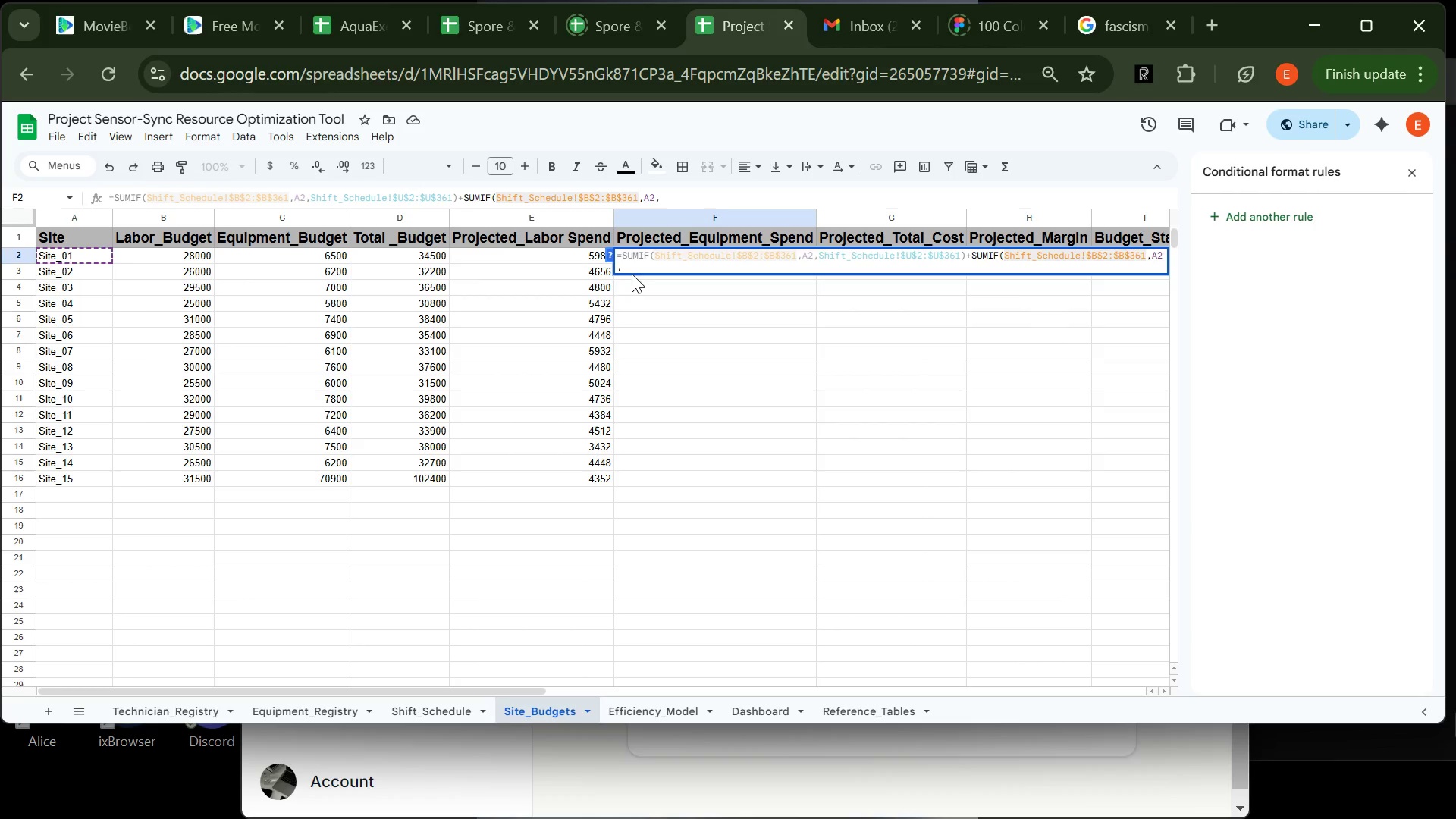 
left_click([634, 266])
 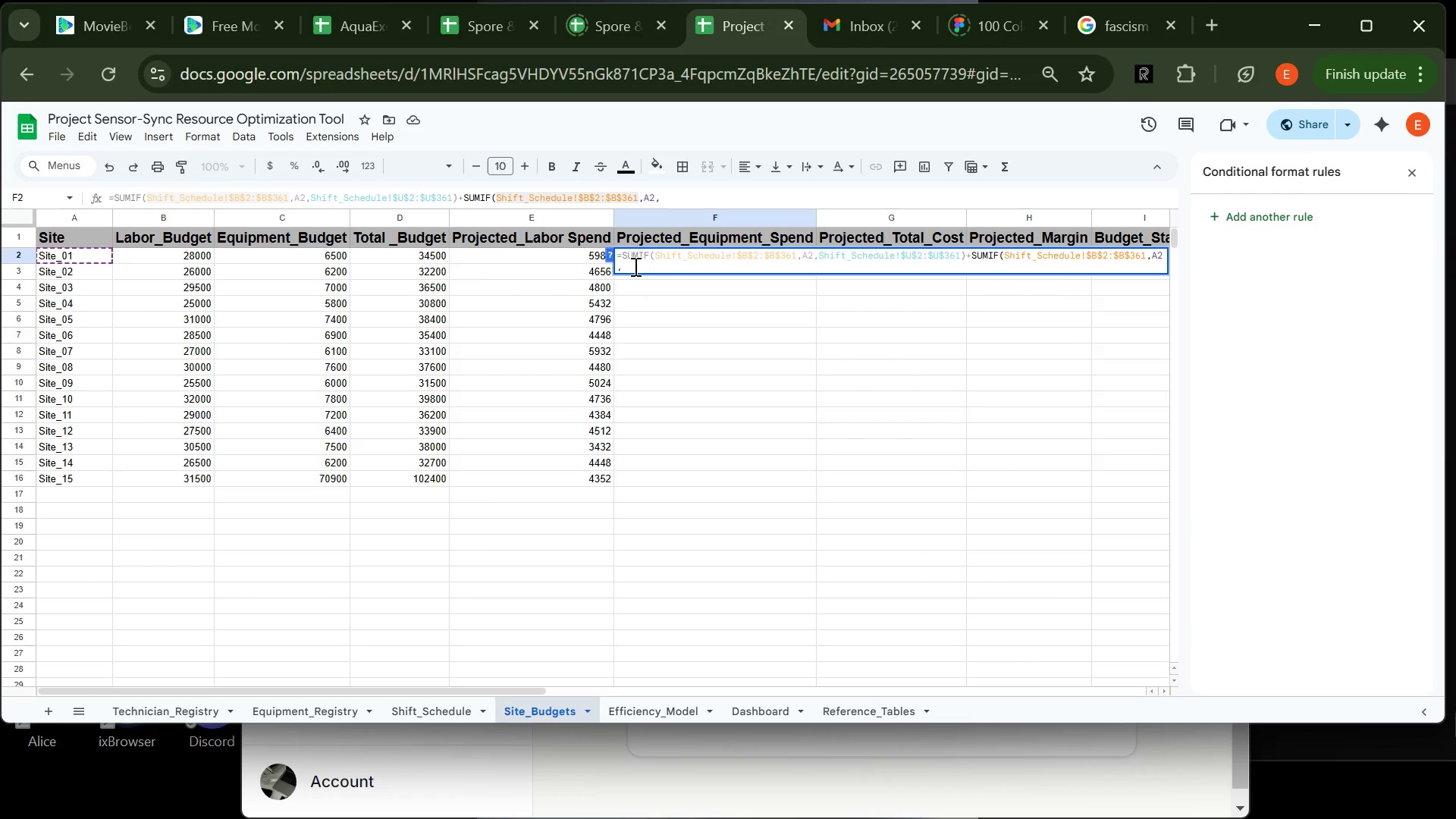 
type(Shift_Schedule!$V$2:$V$361))
 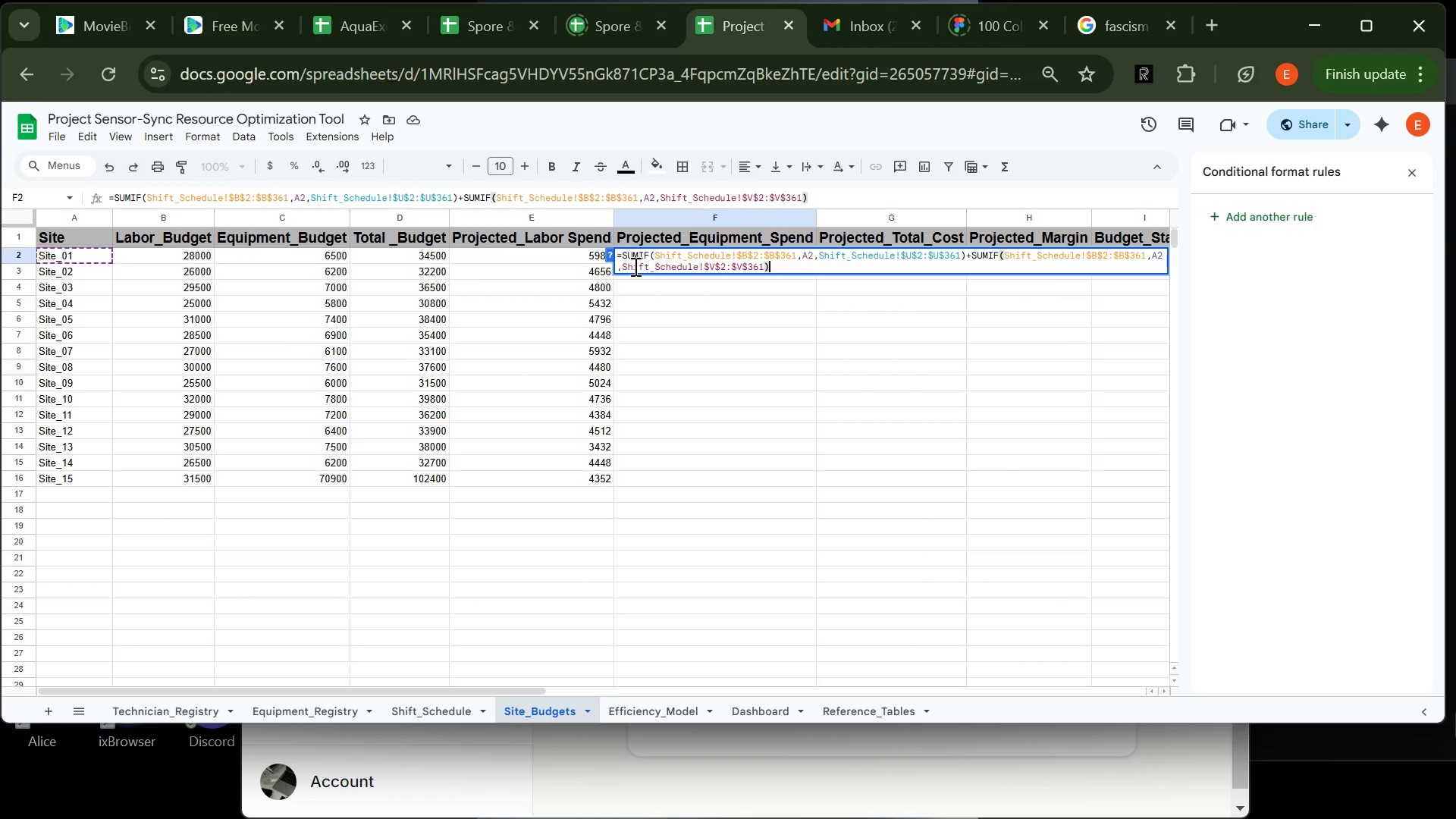 
wait(8.83)
 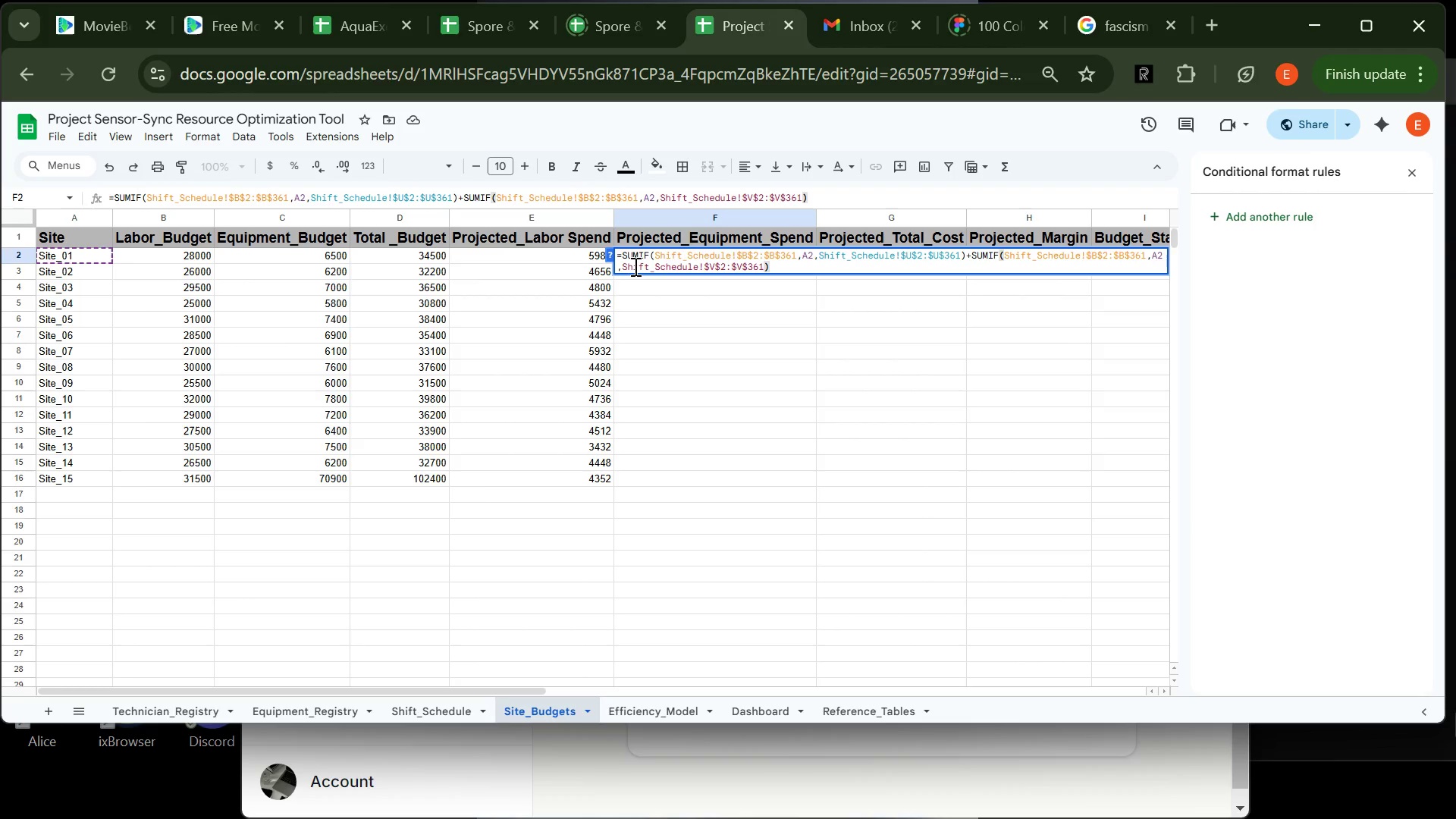 
key(Enter)
 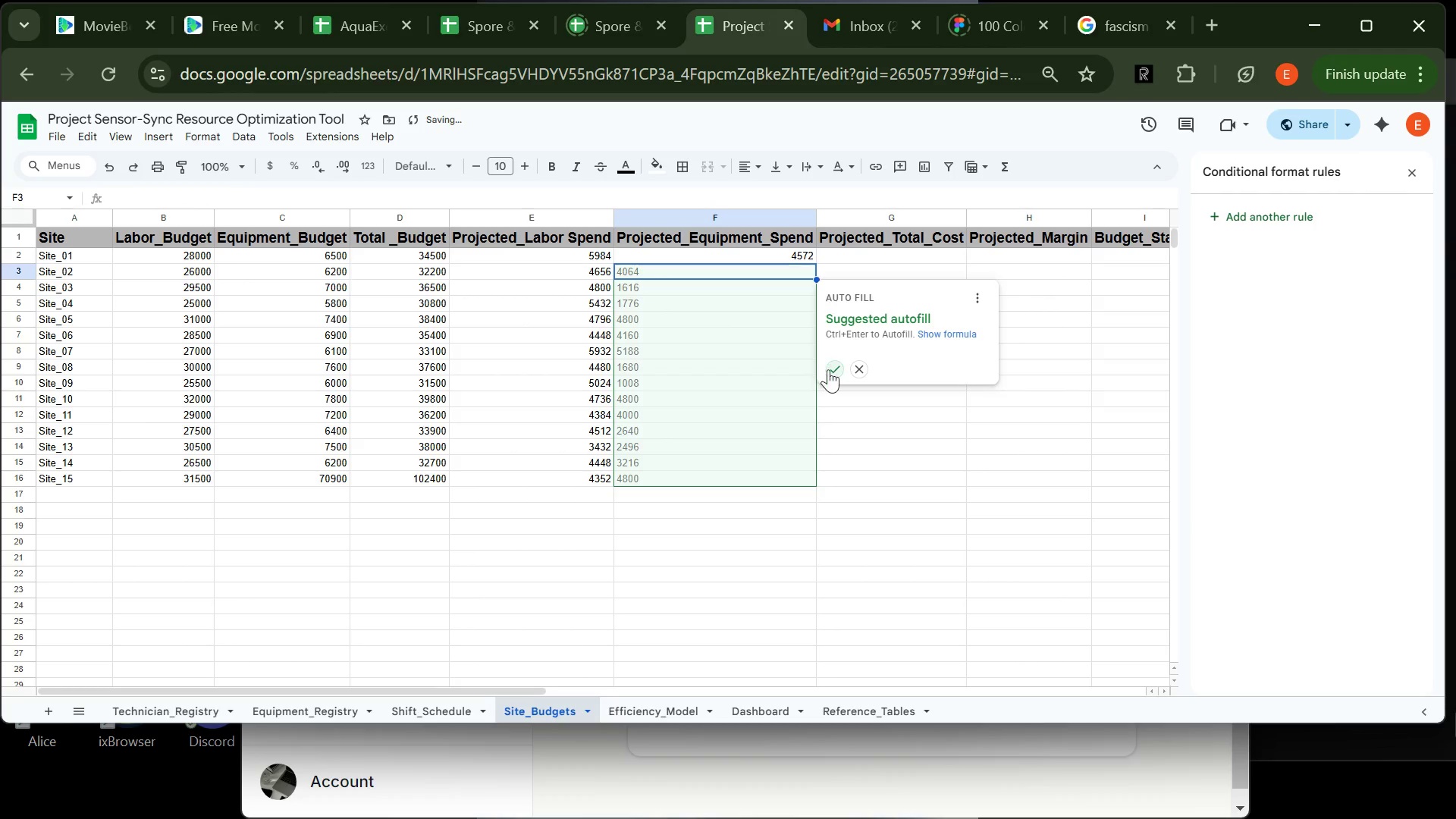 
left_click([837, 375])
 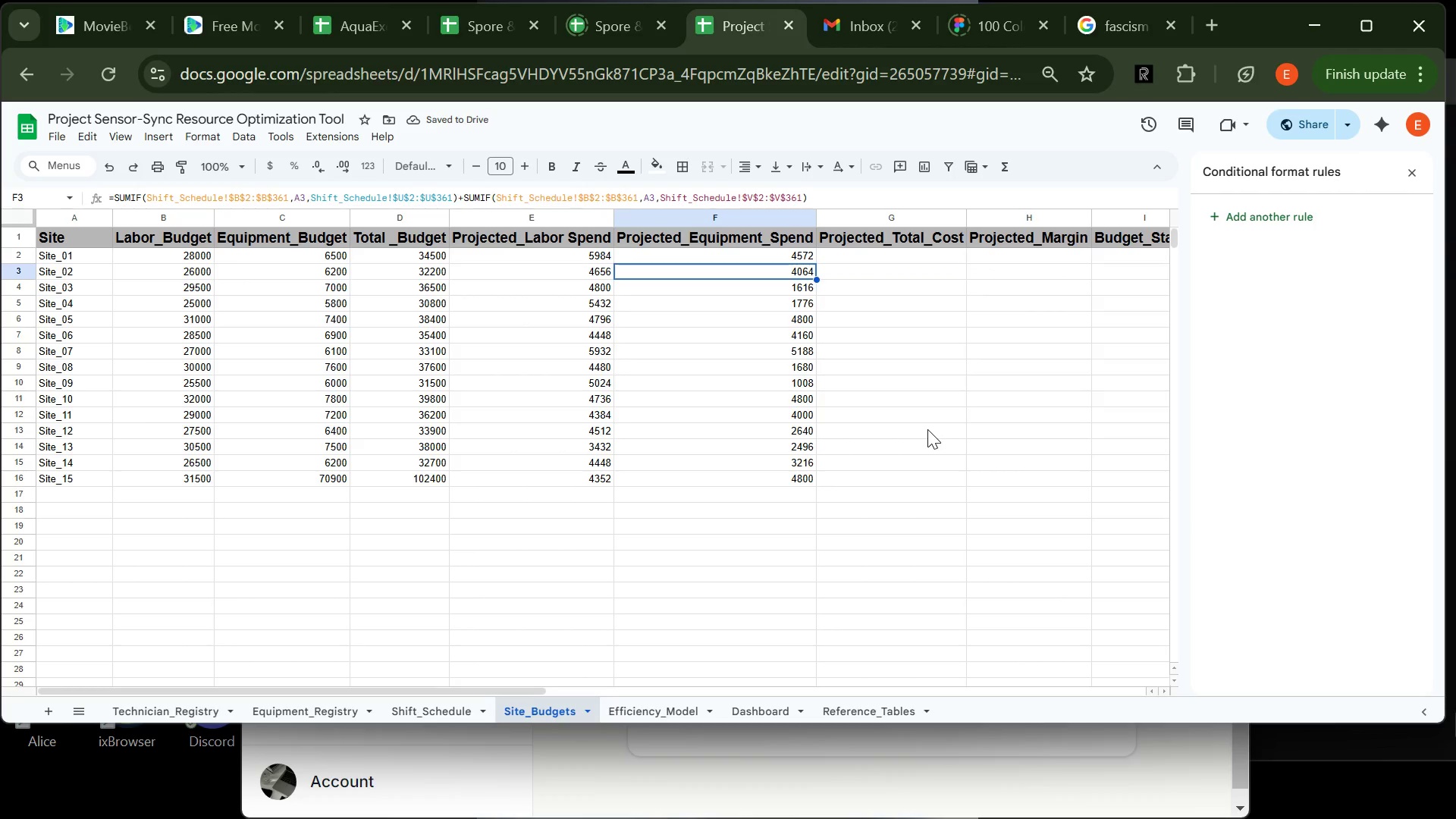 
wait(10.05)
 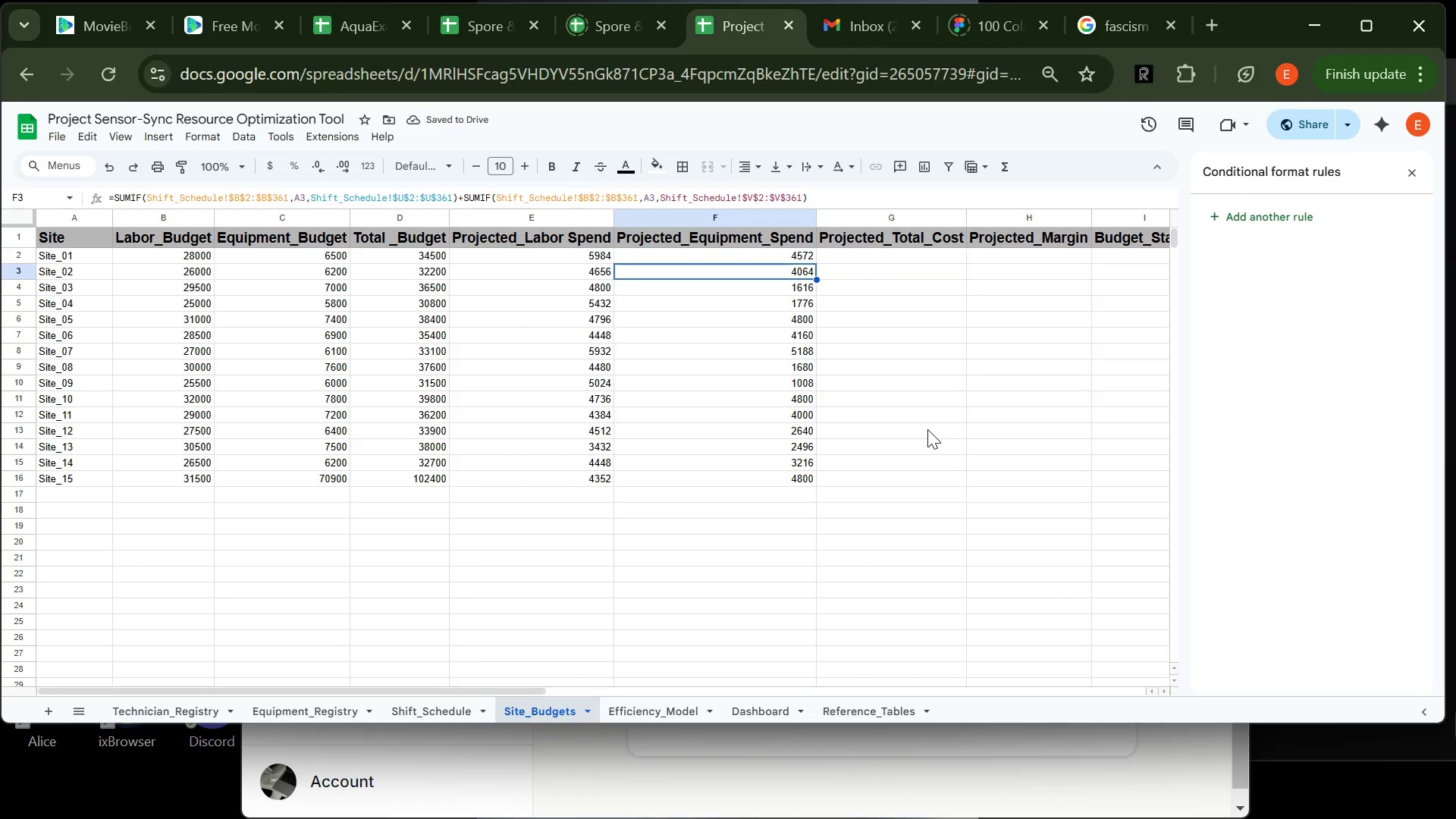 
left_click([864, 260])
 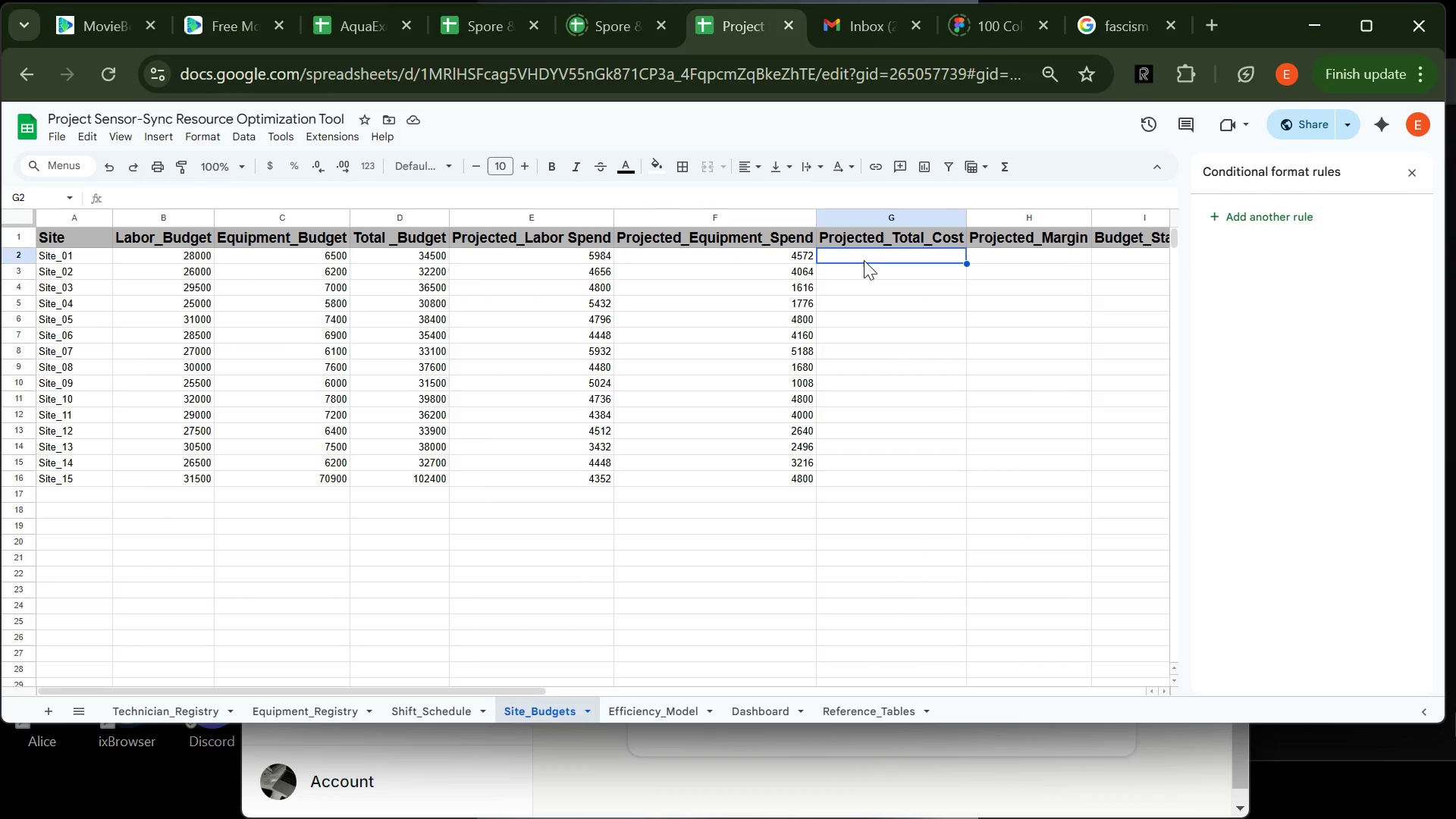 
wait(8.64)
 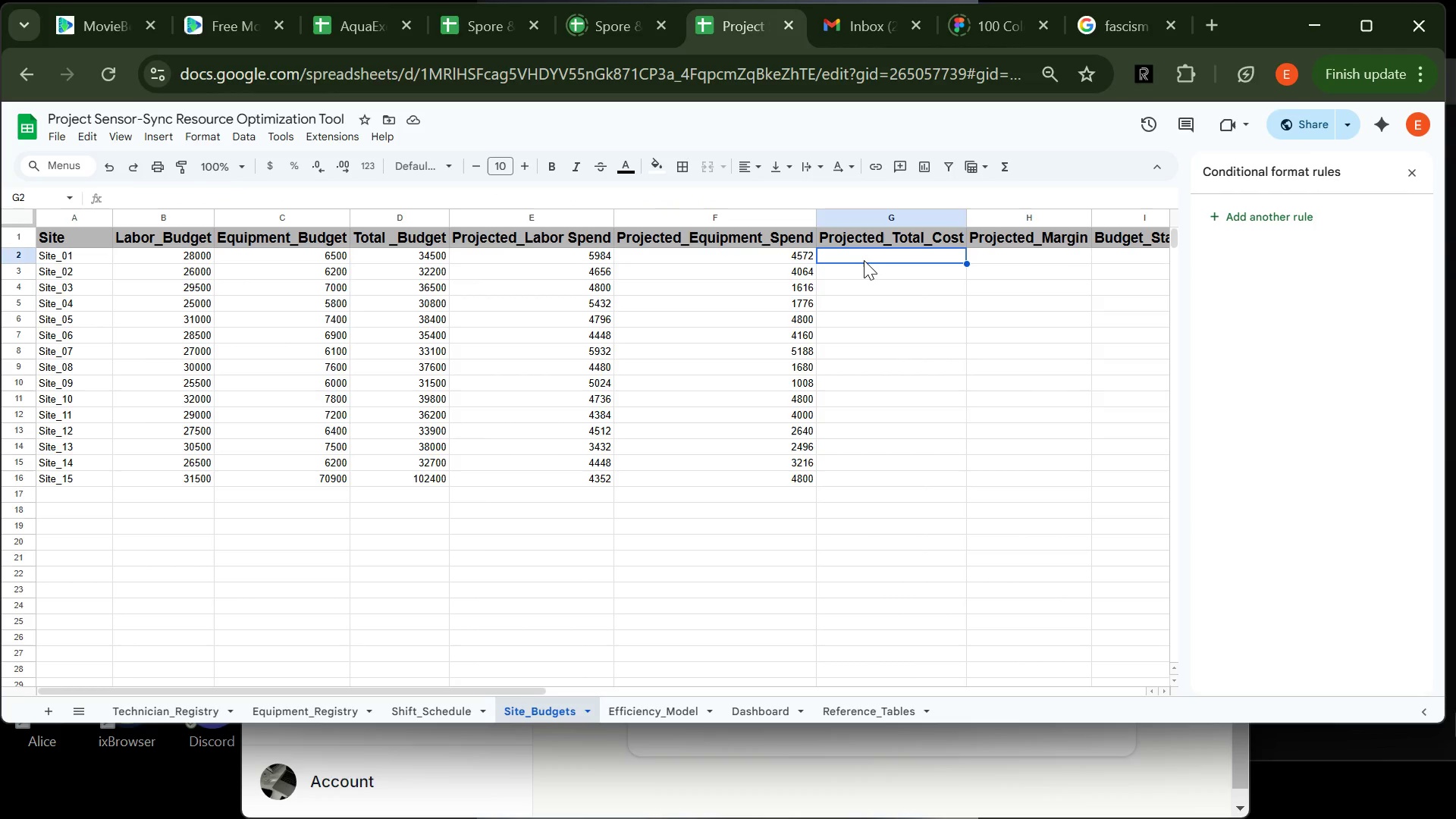 
type(=E2+F2)
 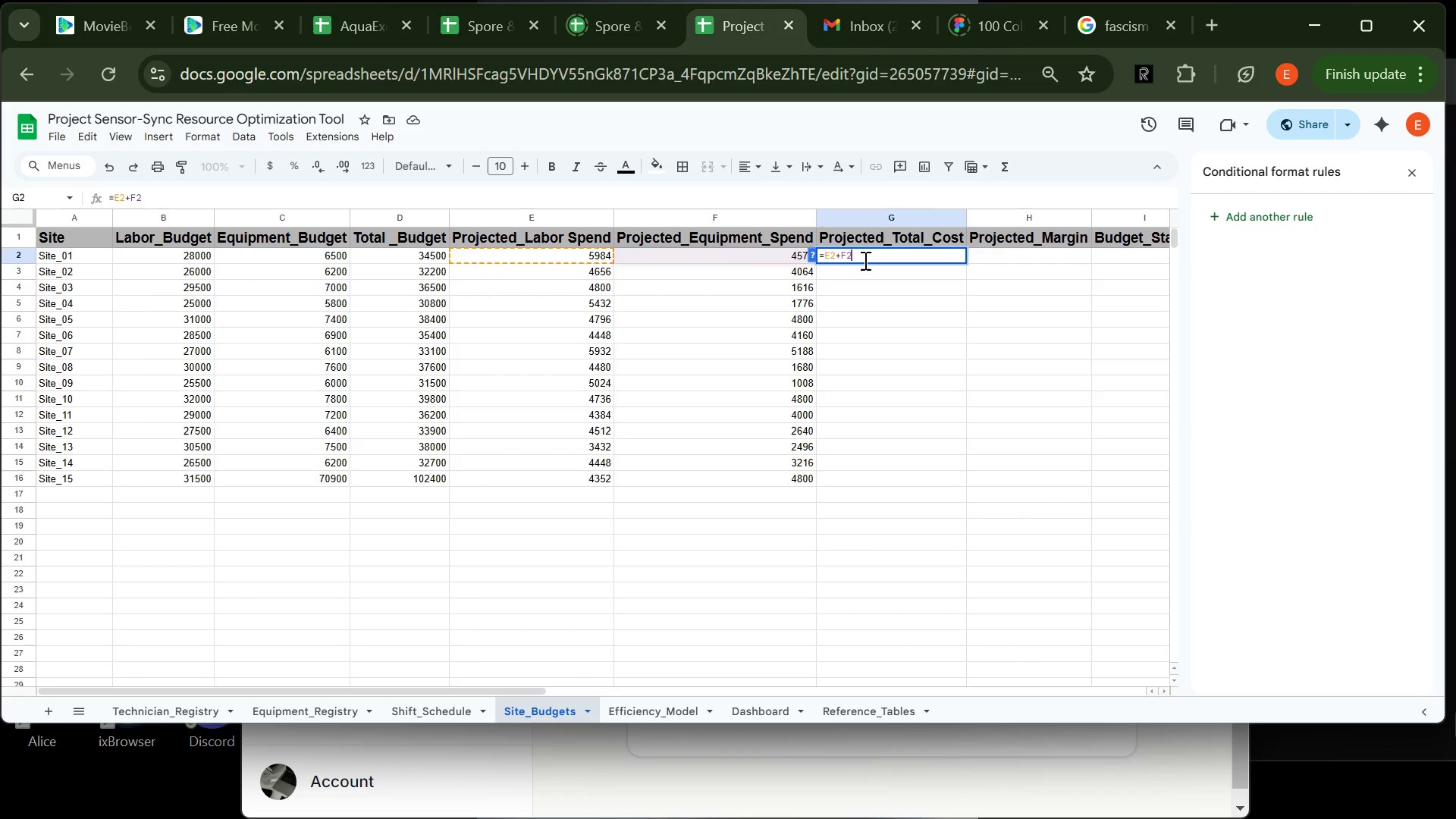 
key(Enter)
 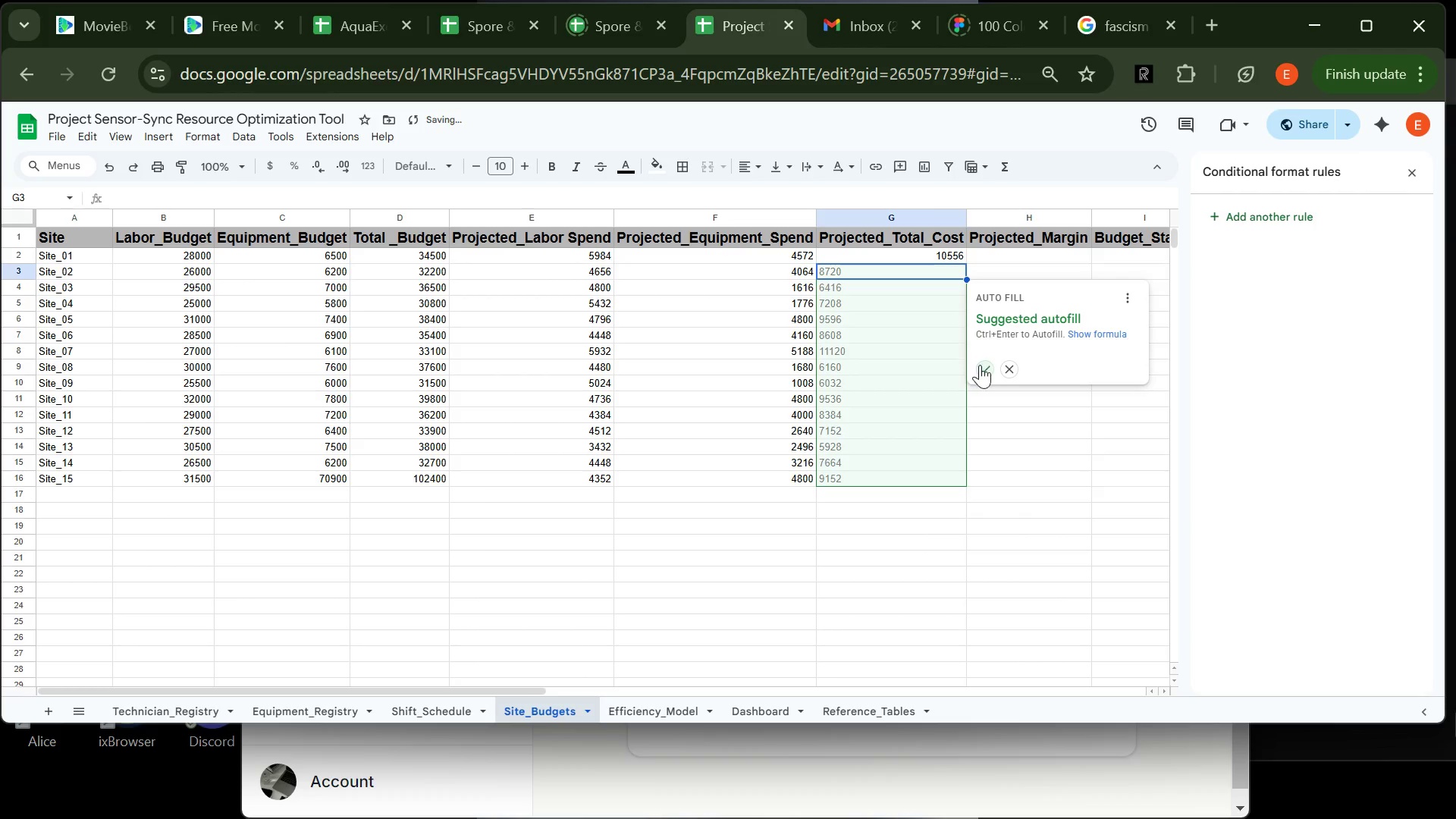 
left_click([982, 367])
 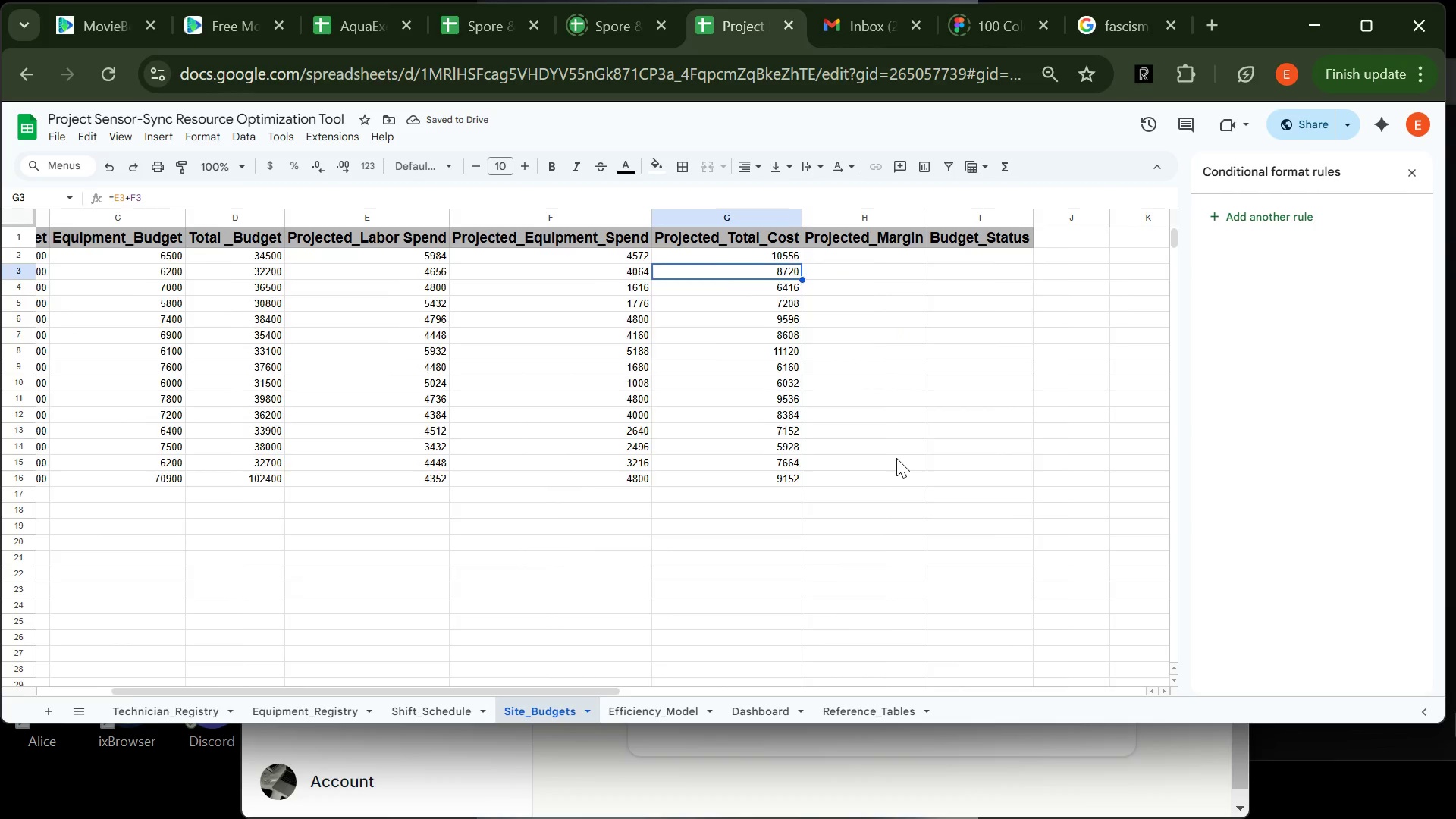 
wait(6.44)
 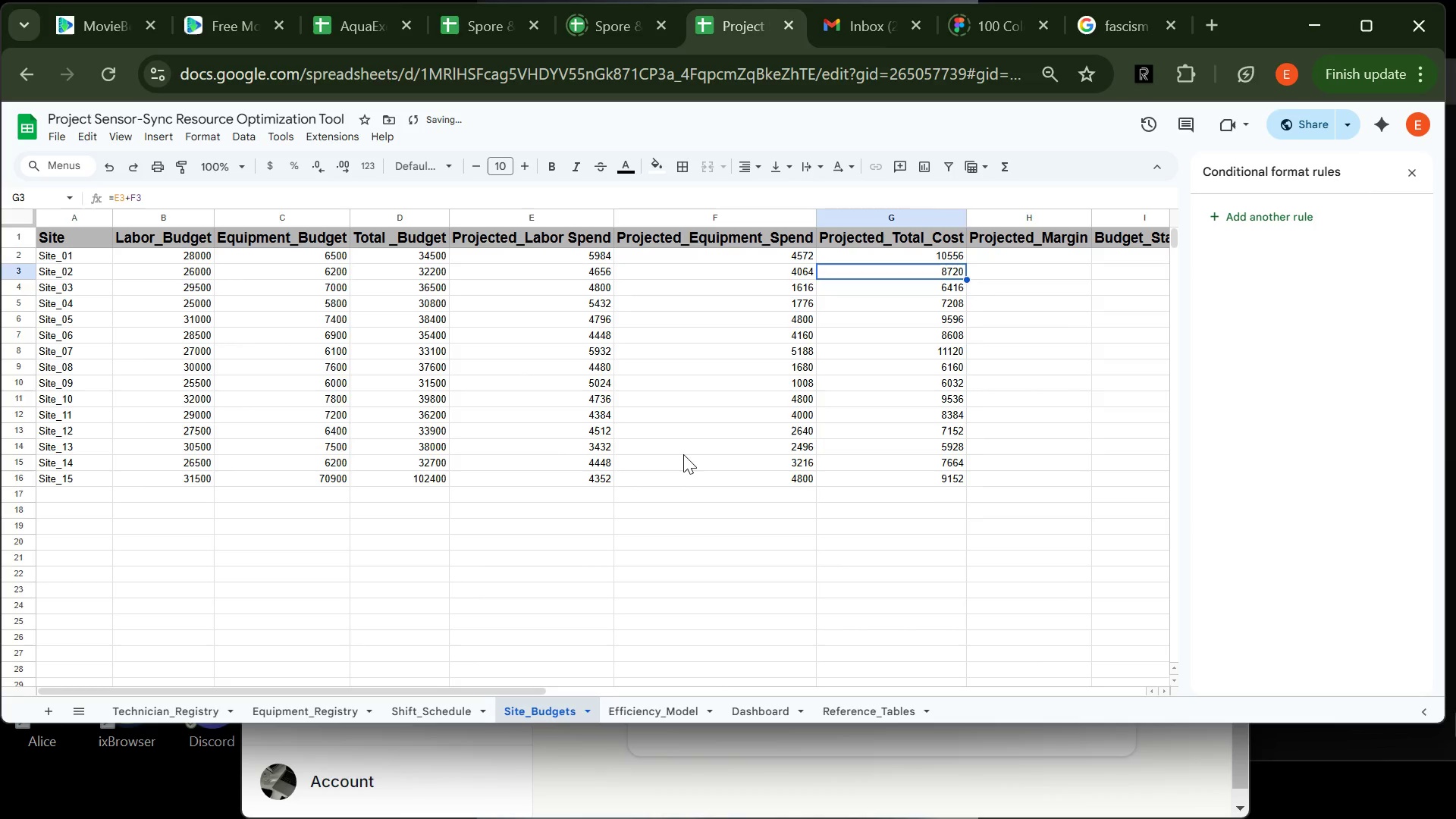 
left_click([810, 264])
 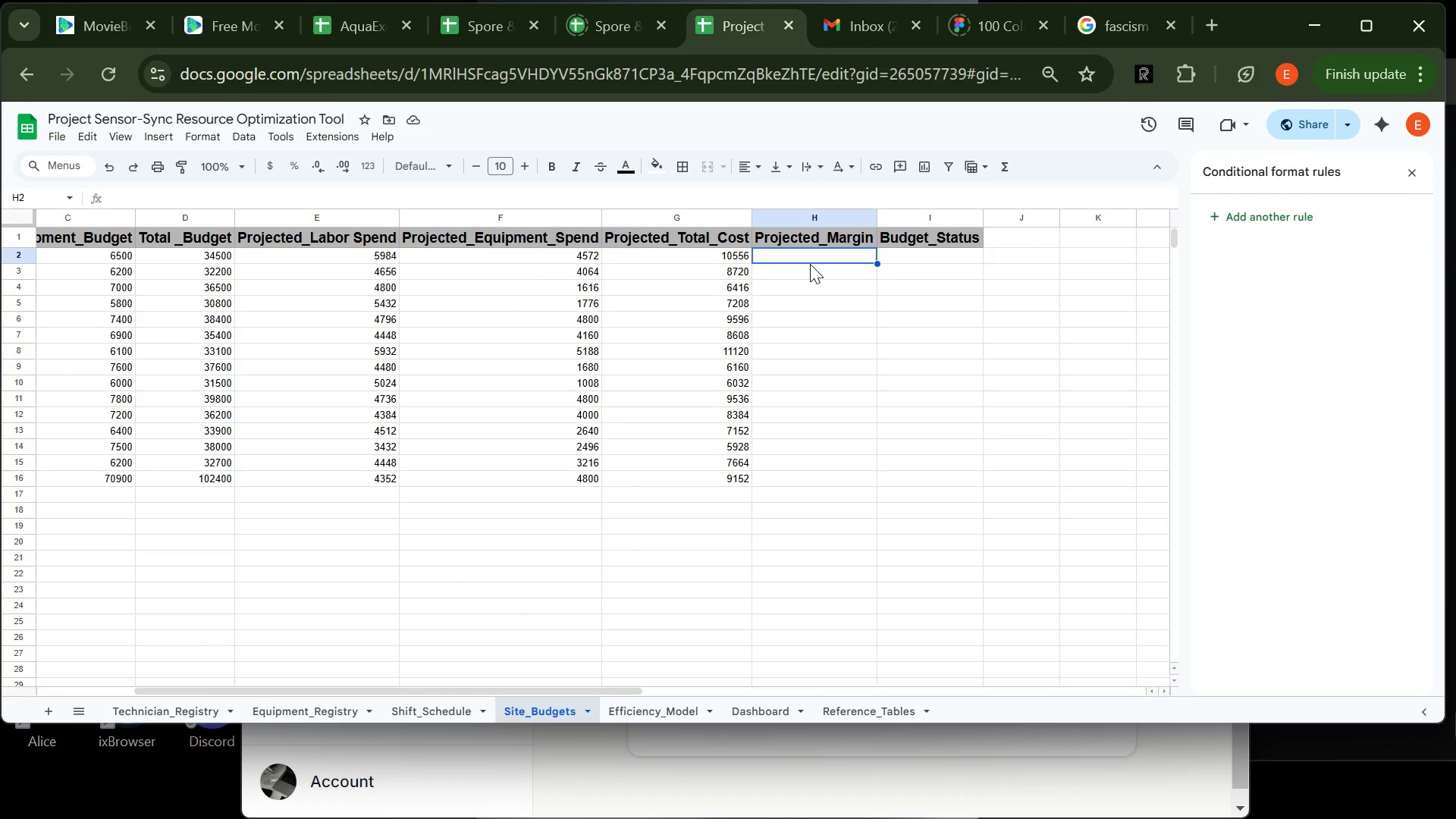 
type(=D2-G2)
 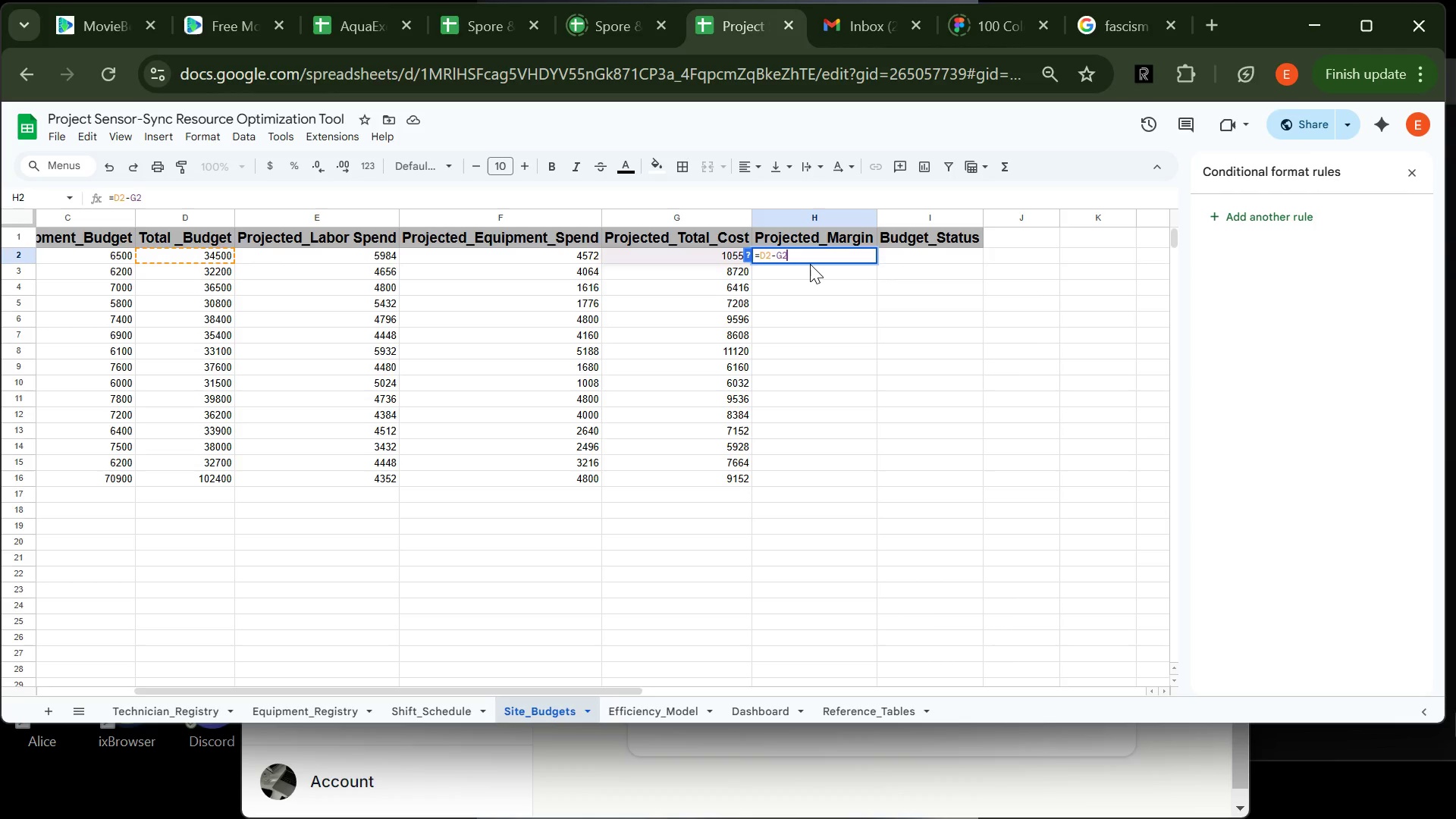 
key(Enter)
 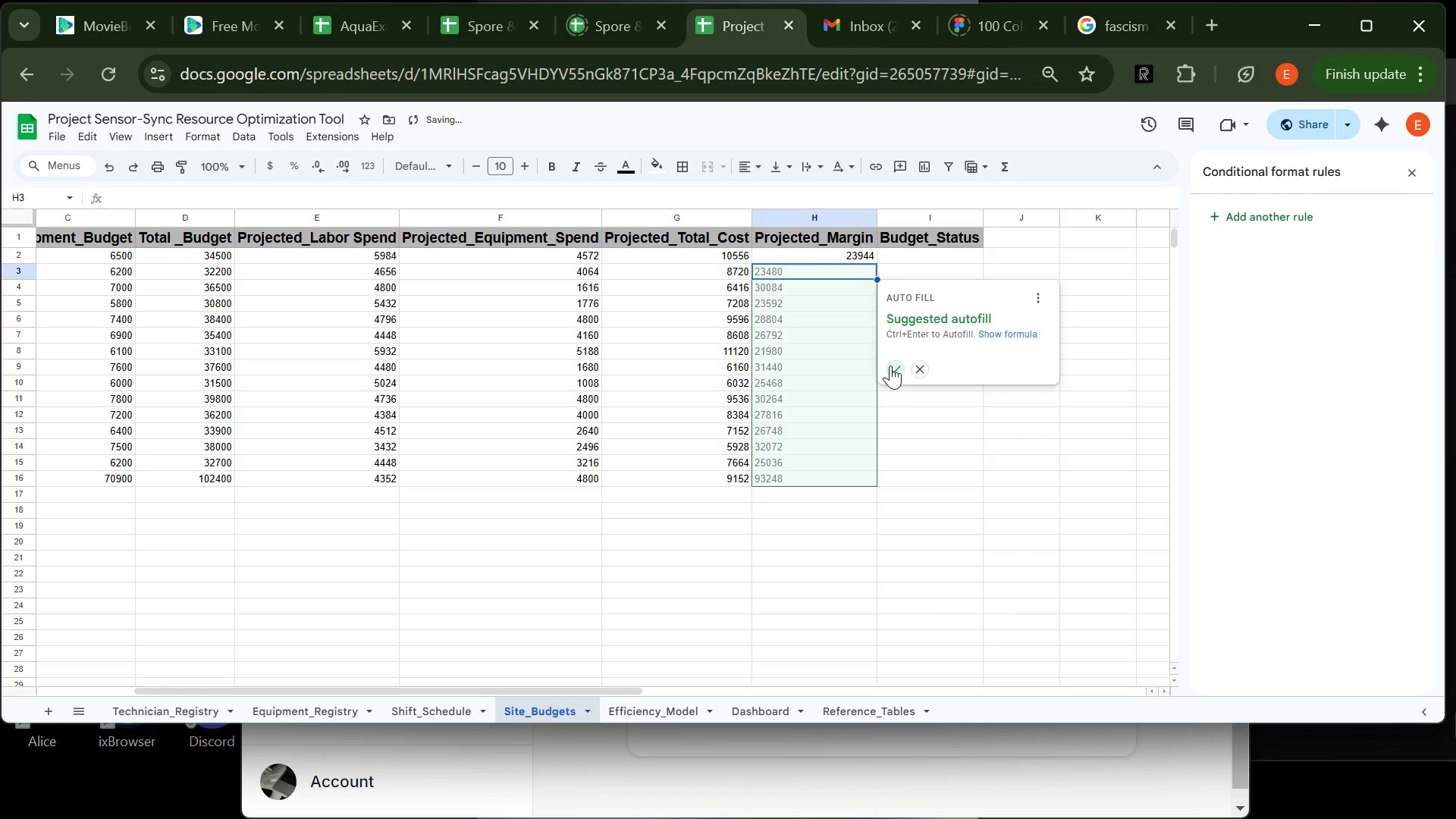 
left_click([892, 368])
 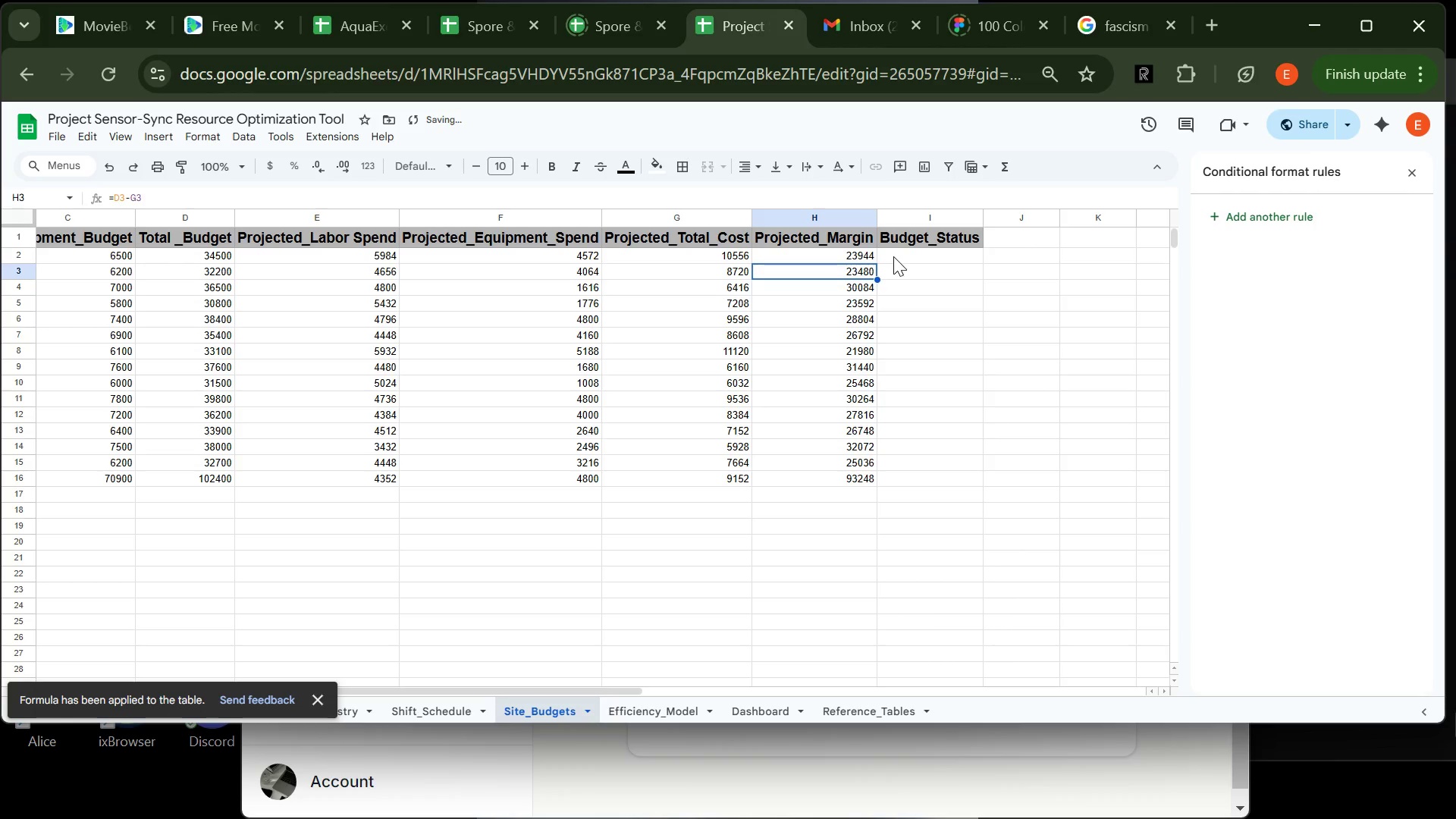 
left_click([894, 259])
 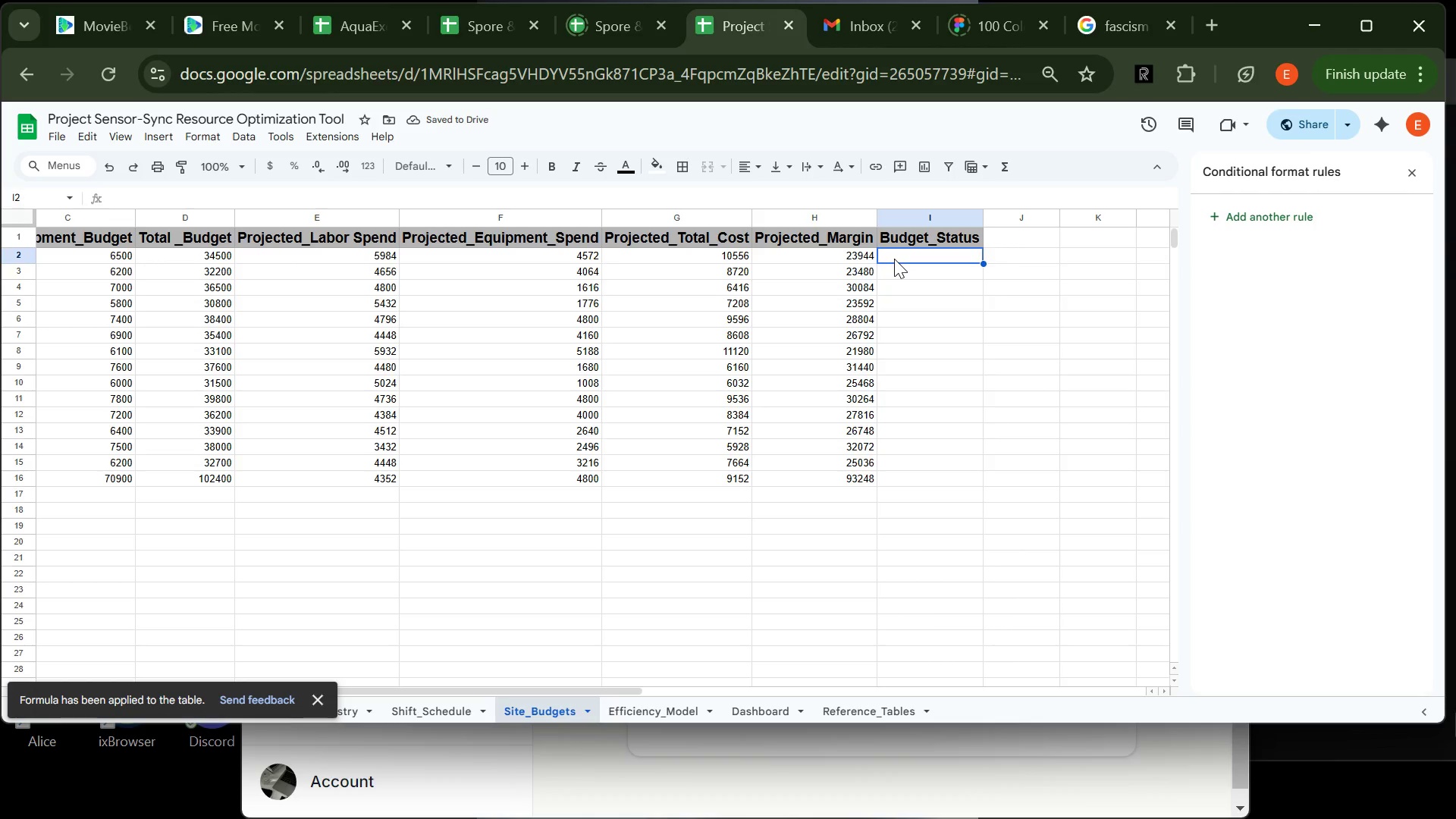 
type(+)
key(Backspace)
type(=IF(G2>D2,"Over Budget".)
key(Backspace)
 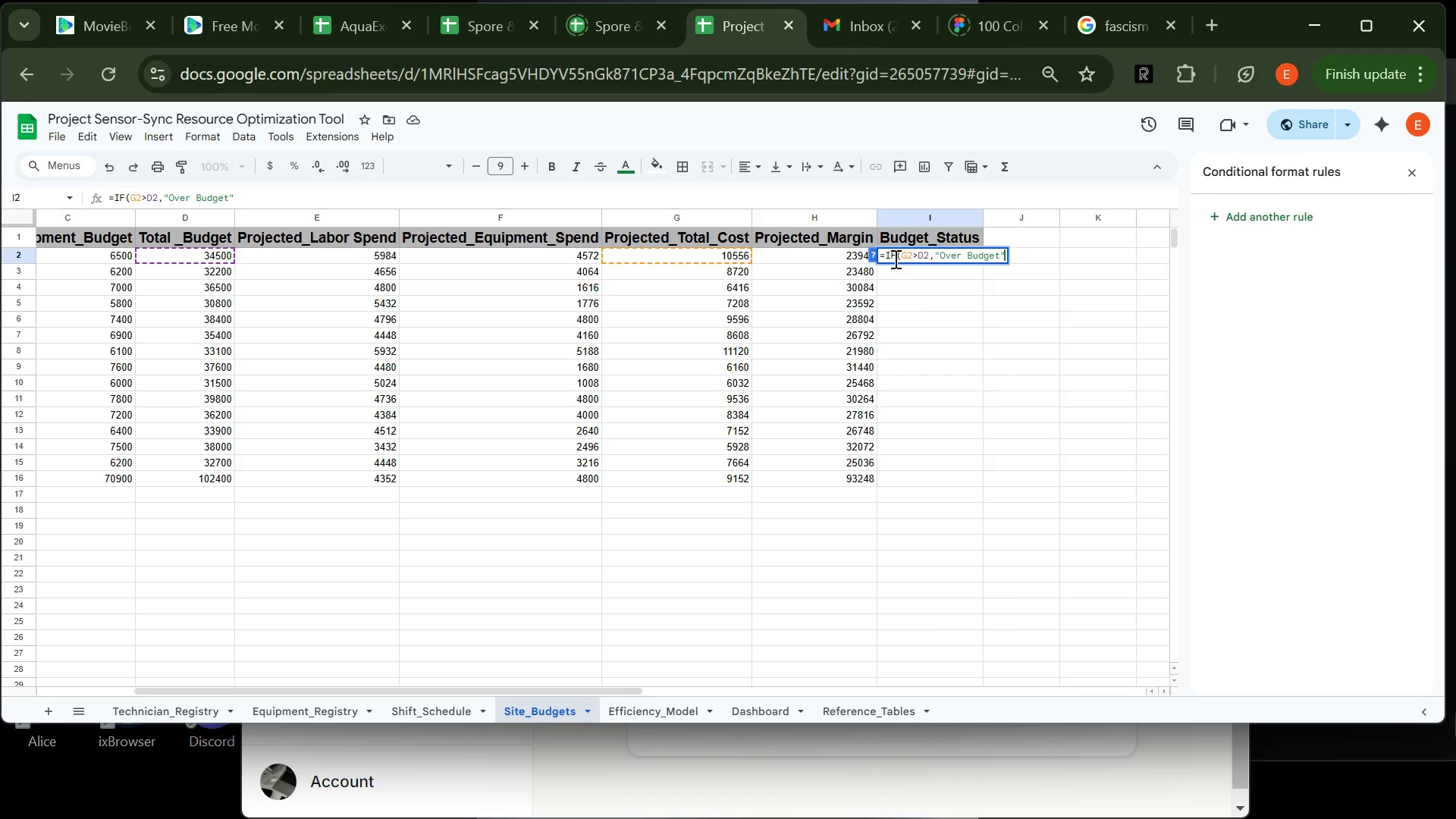 
key(Alt+AltRight)
 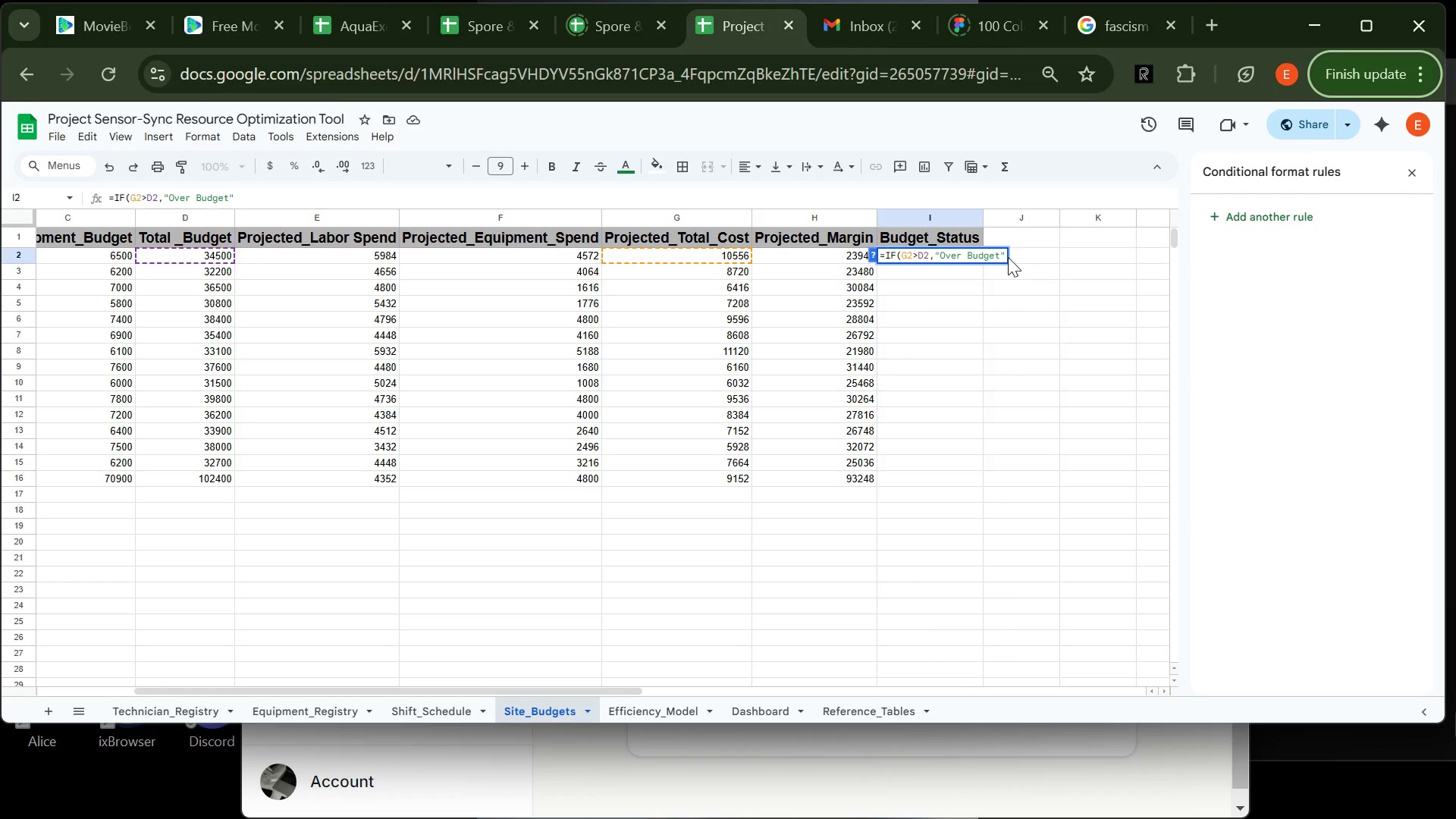 
key(Comma)
 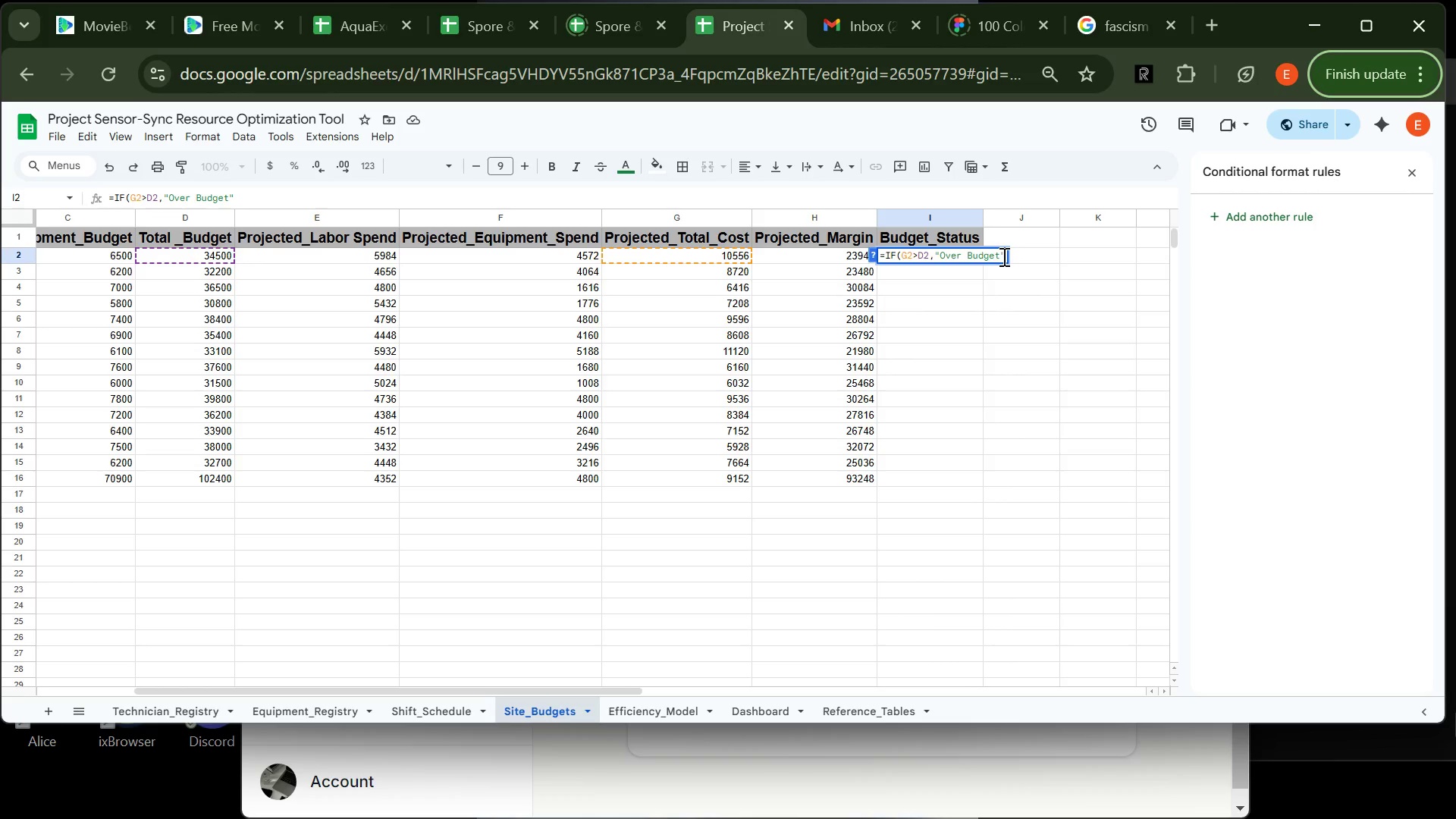 
double_click([1003, 256])
 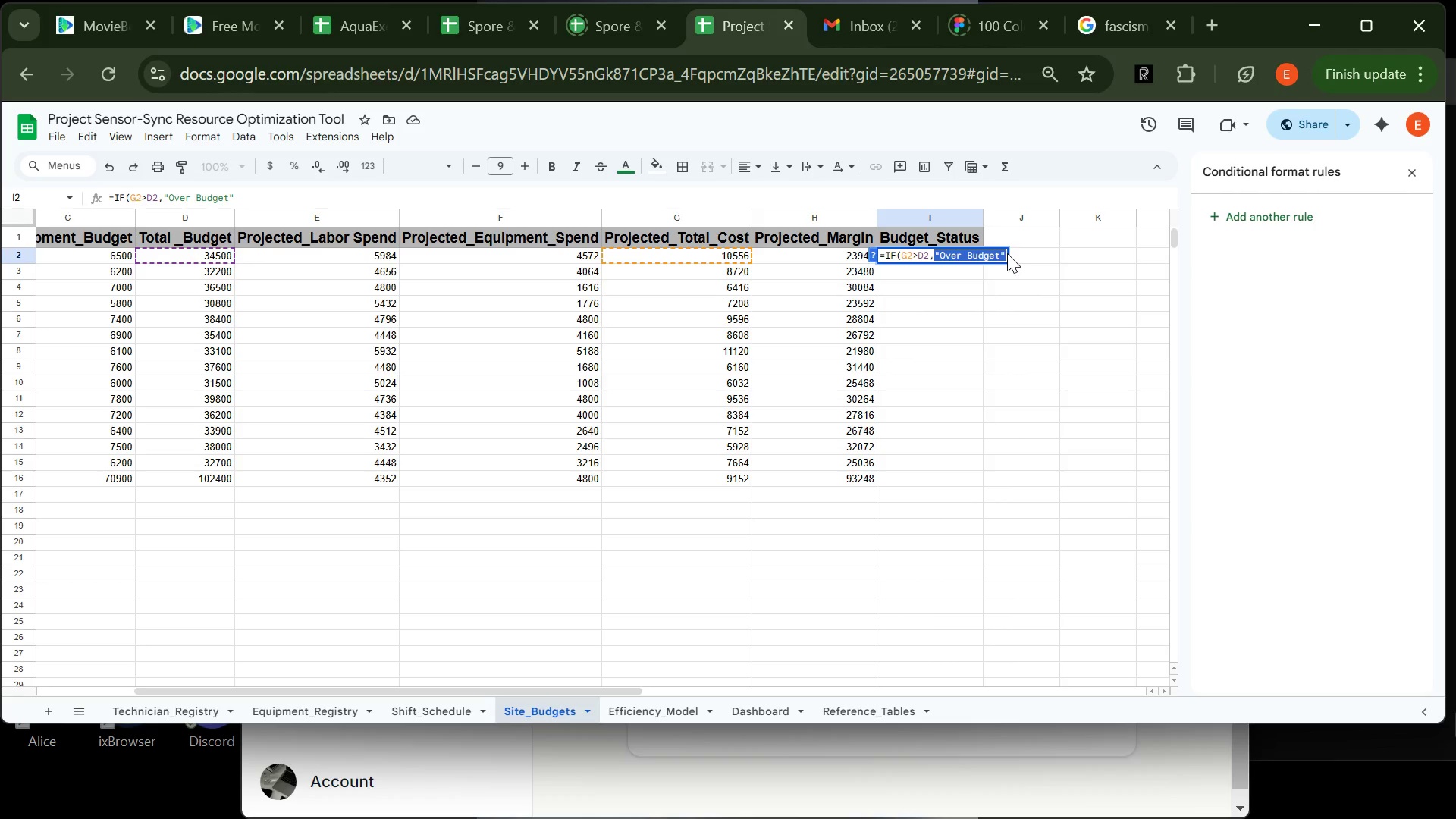 
left_click([1003, 256])
 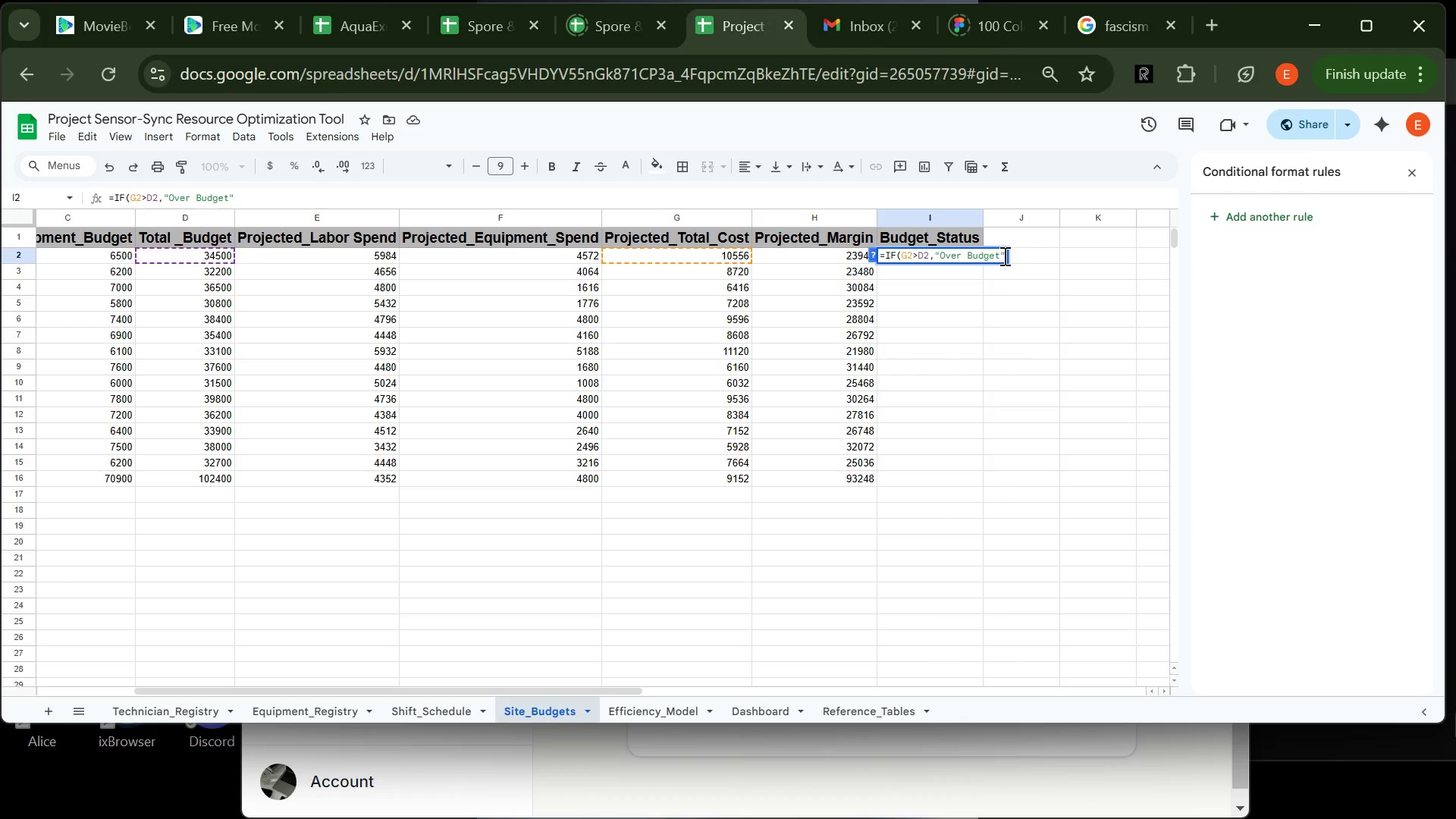 
key(Comma)
 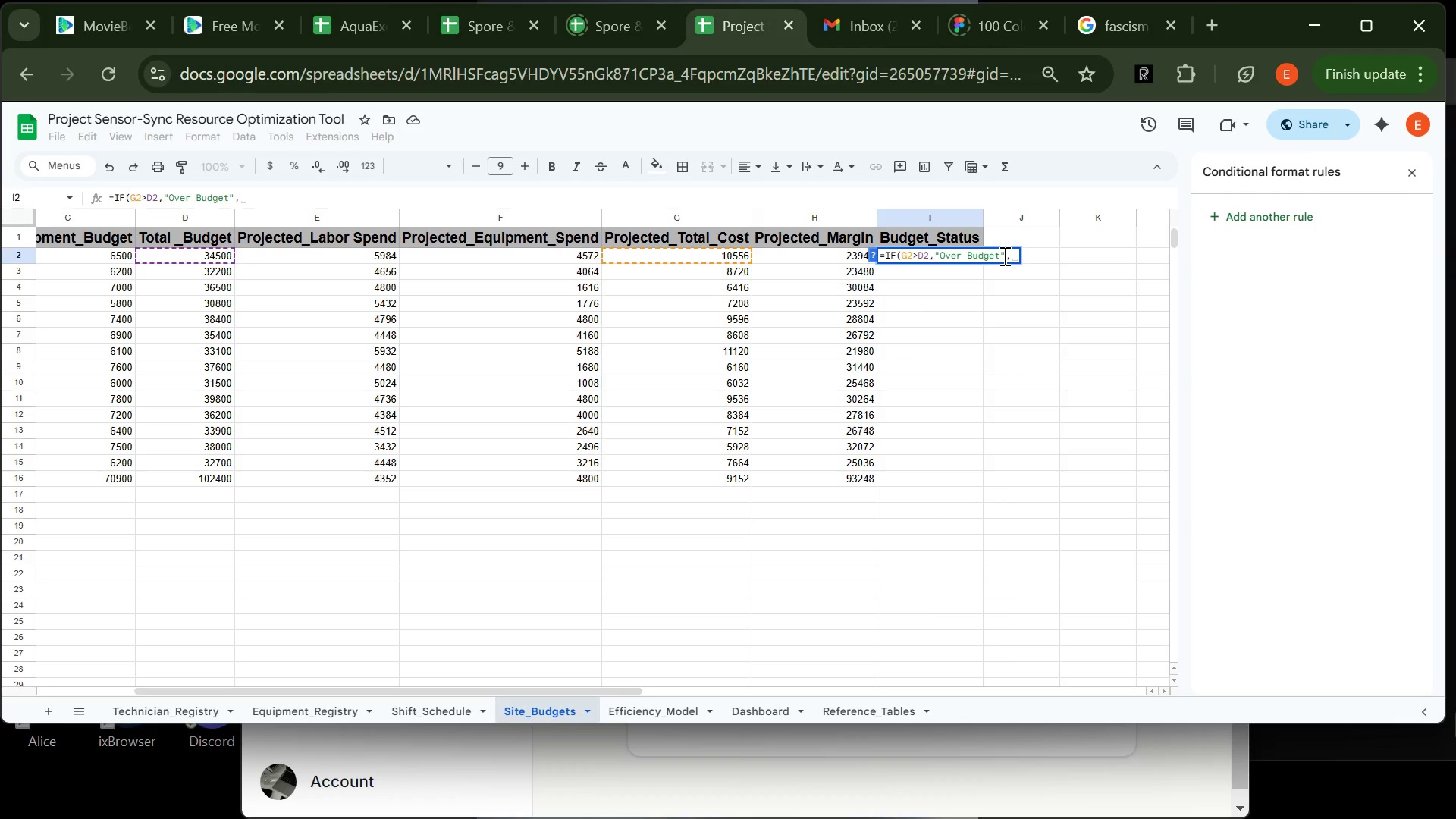 
key(Shift+Quote)
 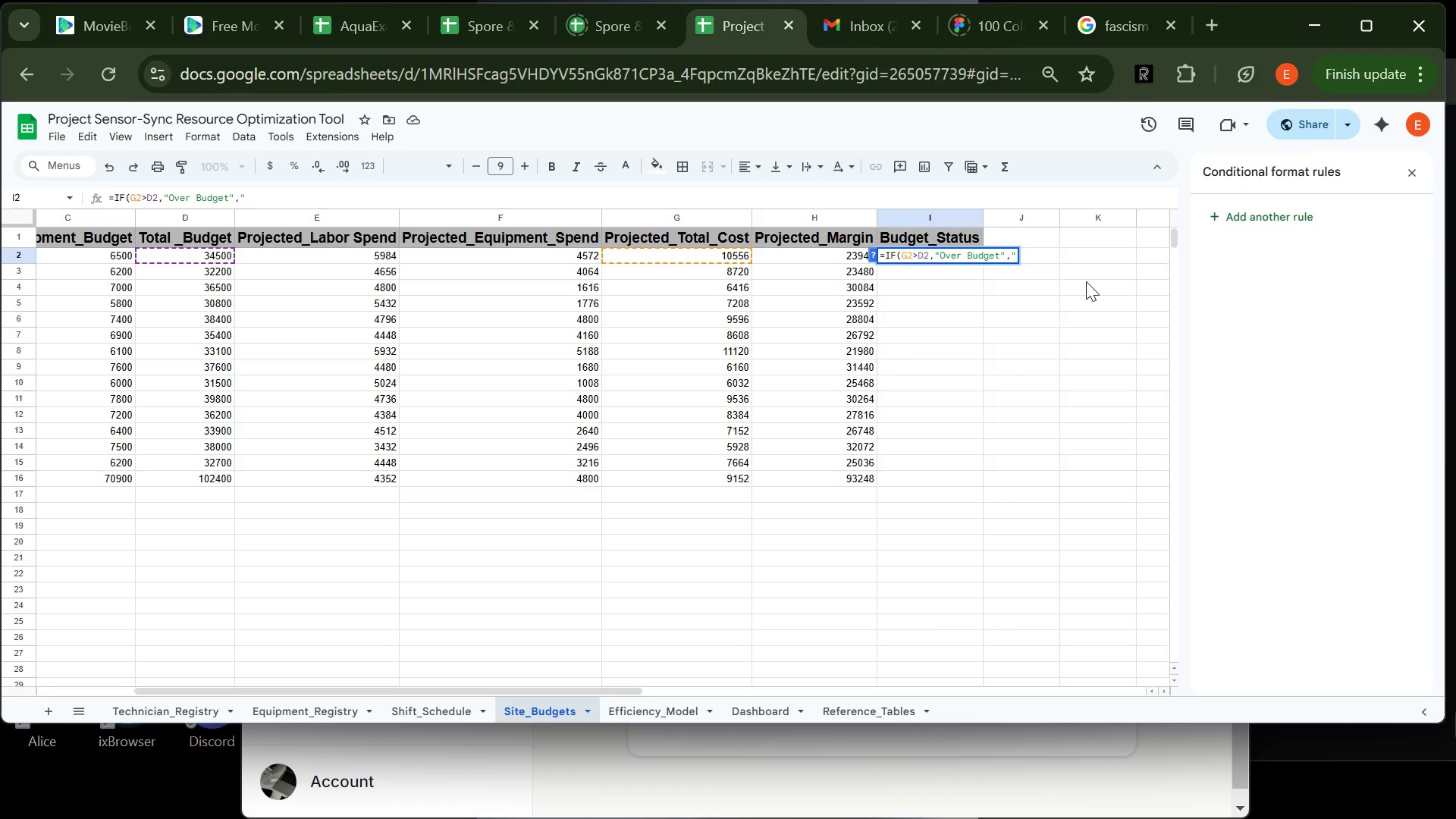 
type(Within Budget"))
 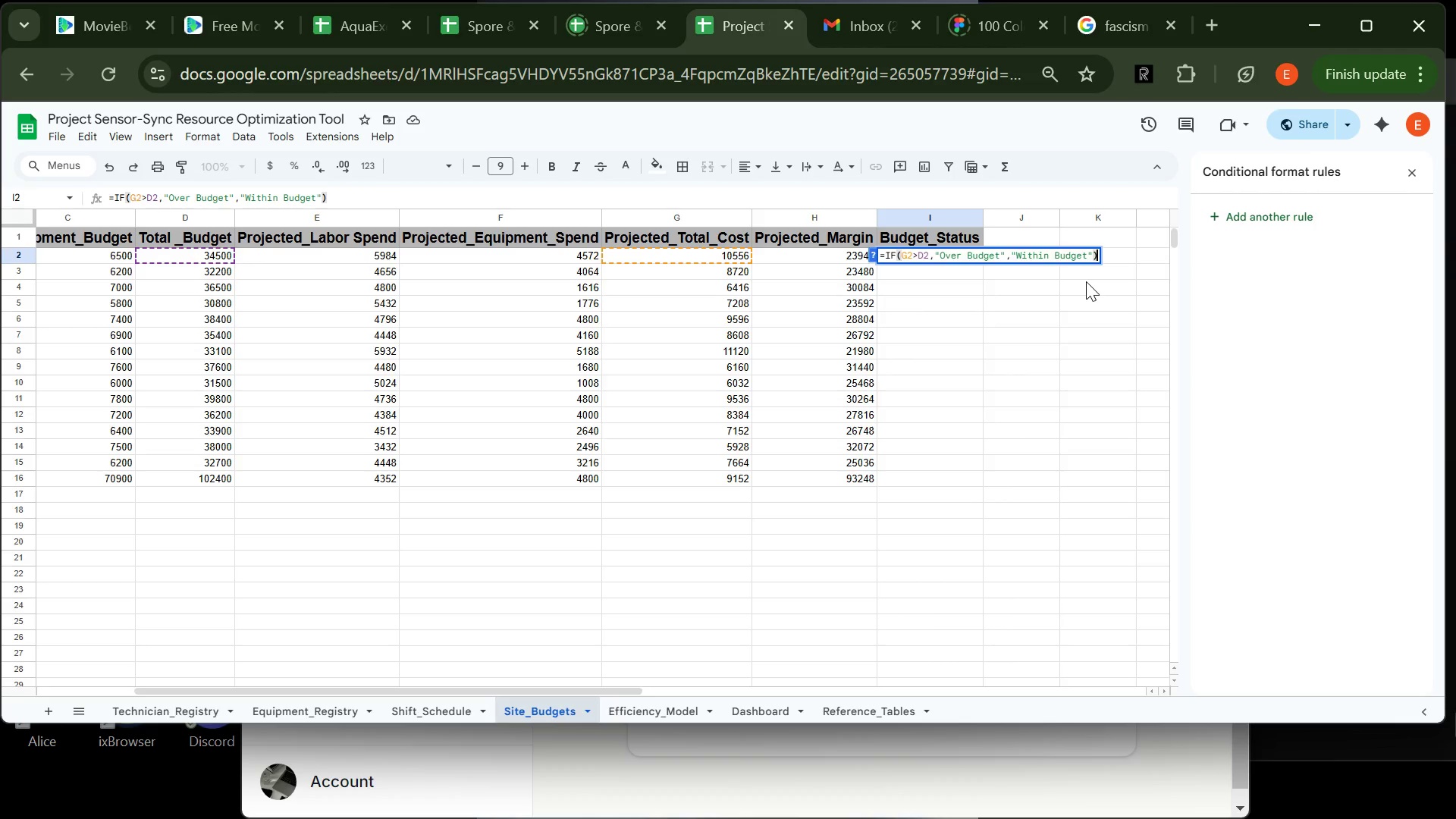 
key(Enter)
 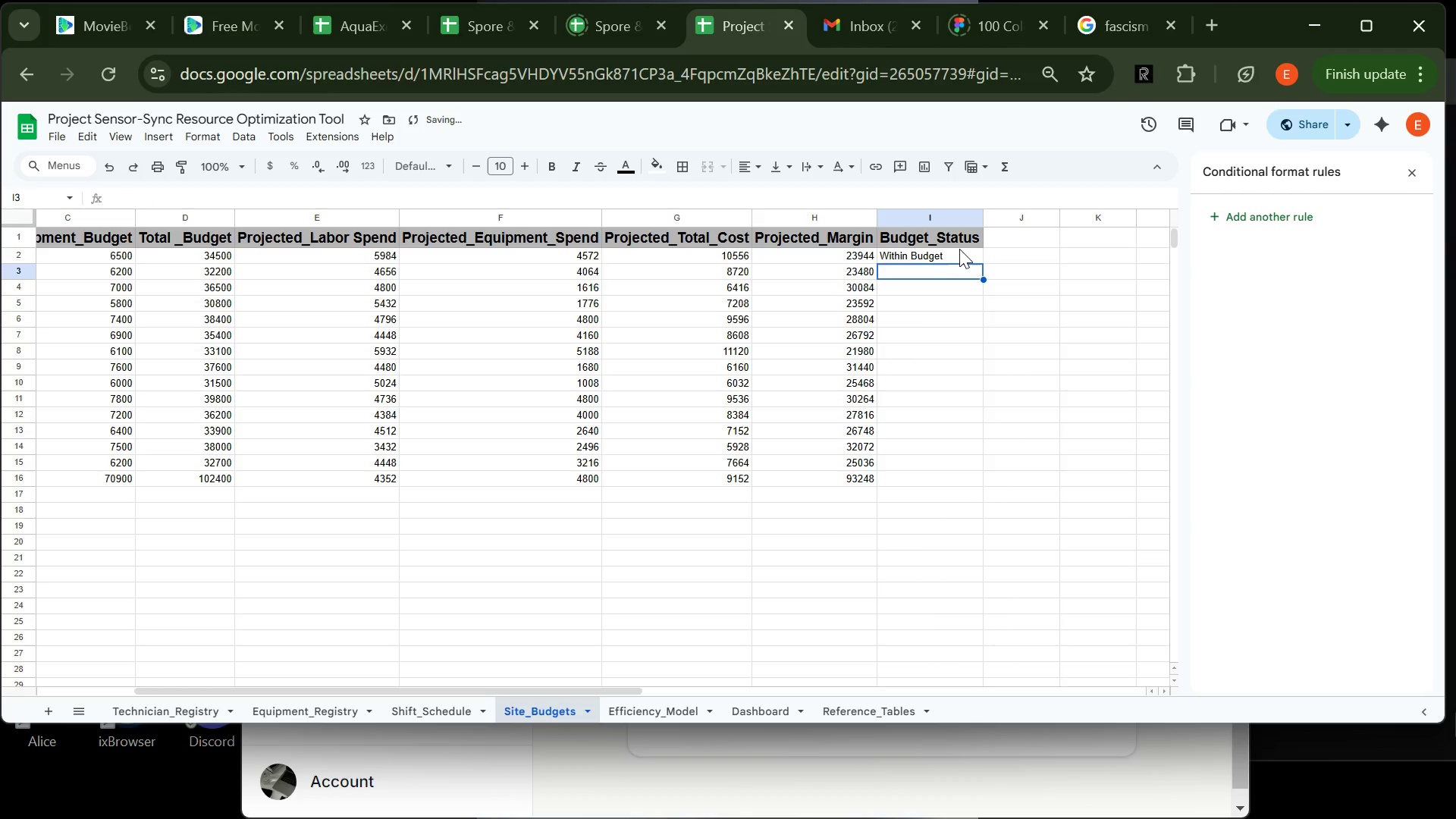 
left_click([961, 255])
 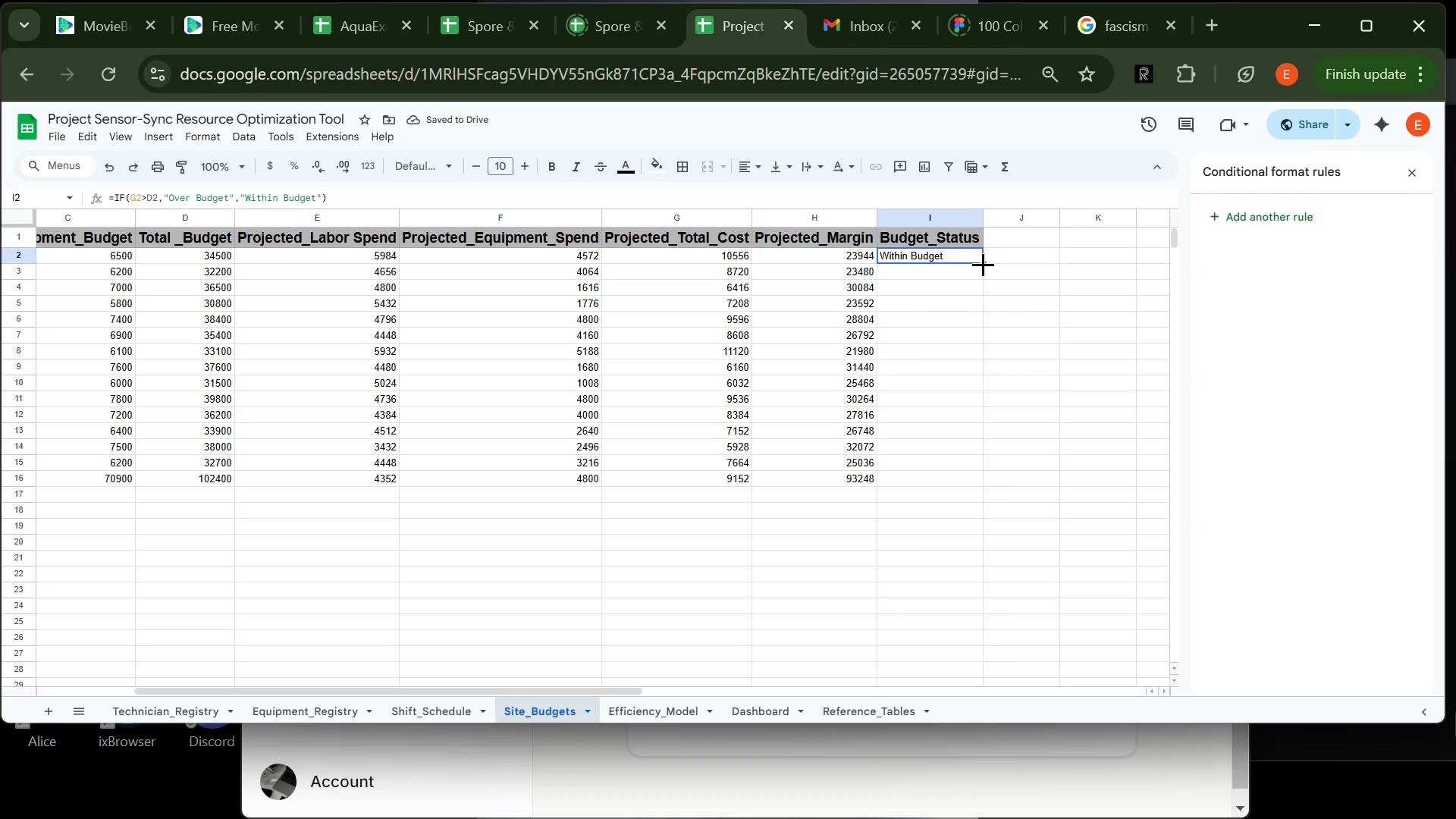 
left_click_drag(start_coordinate=[981, 262], to_coordinate=[956, 478])
 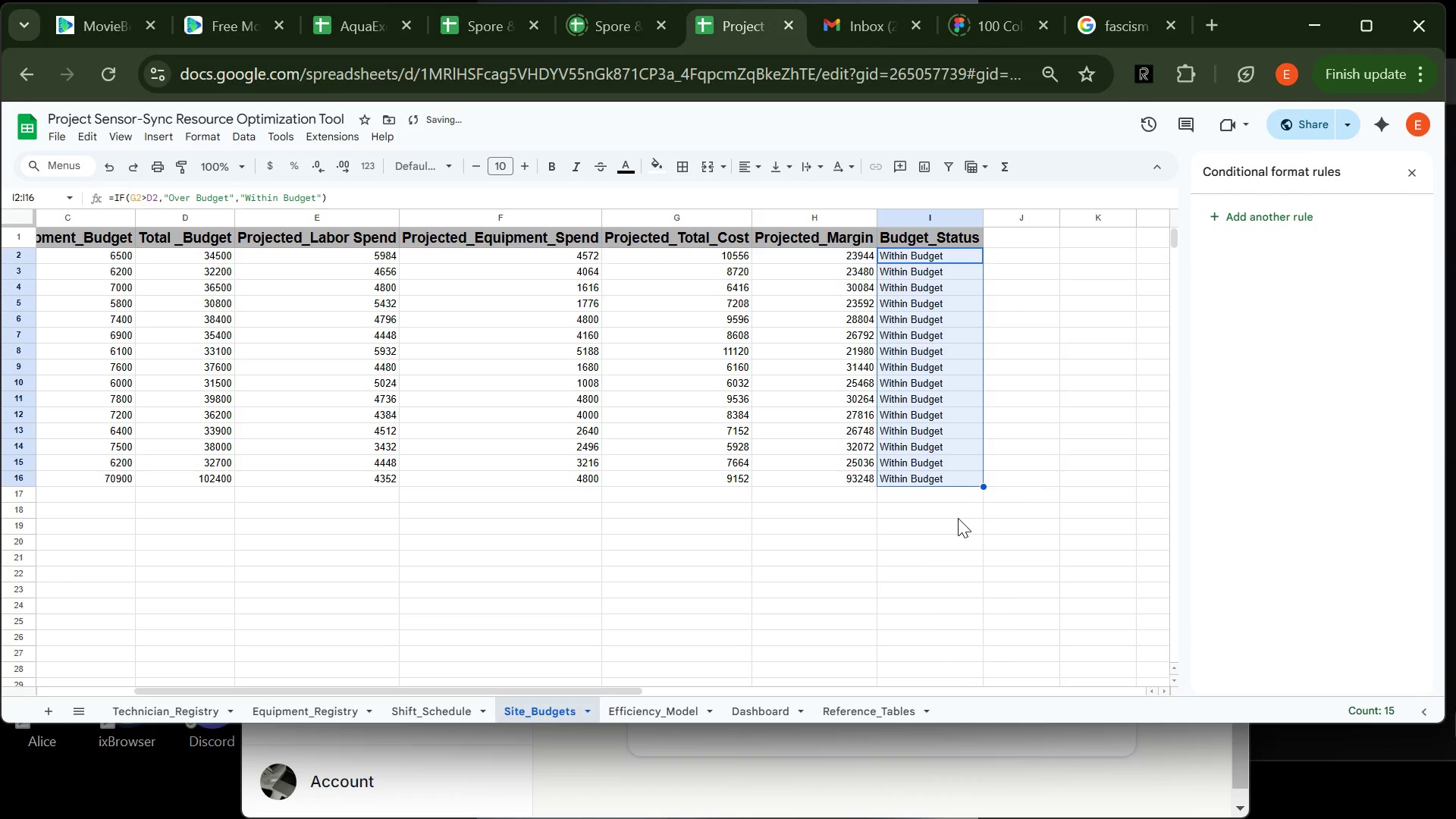 
left_click([958, 517])
 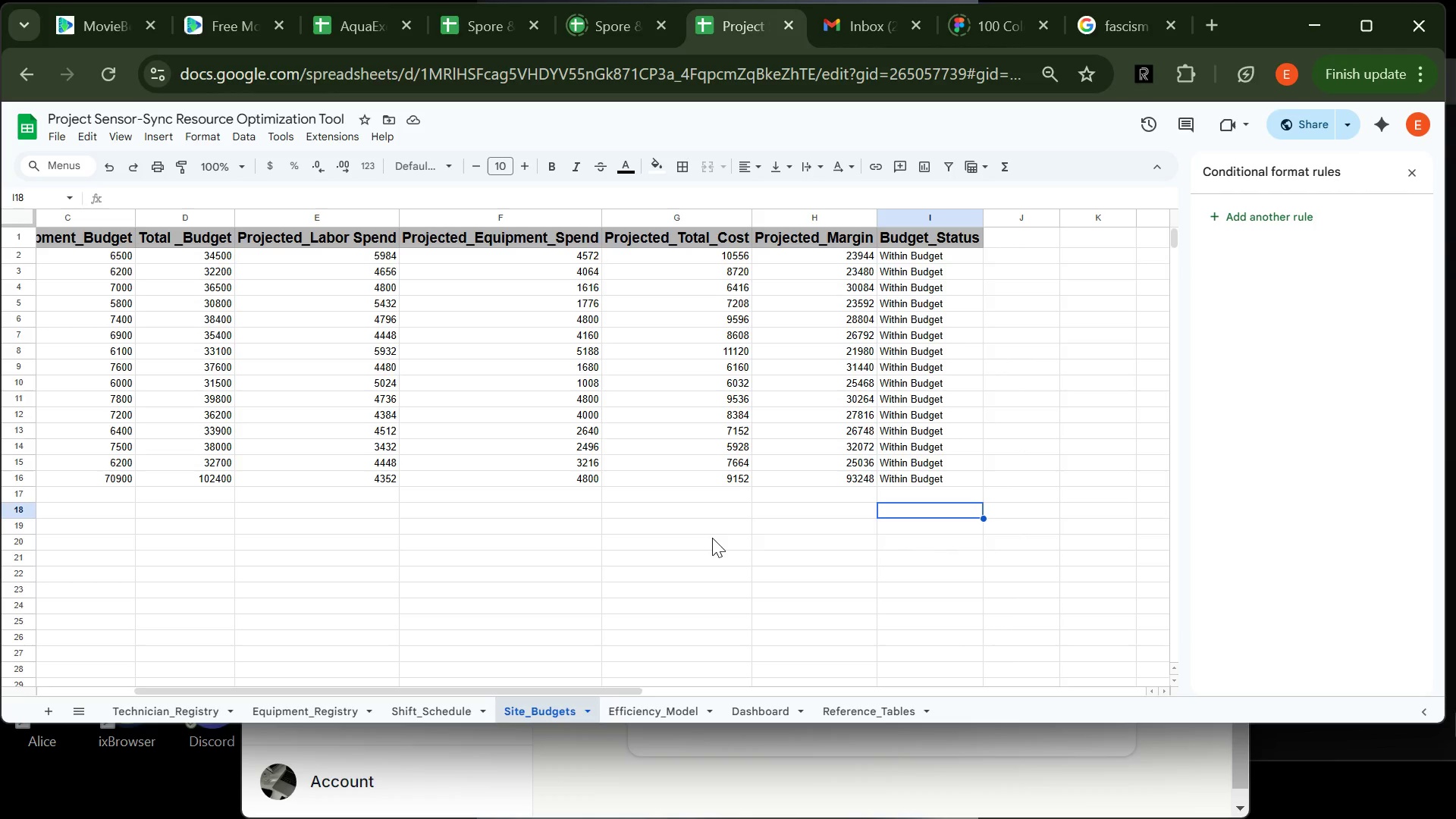 
wait(21.95)
 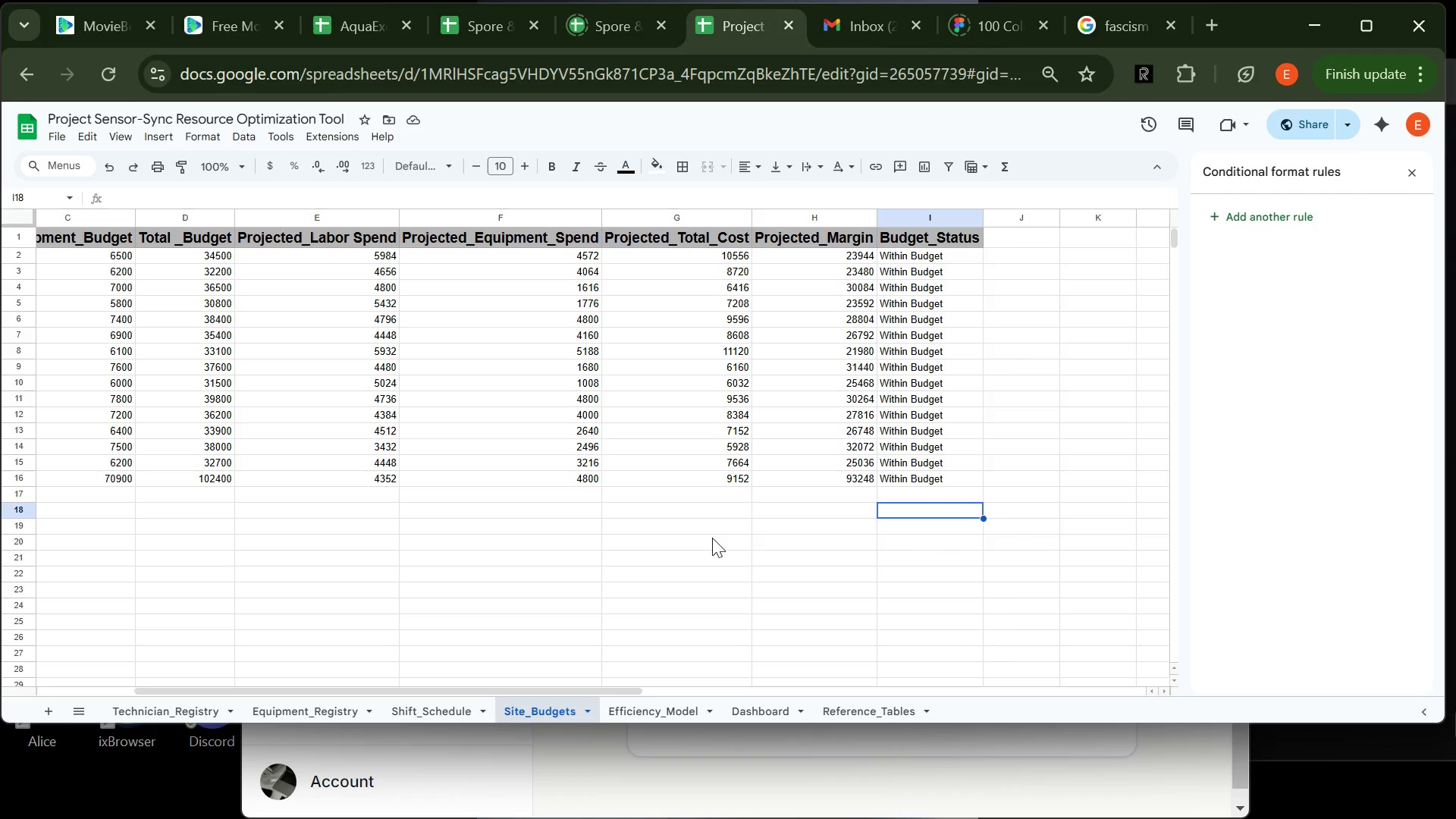 
right_click([179, 262])
 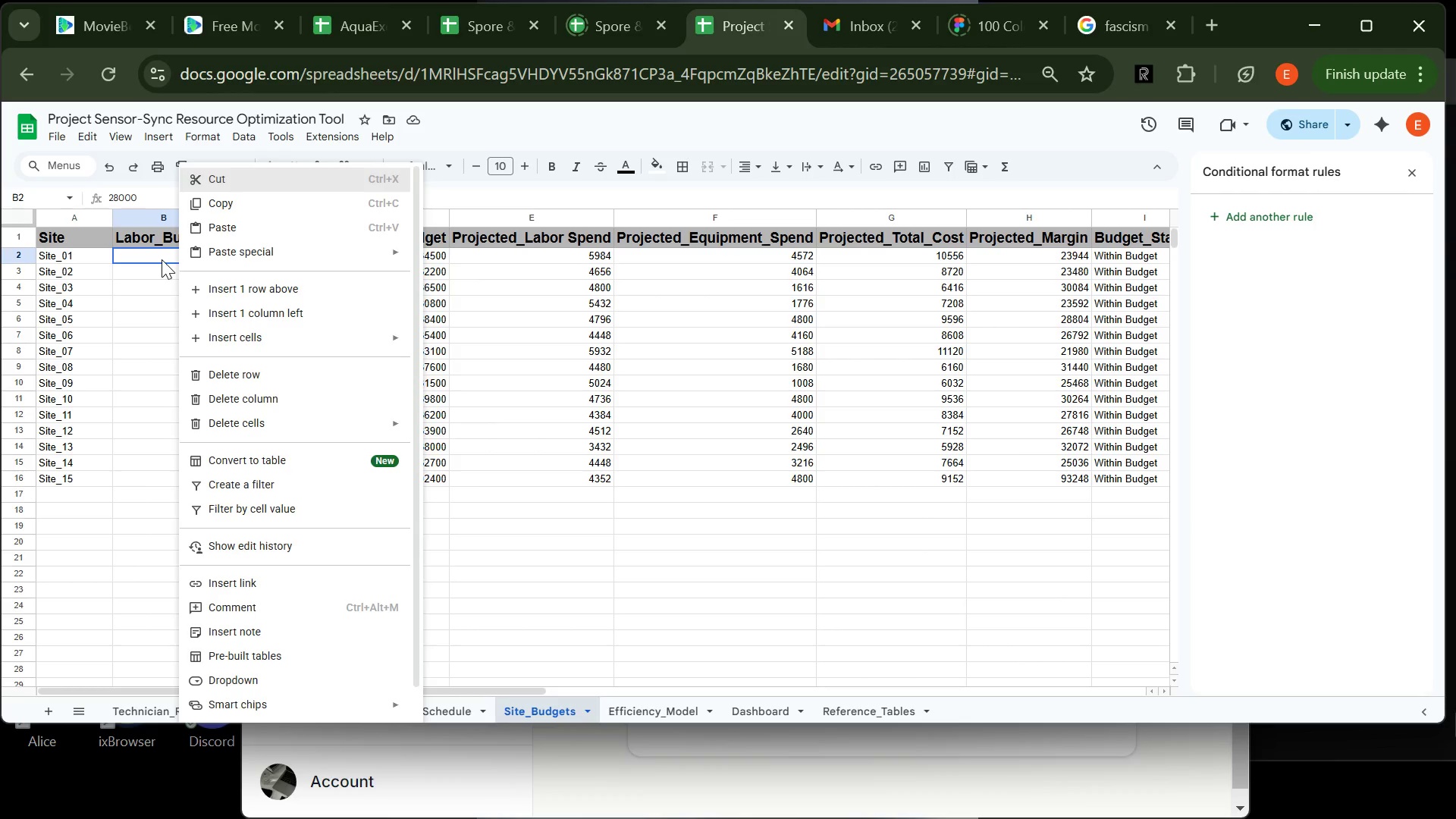 
left_click_drag(start_coordinate=[162, 259], to_coordinate=[1072, 476])
 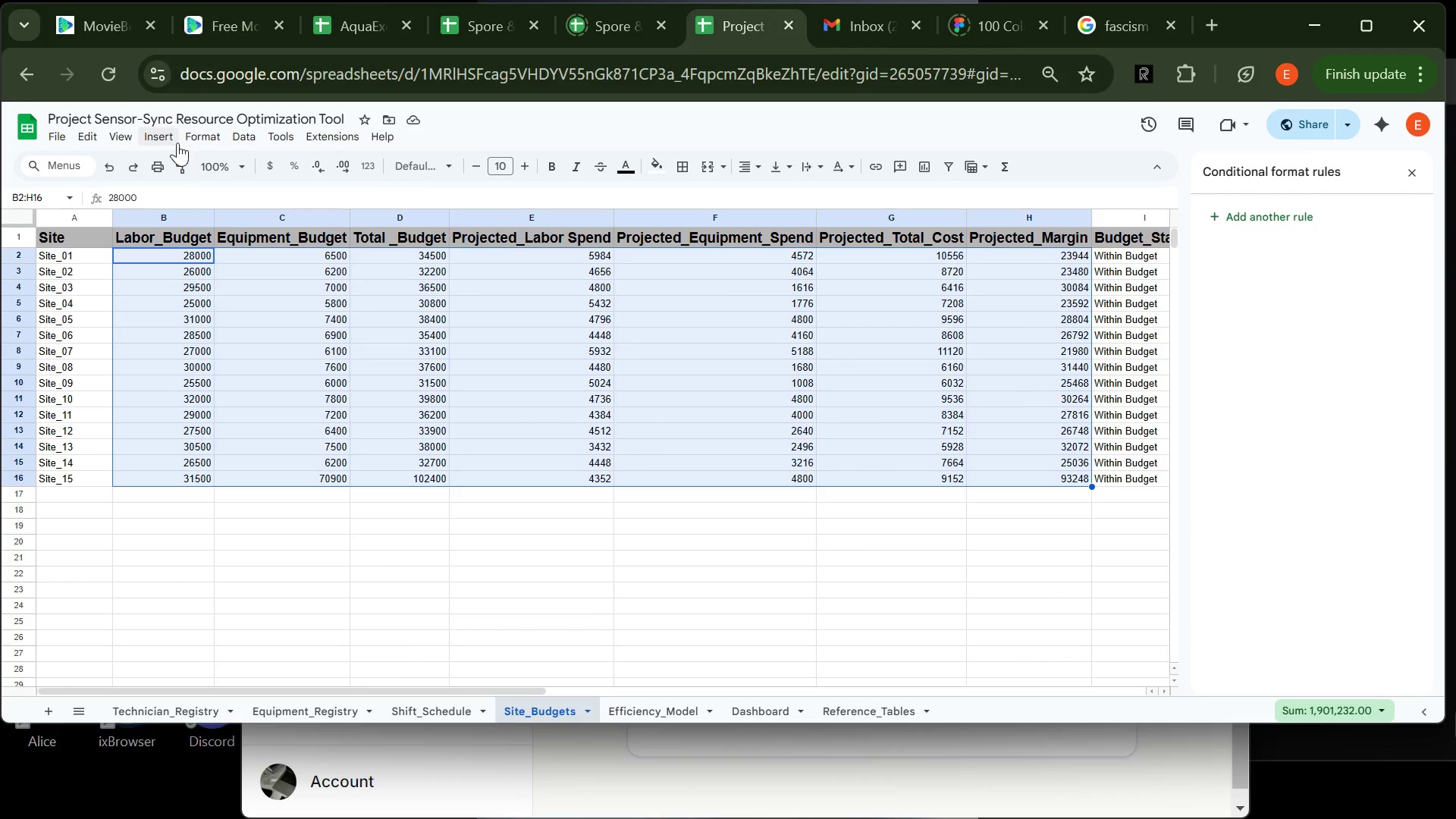 
left_click([202, 140])
 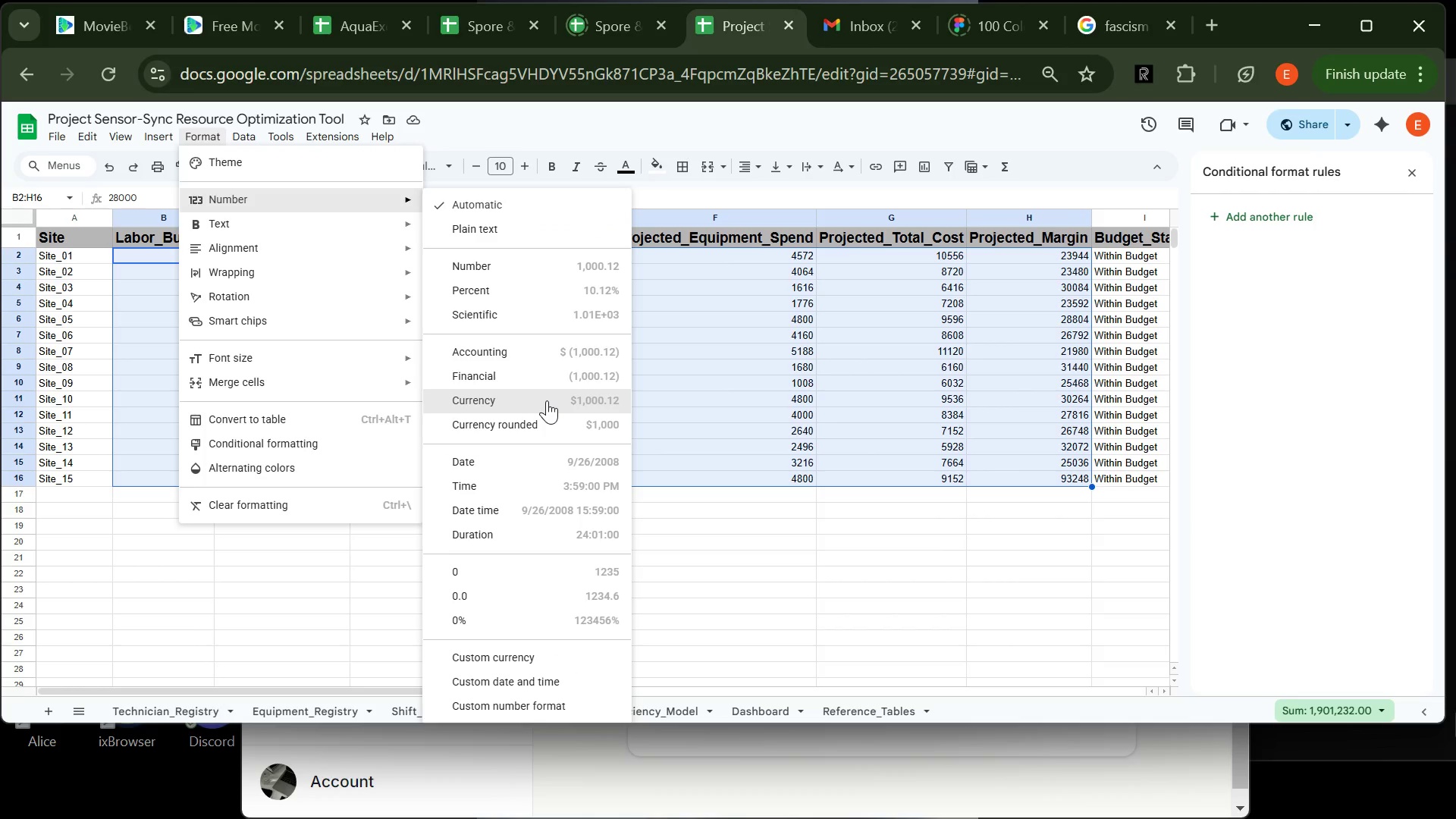 
wait(8.26)
 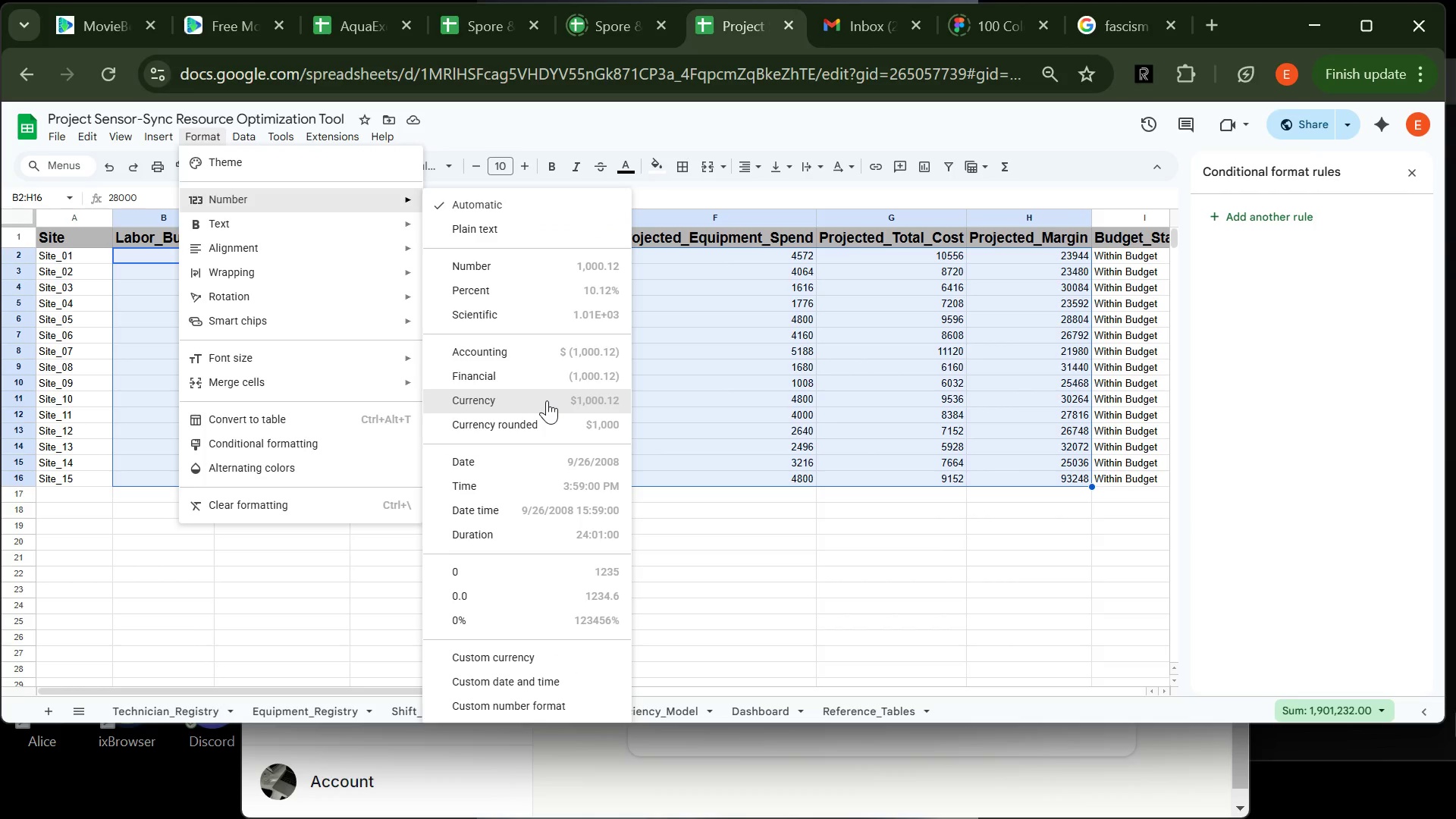 
left_click([518, 424])
 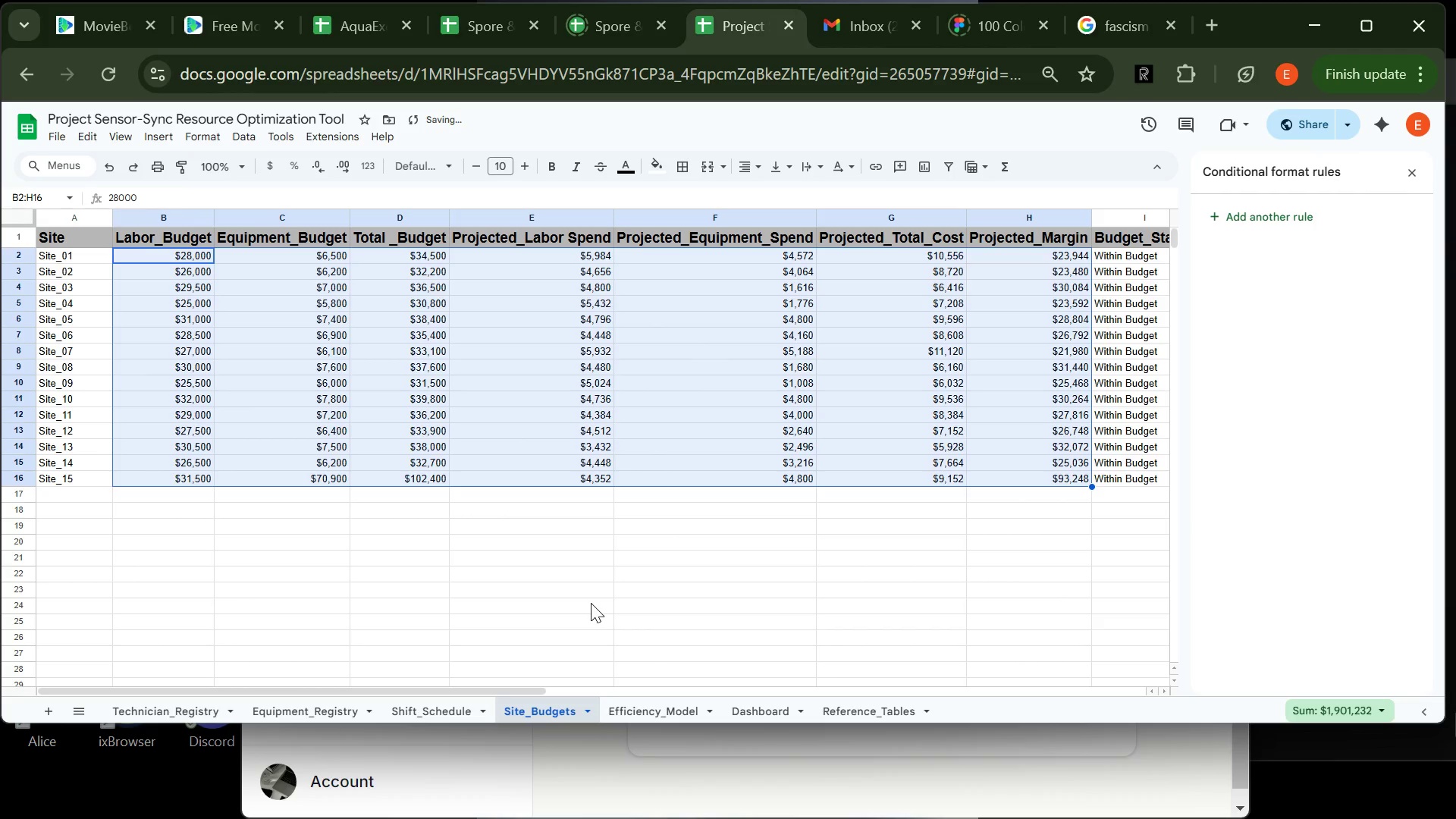 
left_click([591, 603])
 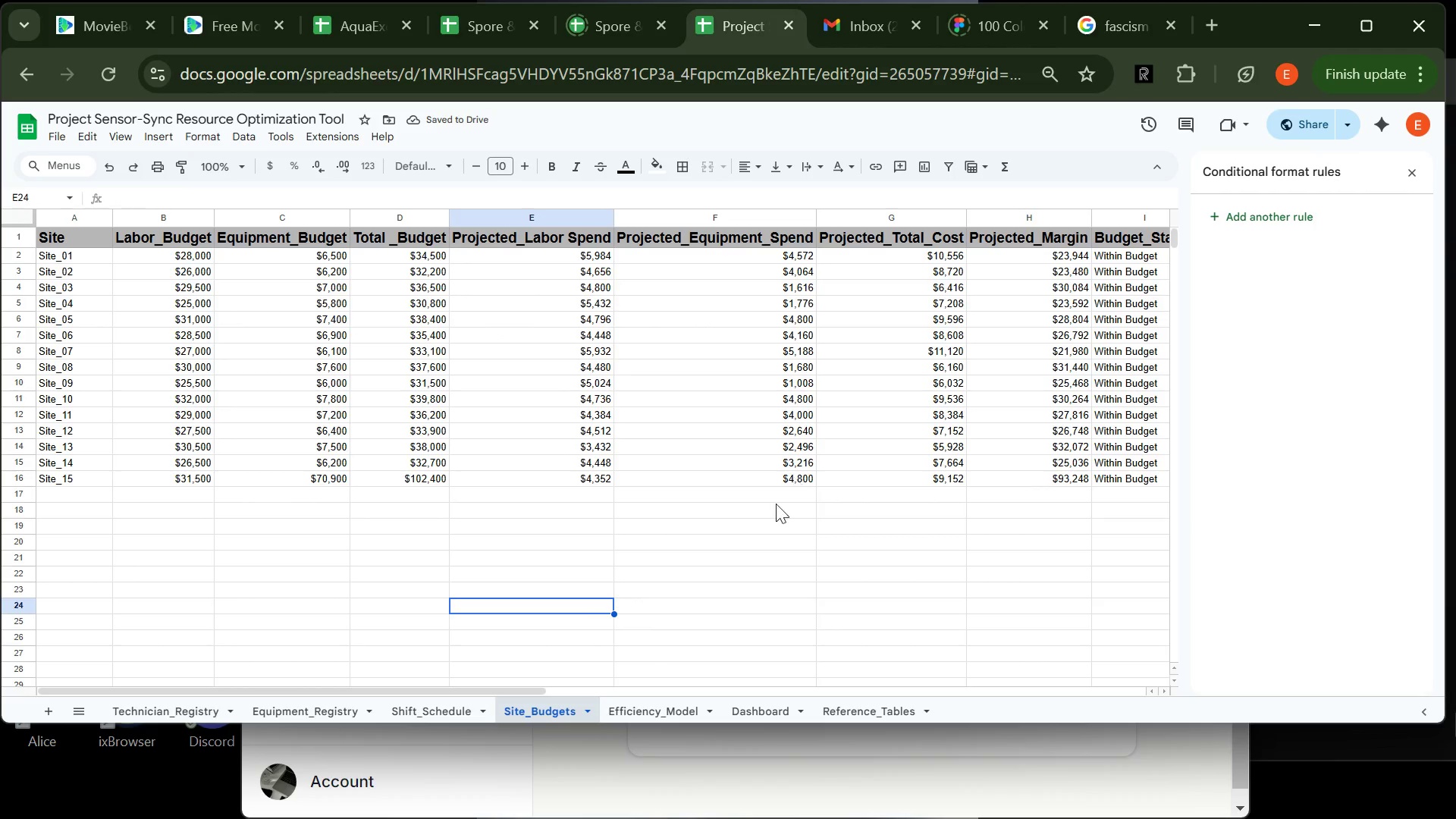 
left_click([598, 749])